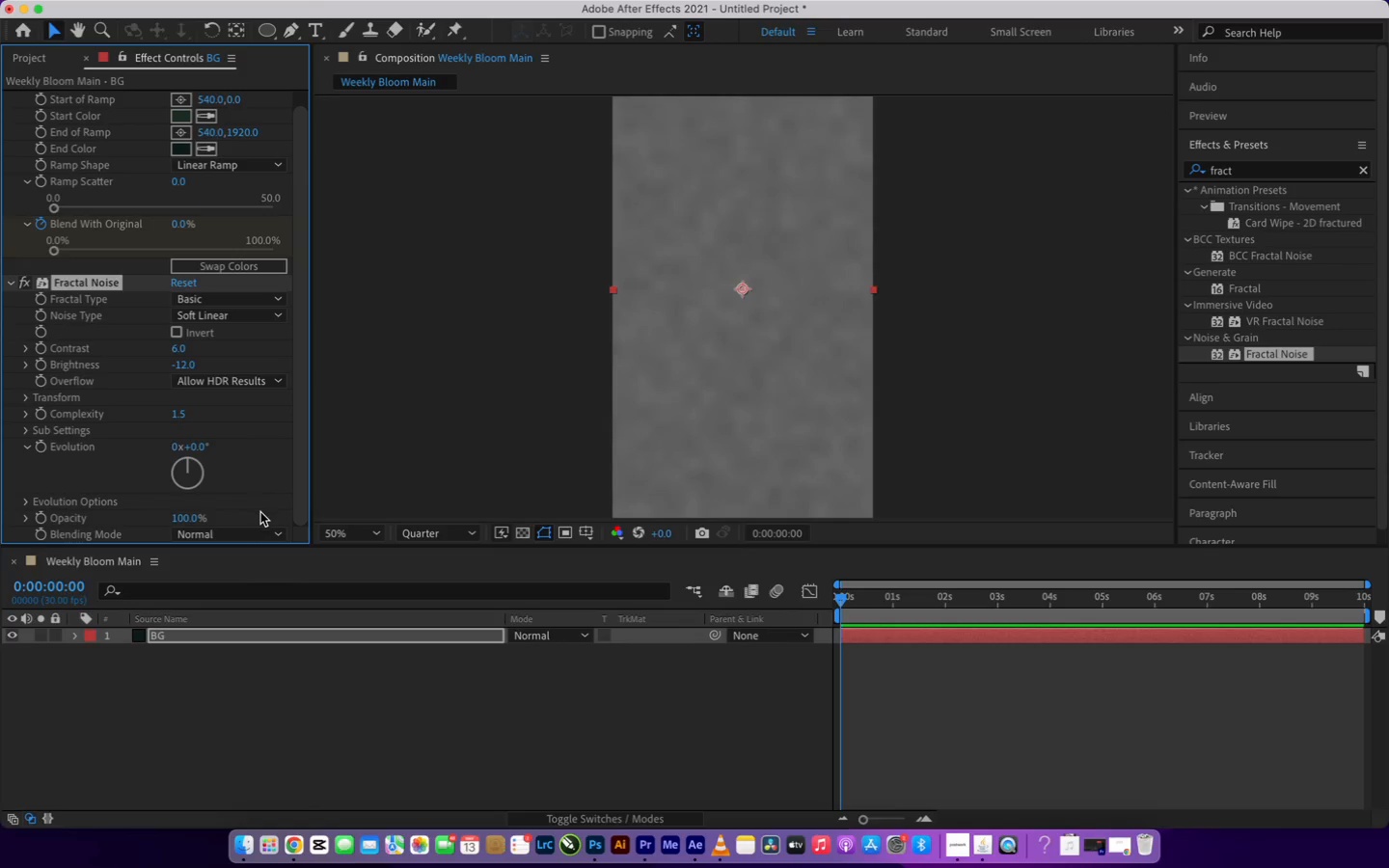 
mouse_move([243, 538])
 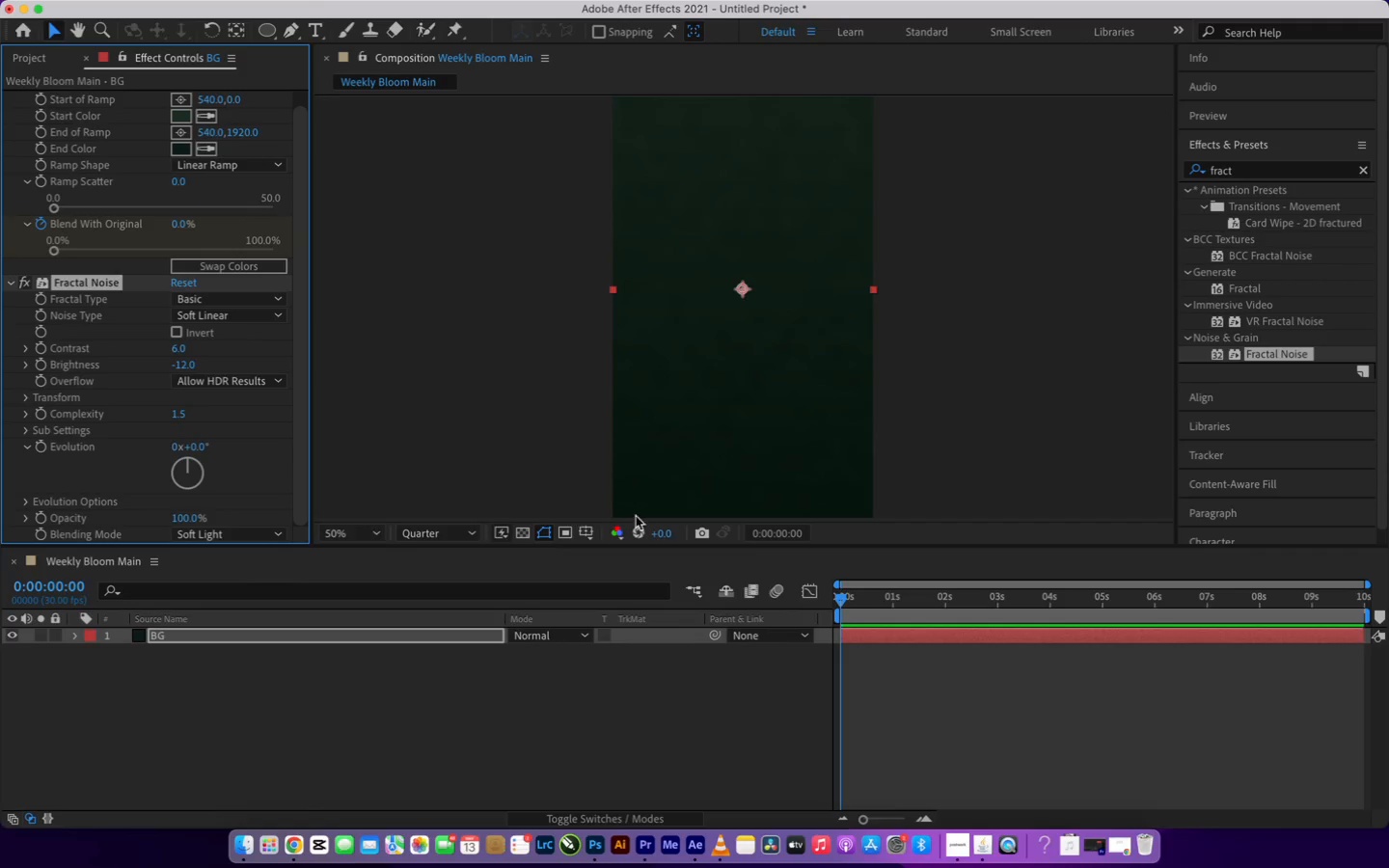 
wait(16.42)
 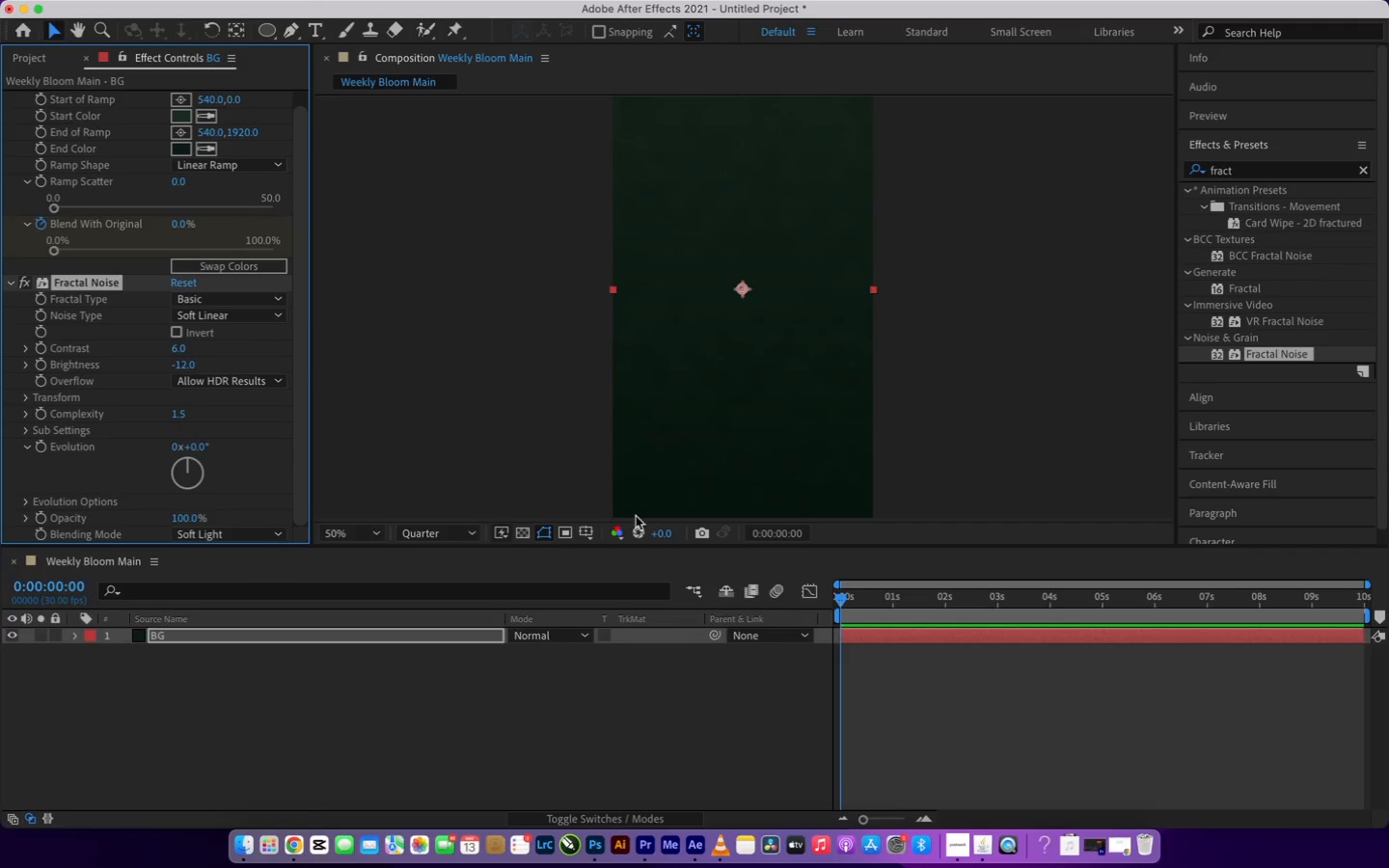 
left_click([43, 521])
 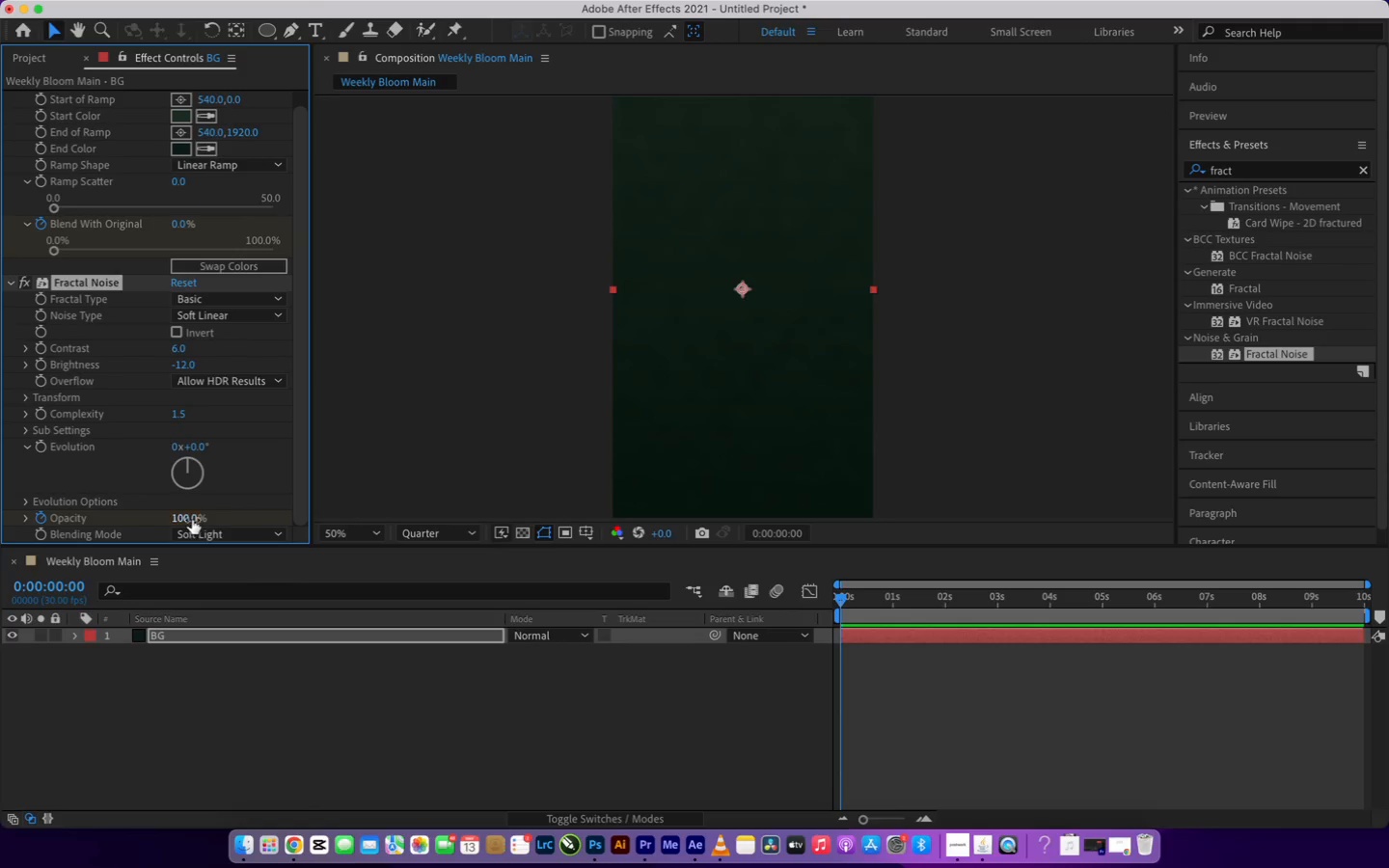 
left_click([191, 520])
 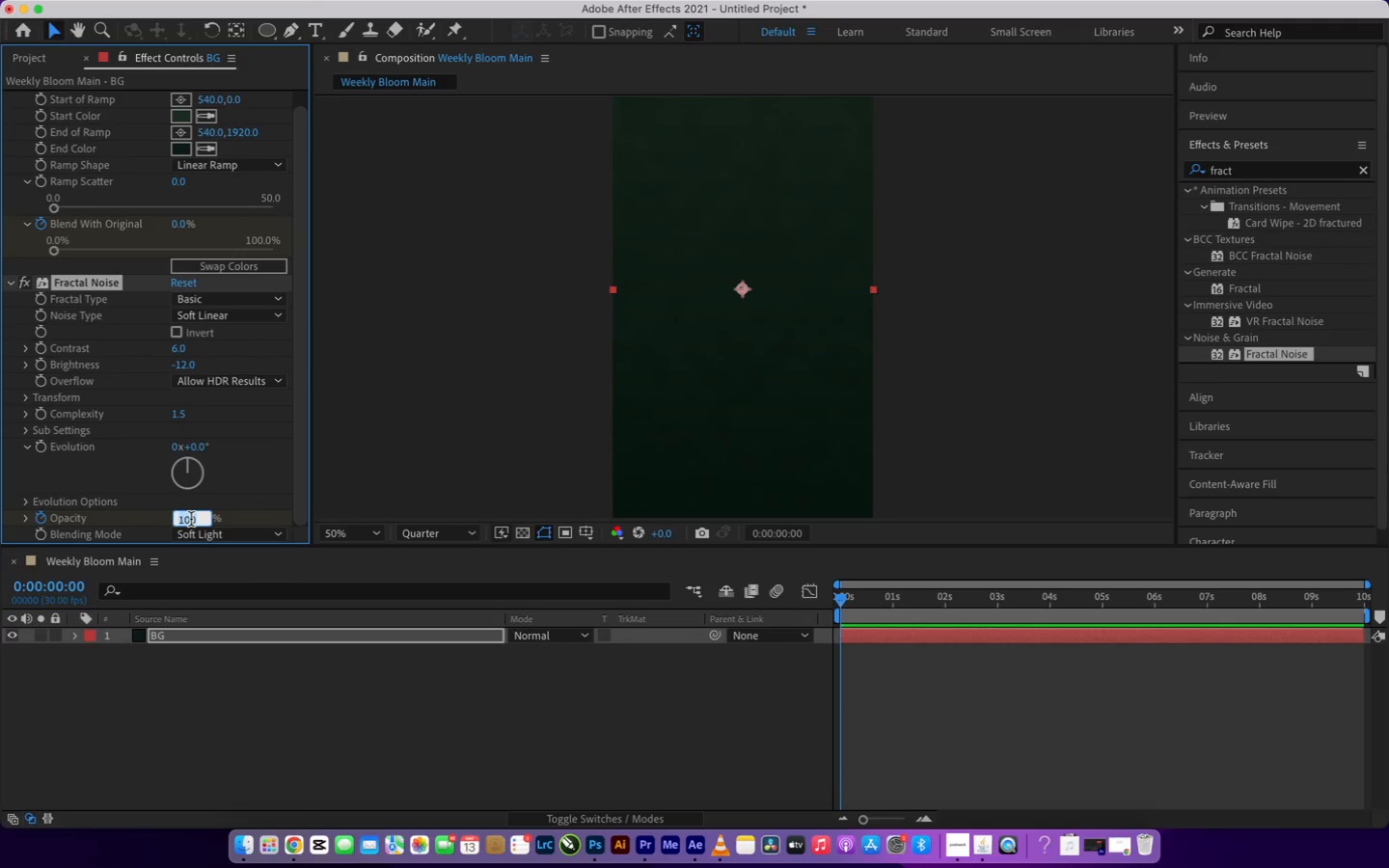 
type(10)
 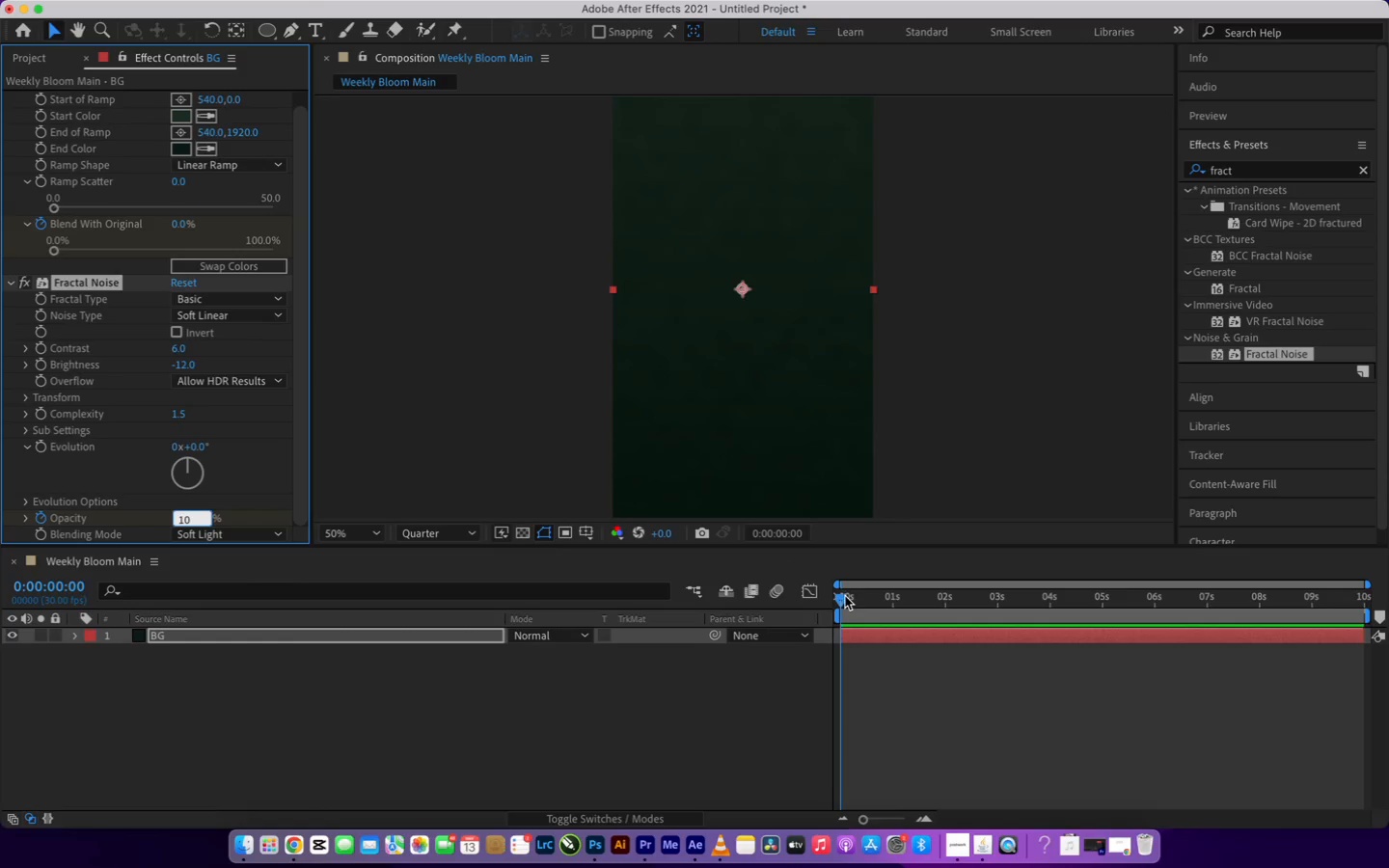 
left_click_drag(start_coordinate=[843, 598], to_coordinate=[1388, 599])
 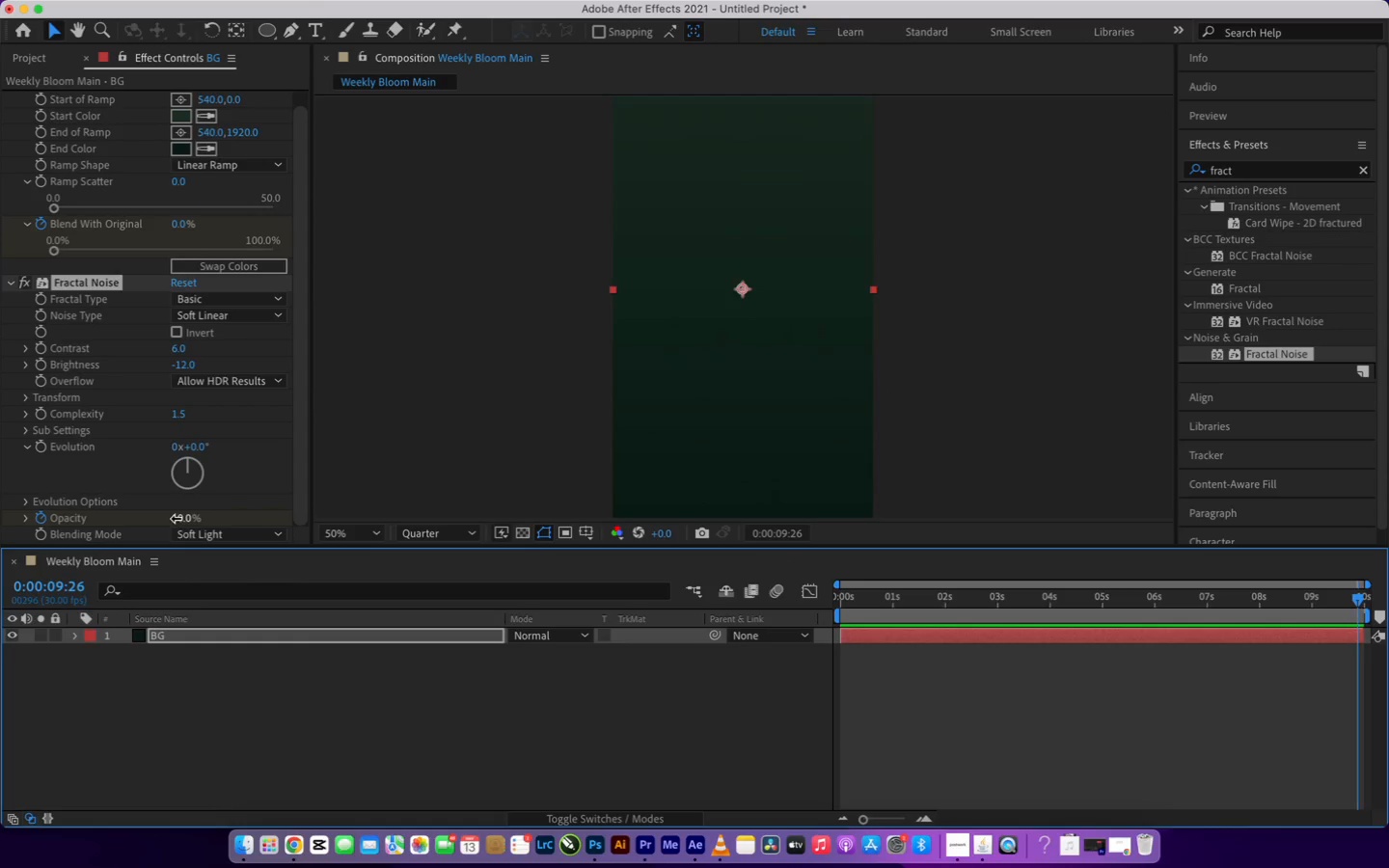 
left_click([179, 521])
 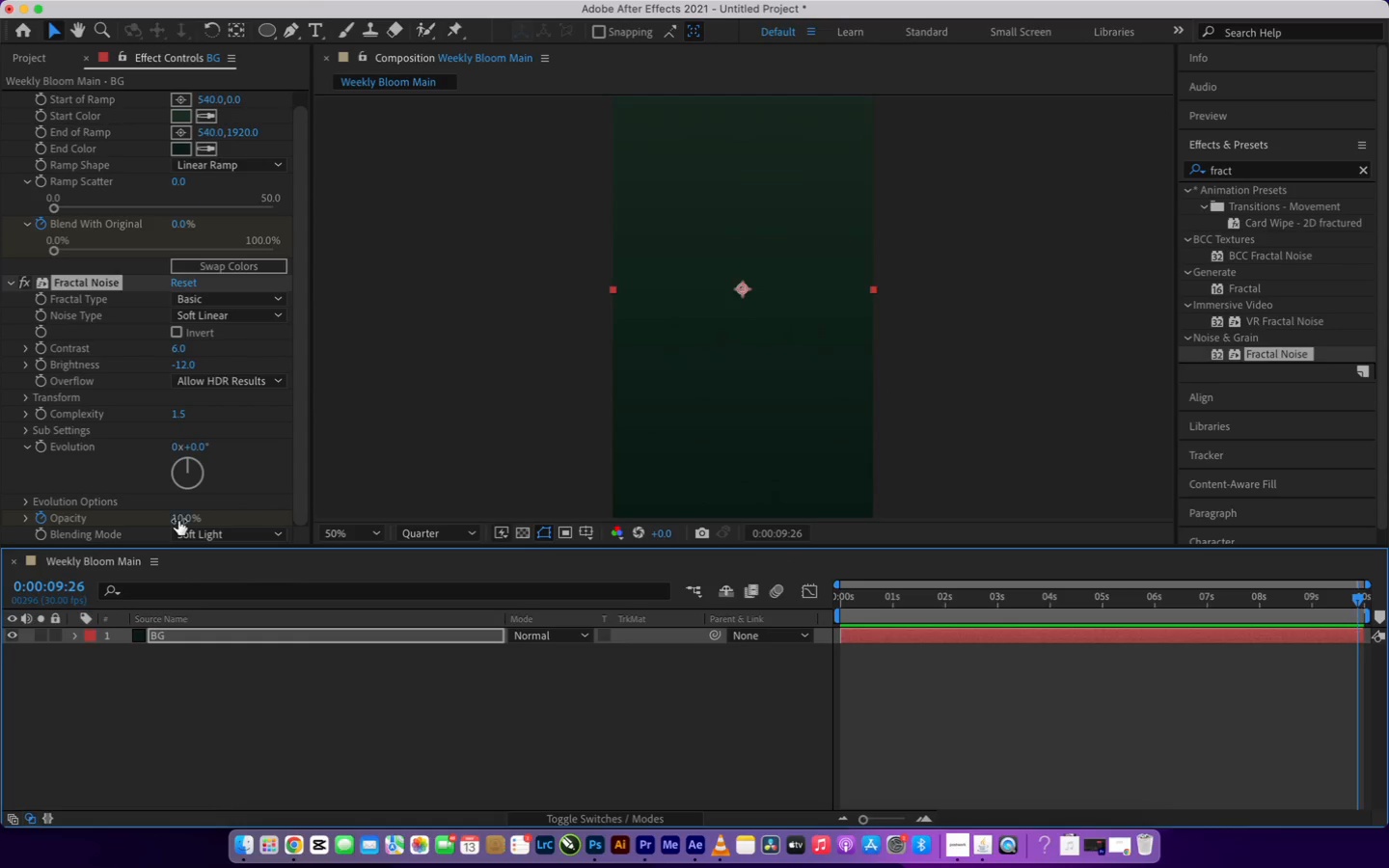 
type(15)
 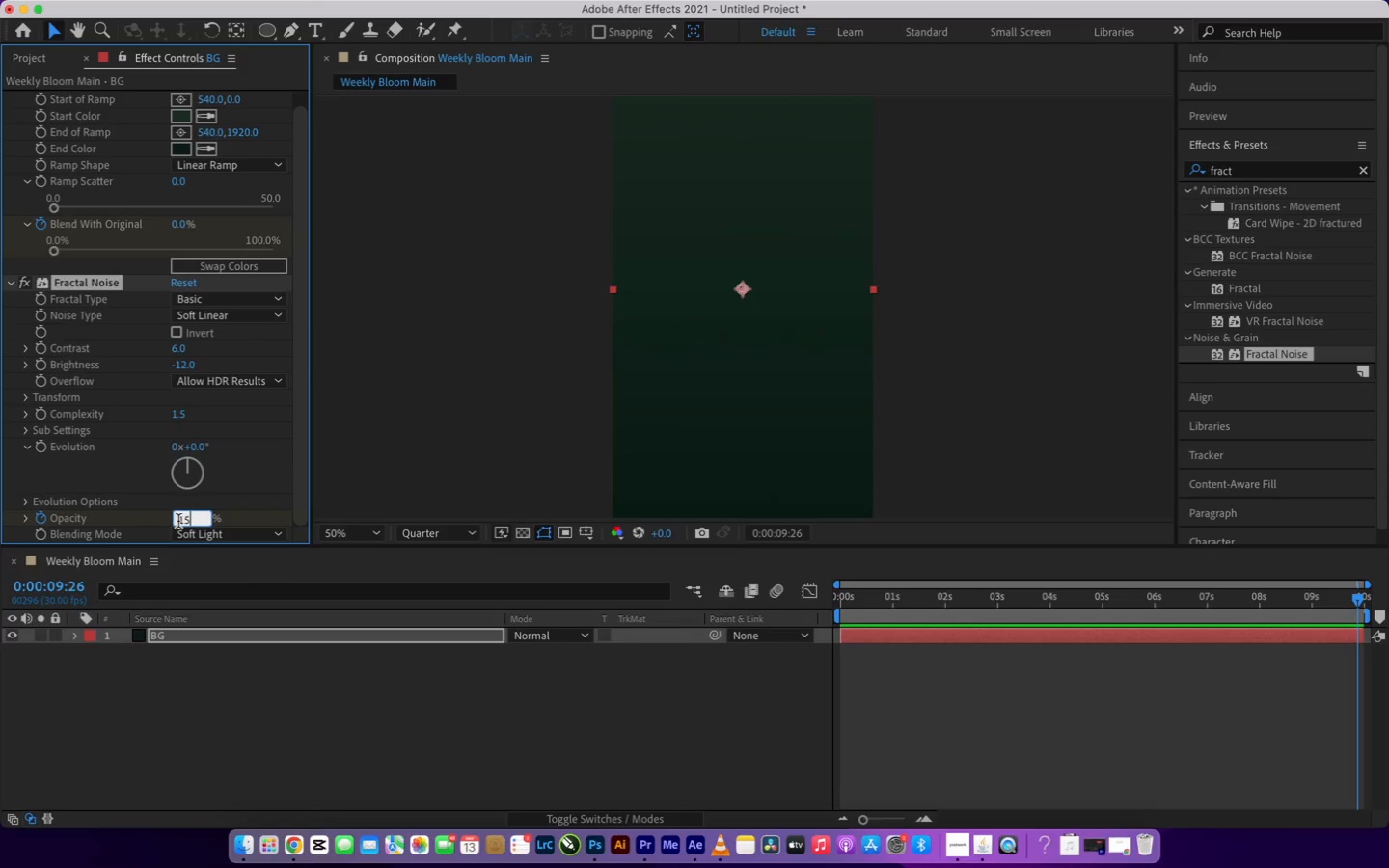 
wait(6.1)
 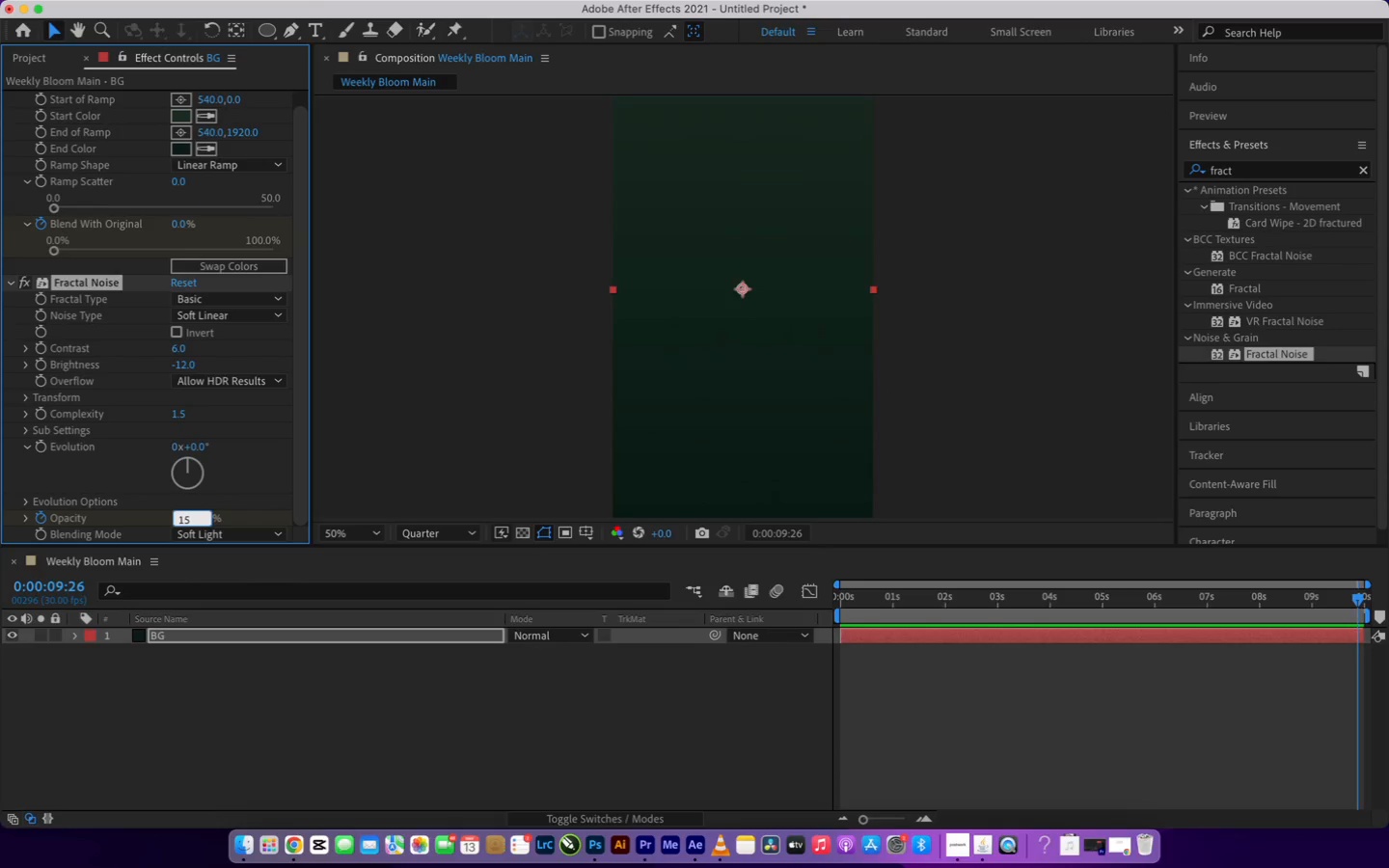 
left_click([669, 745])
 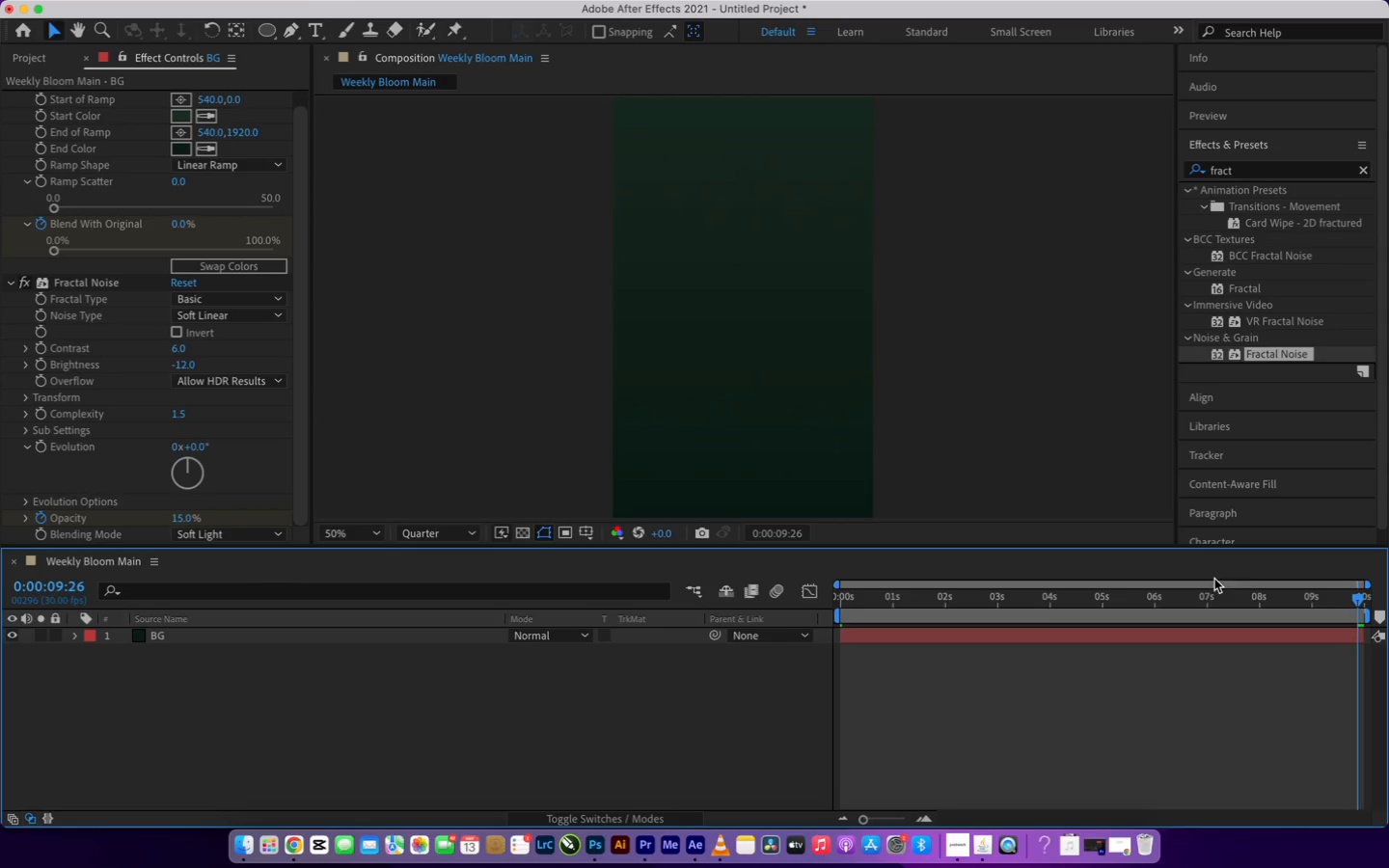 
left_click_drag(start_coordinate=[1356, 599], to_coordinate=[1369, 600])
 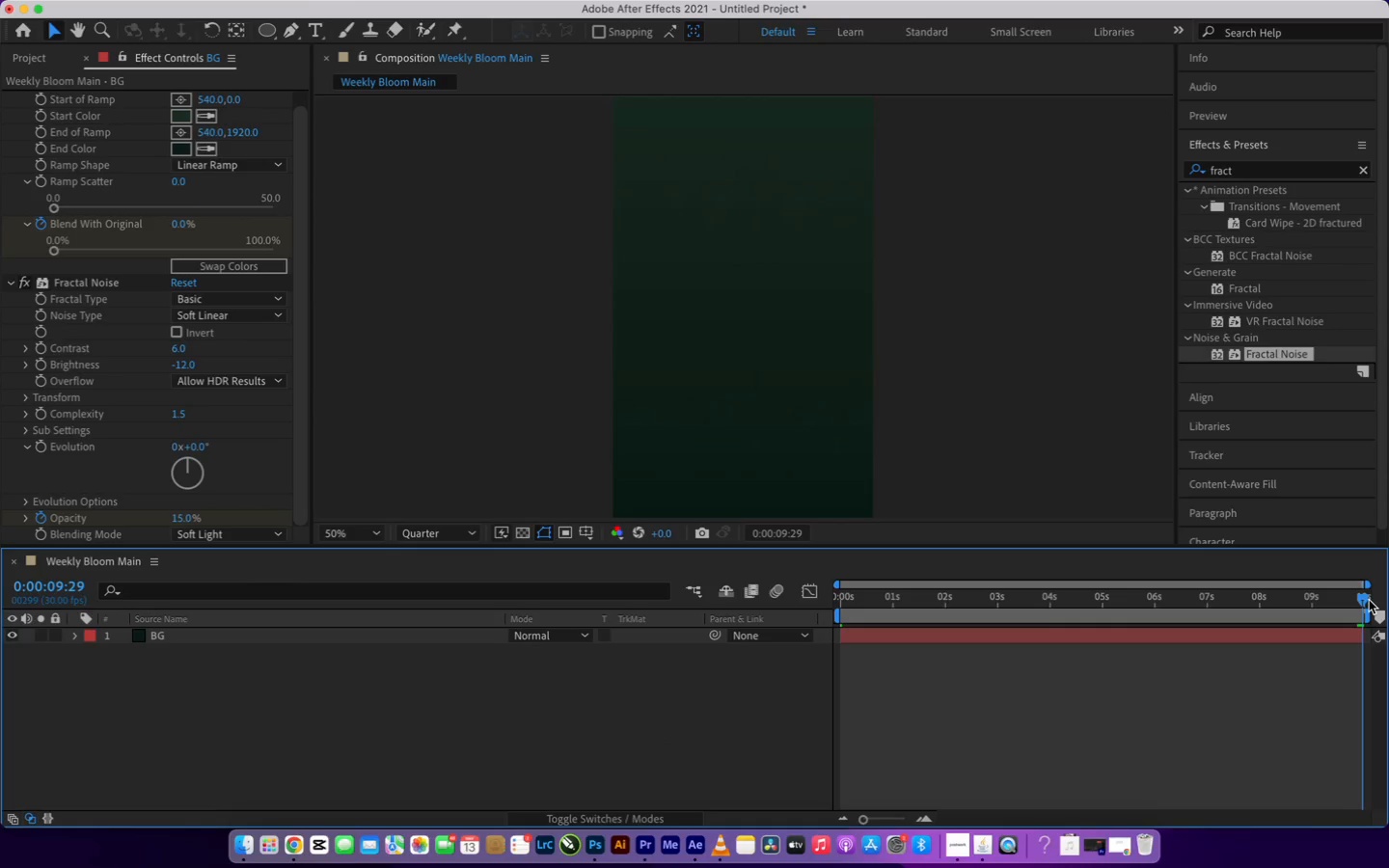 
key(Meta+Z)
 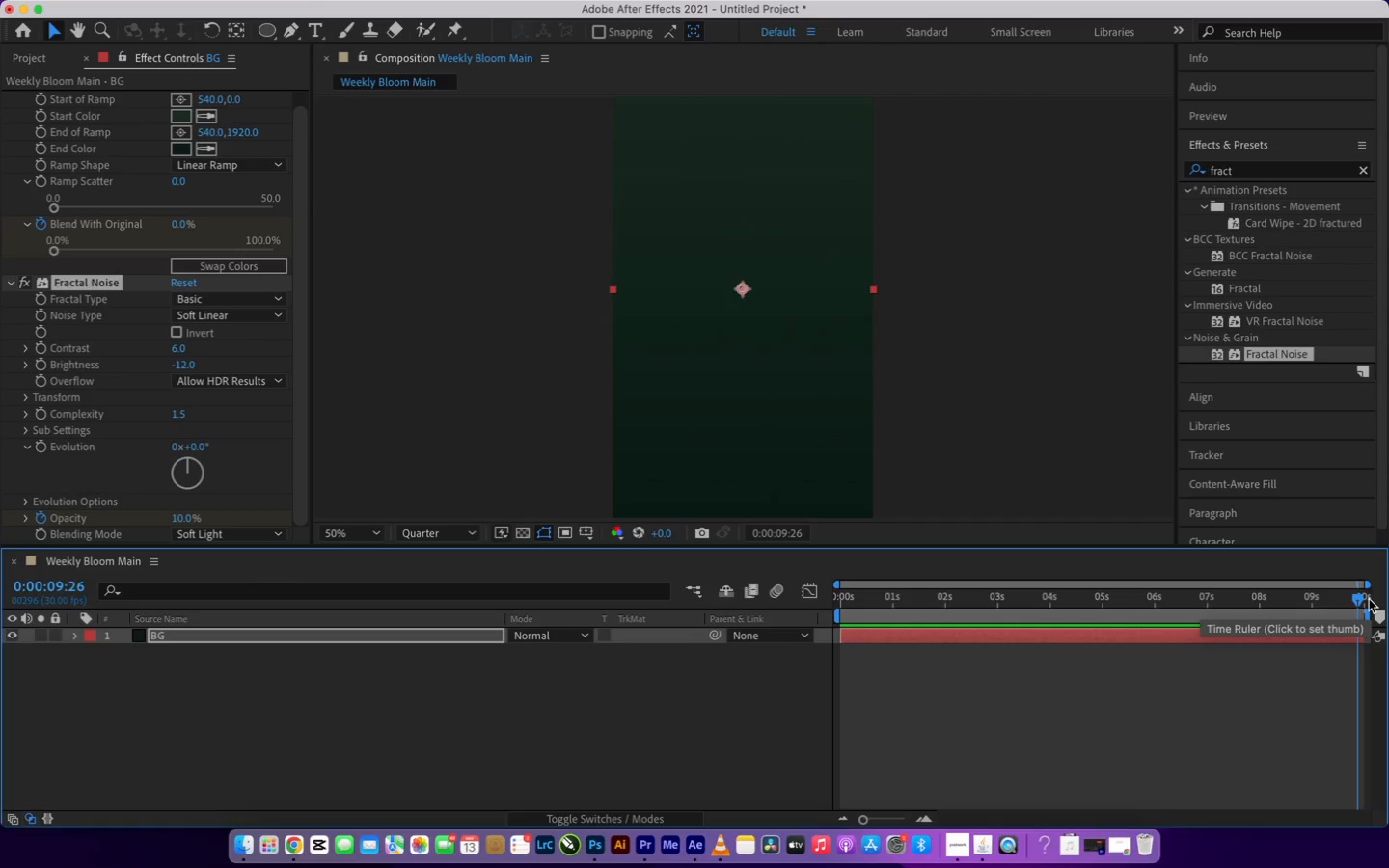 
left_click_drag(start_coordinate=[1361, 603], to_coordinate=[1380, 607])
 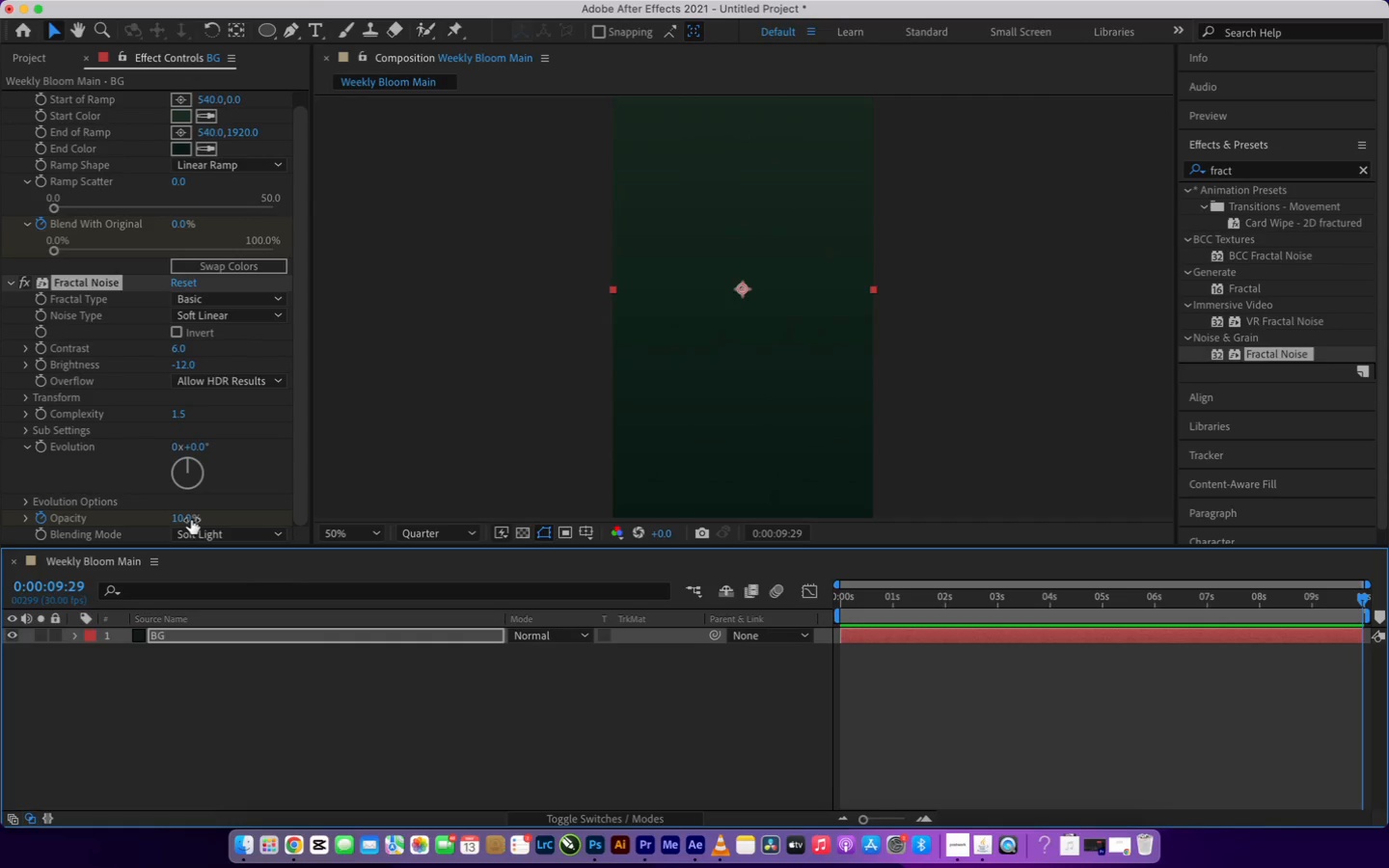 
left_click([189, 521])
 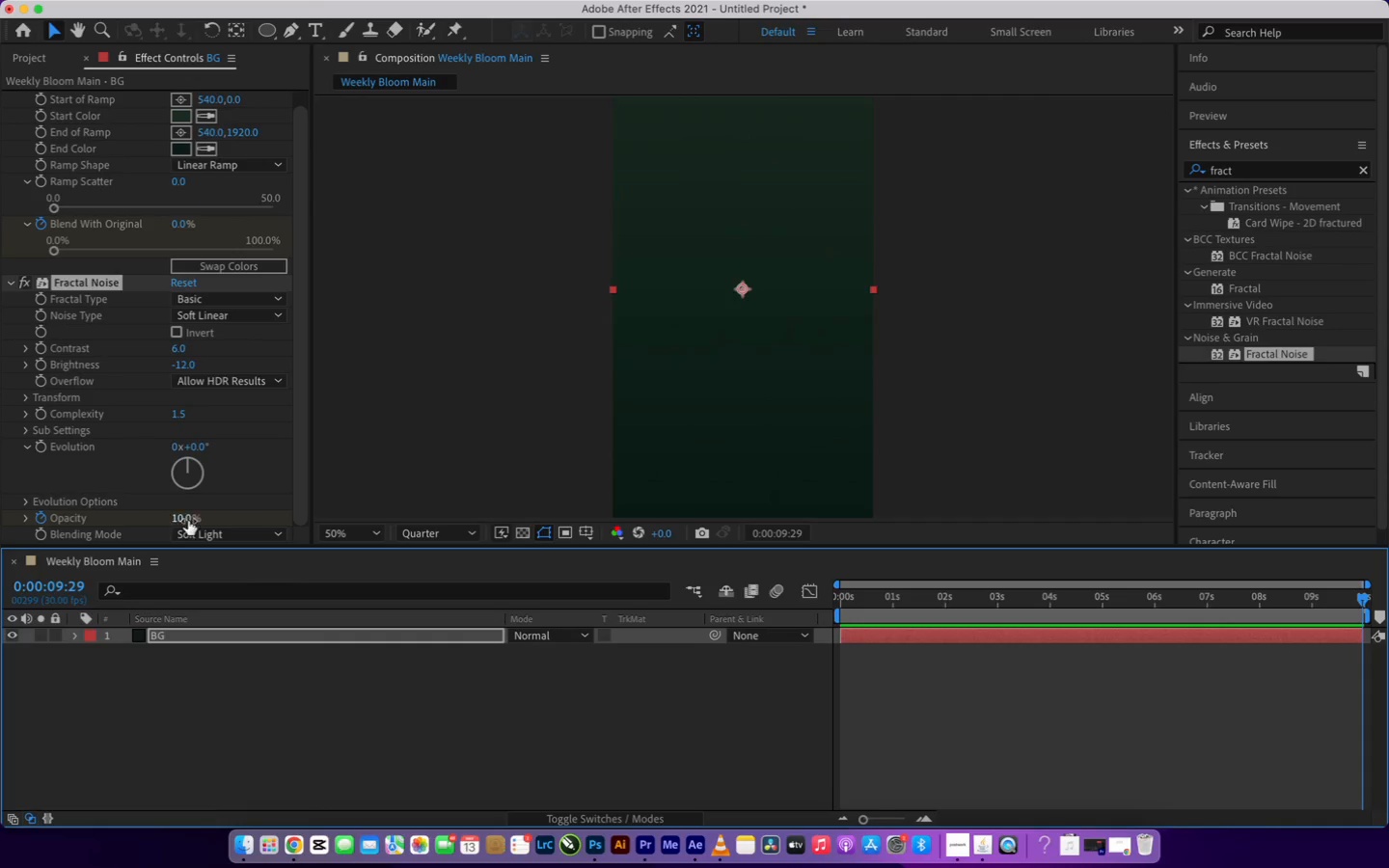 
type(15)
 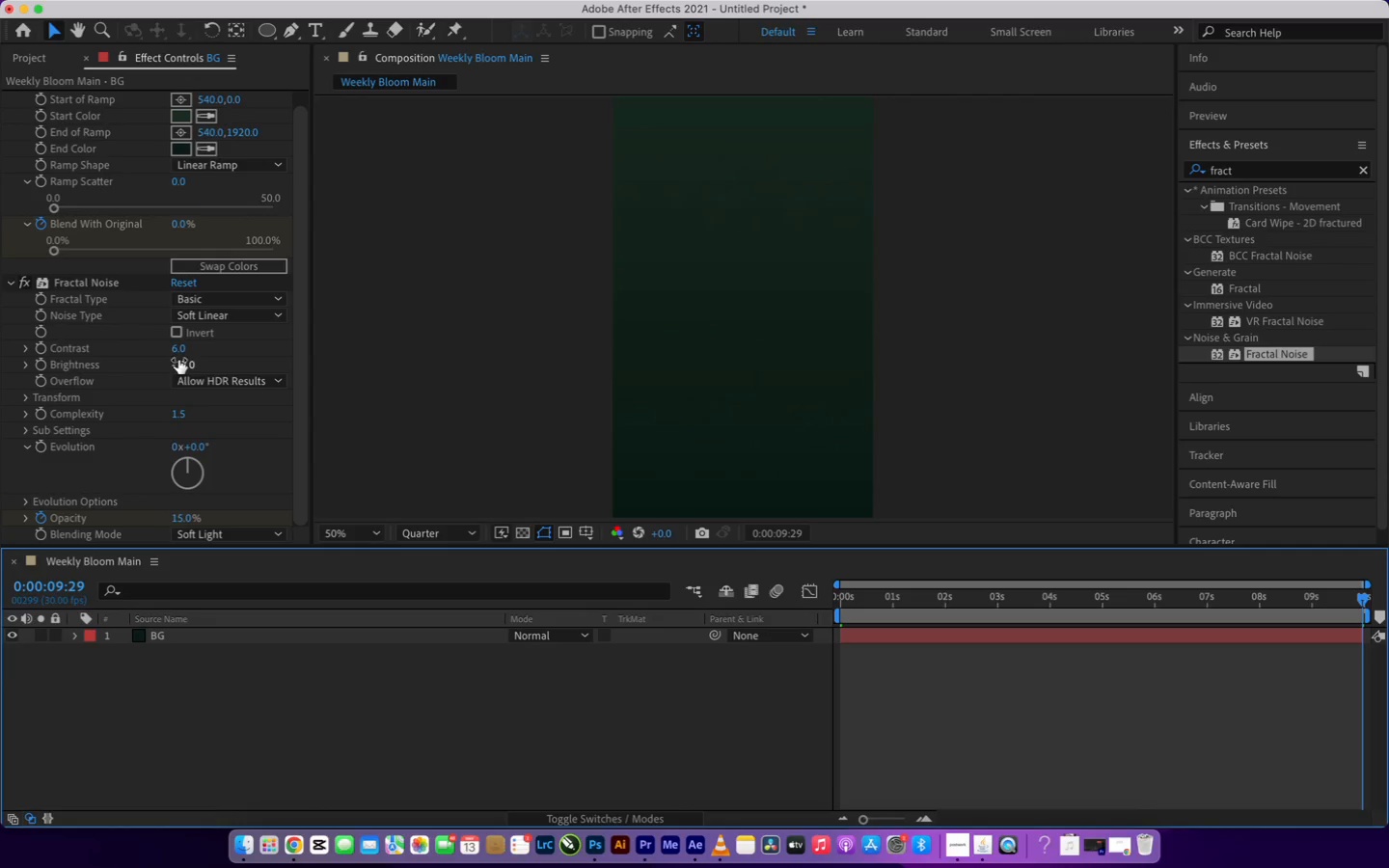 
wait(7.04)
 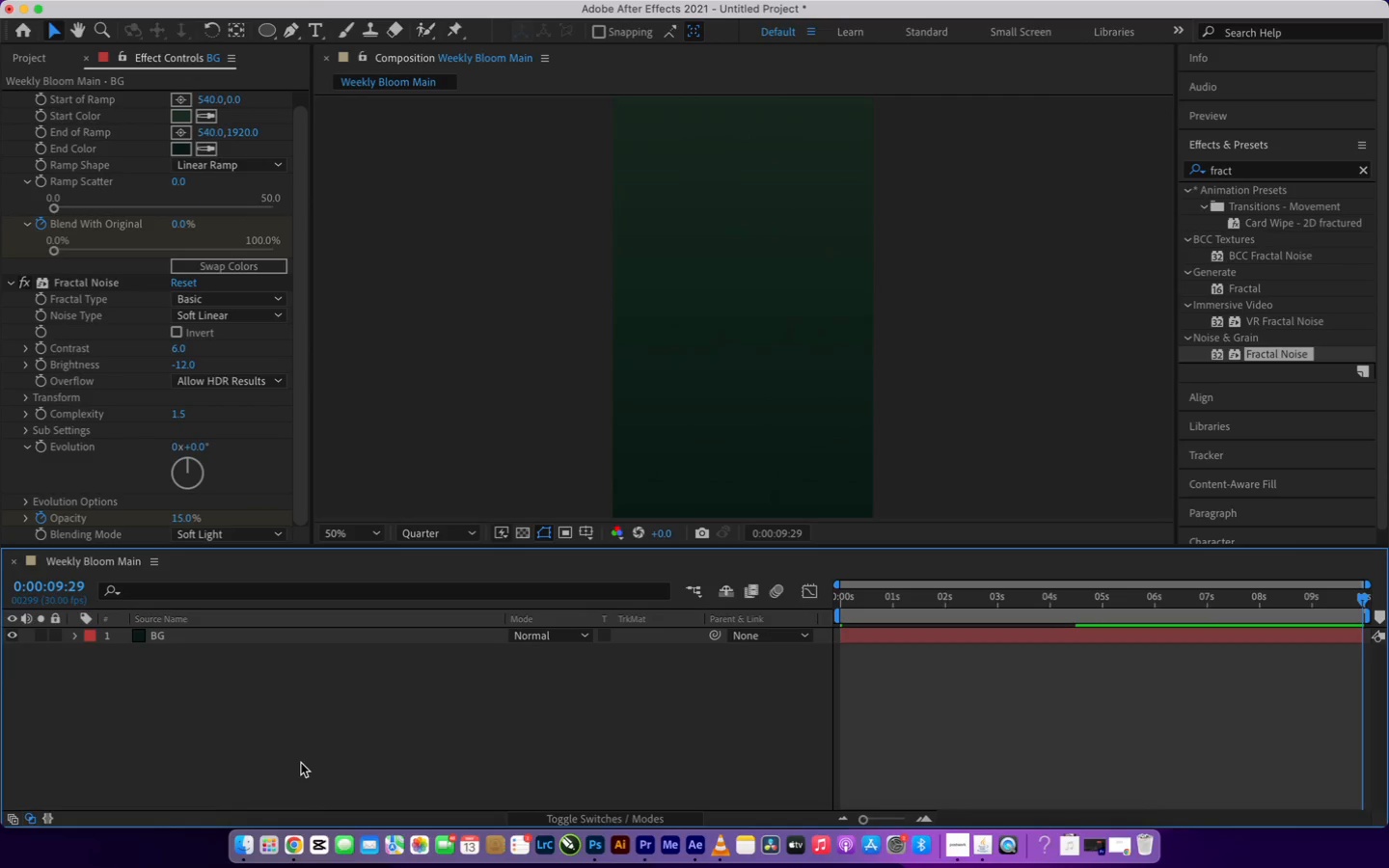 
left_click_drag(start_coordinate=[183, 366], to_coordinate=[197, 370])
 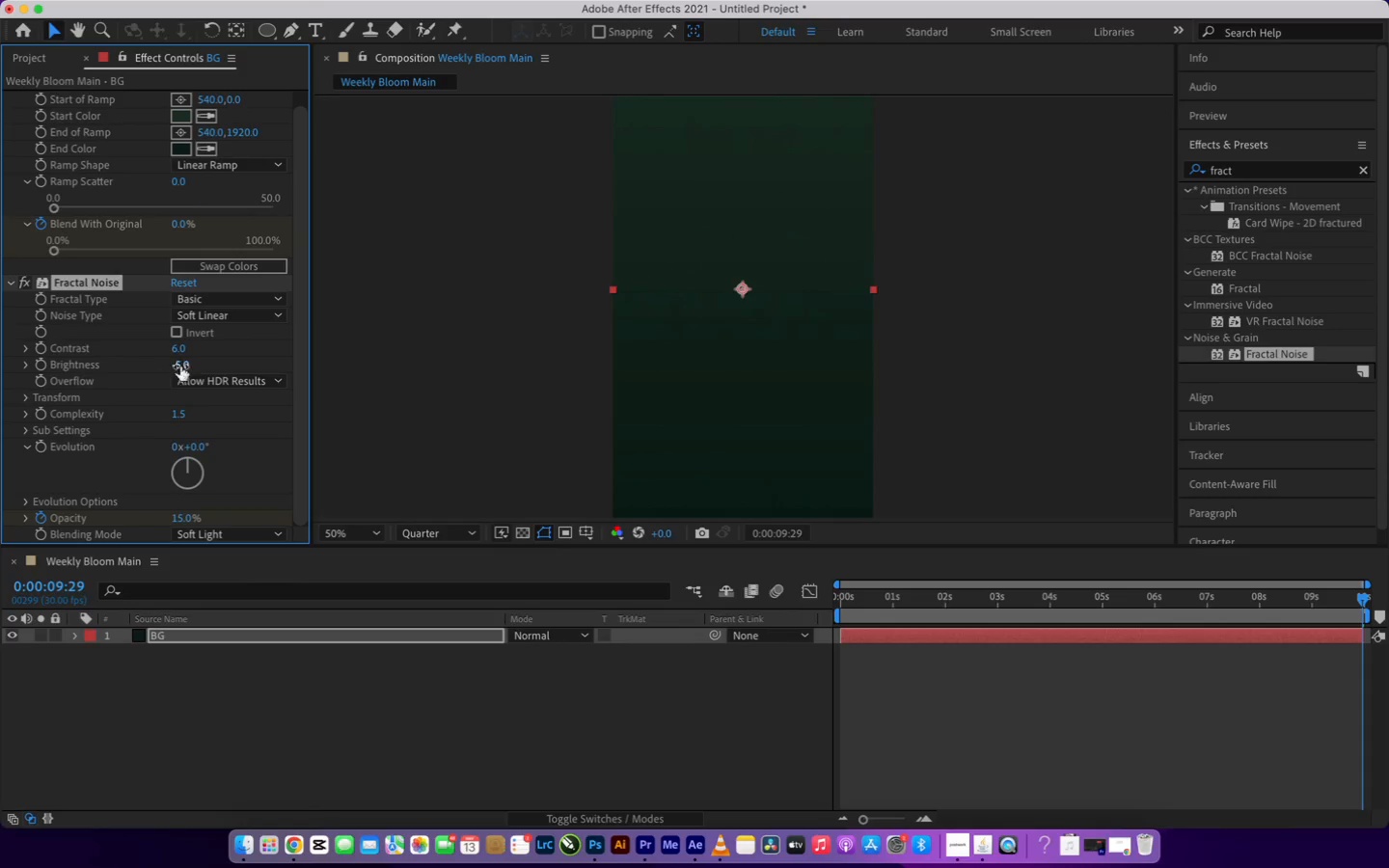 
left_click_drag(start_coordinate=[180, 366], to_coordinate=[194, 366])
 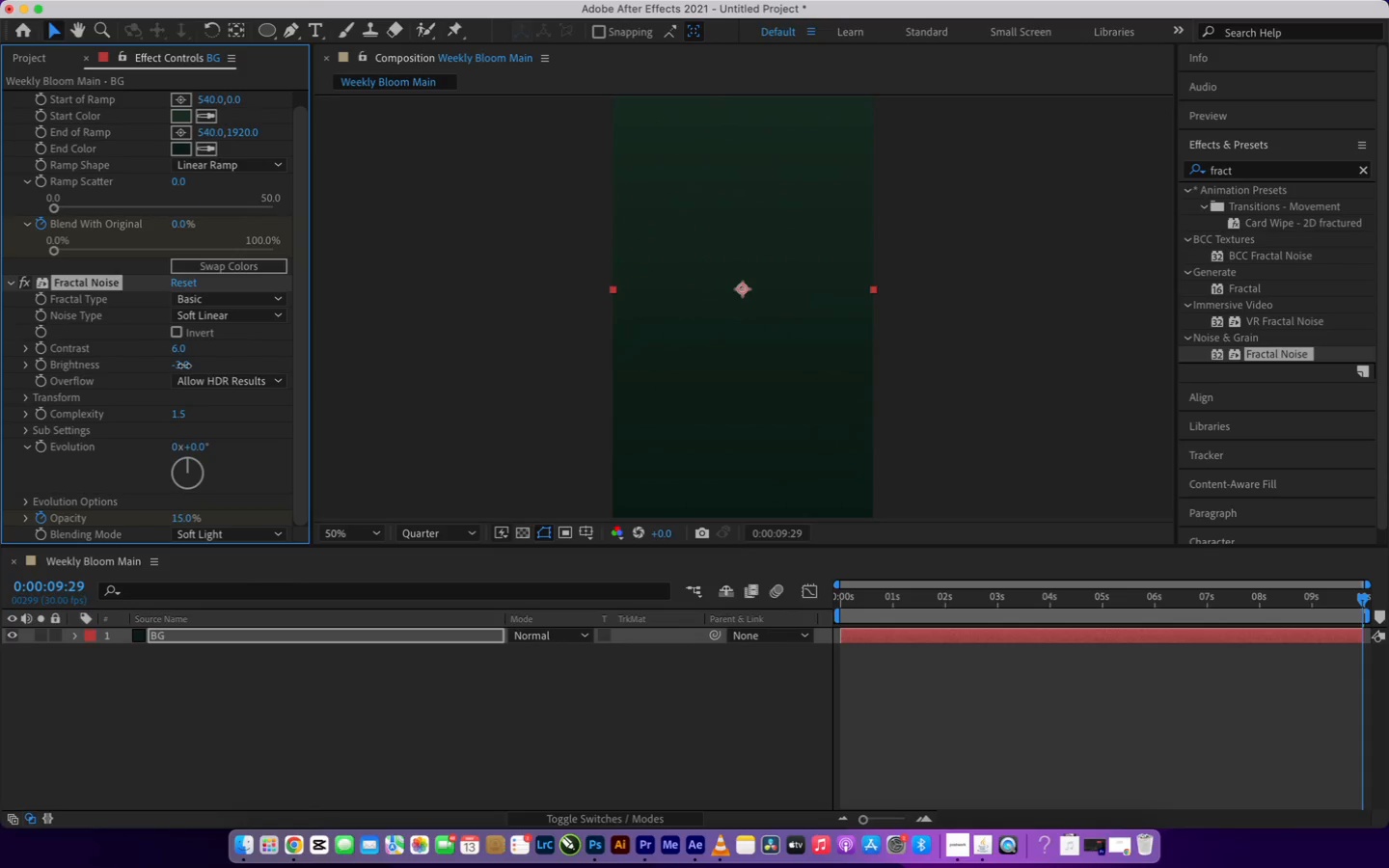 
wait(11.73)
 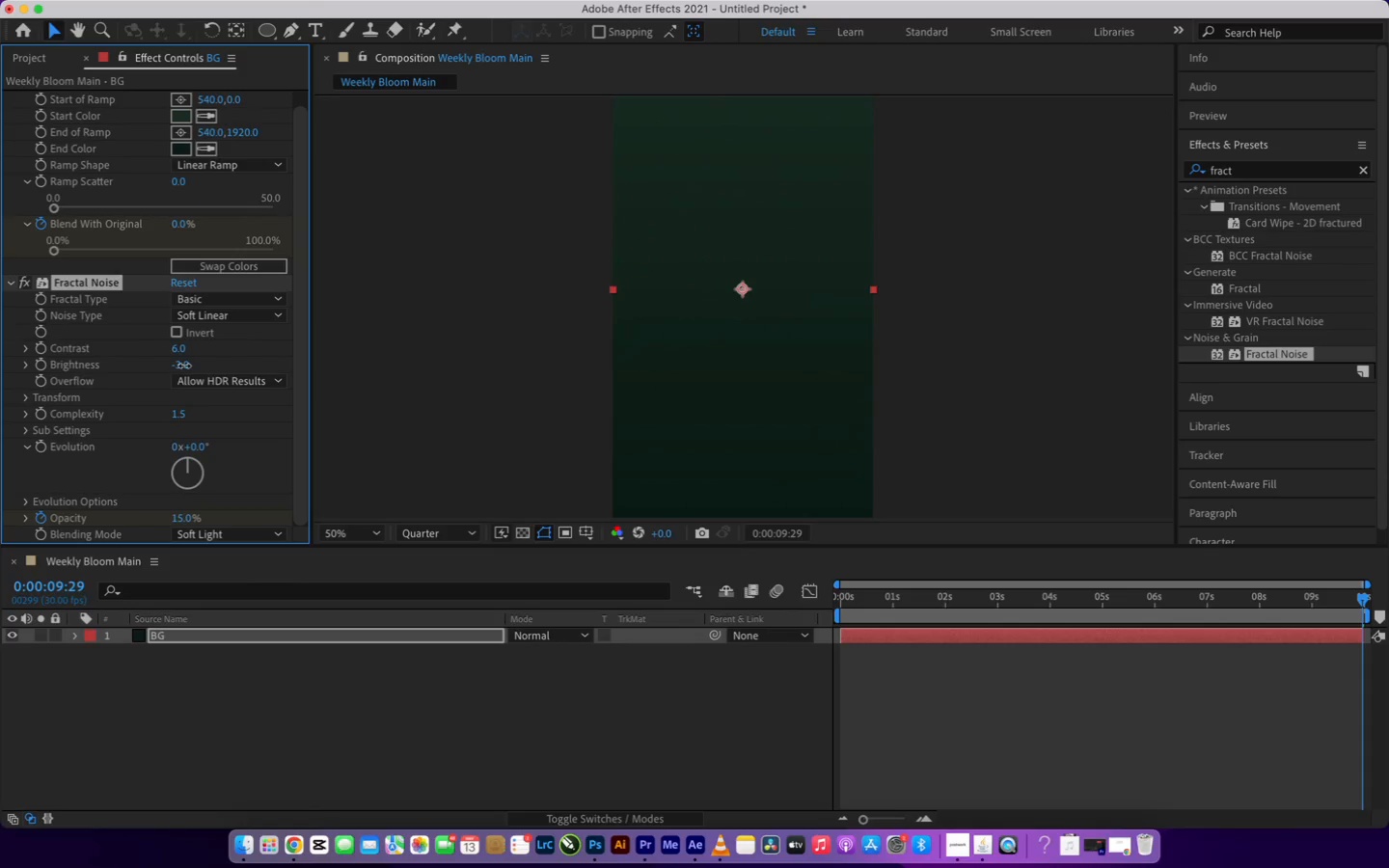 
left_click_drag(start_coordinate=[179, 352], to_coordinate=[186, 351])
 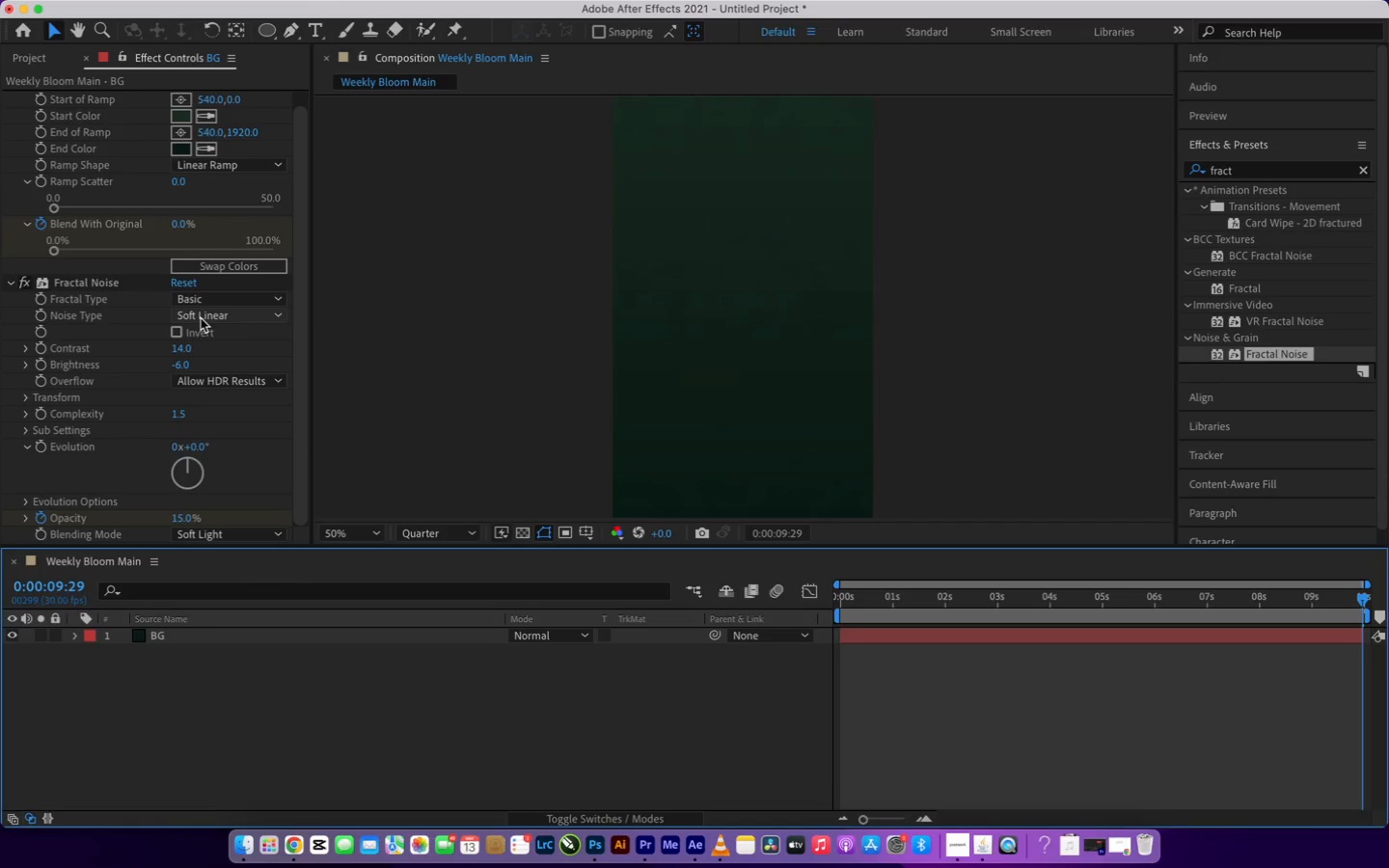 
wait(5.56)
 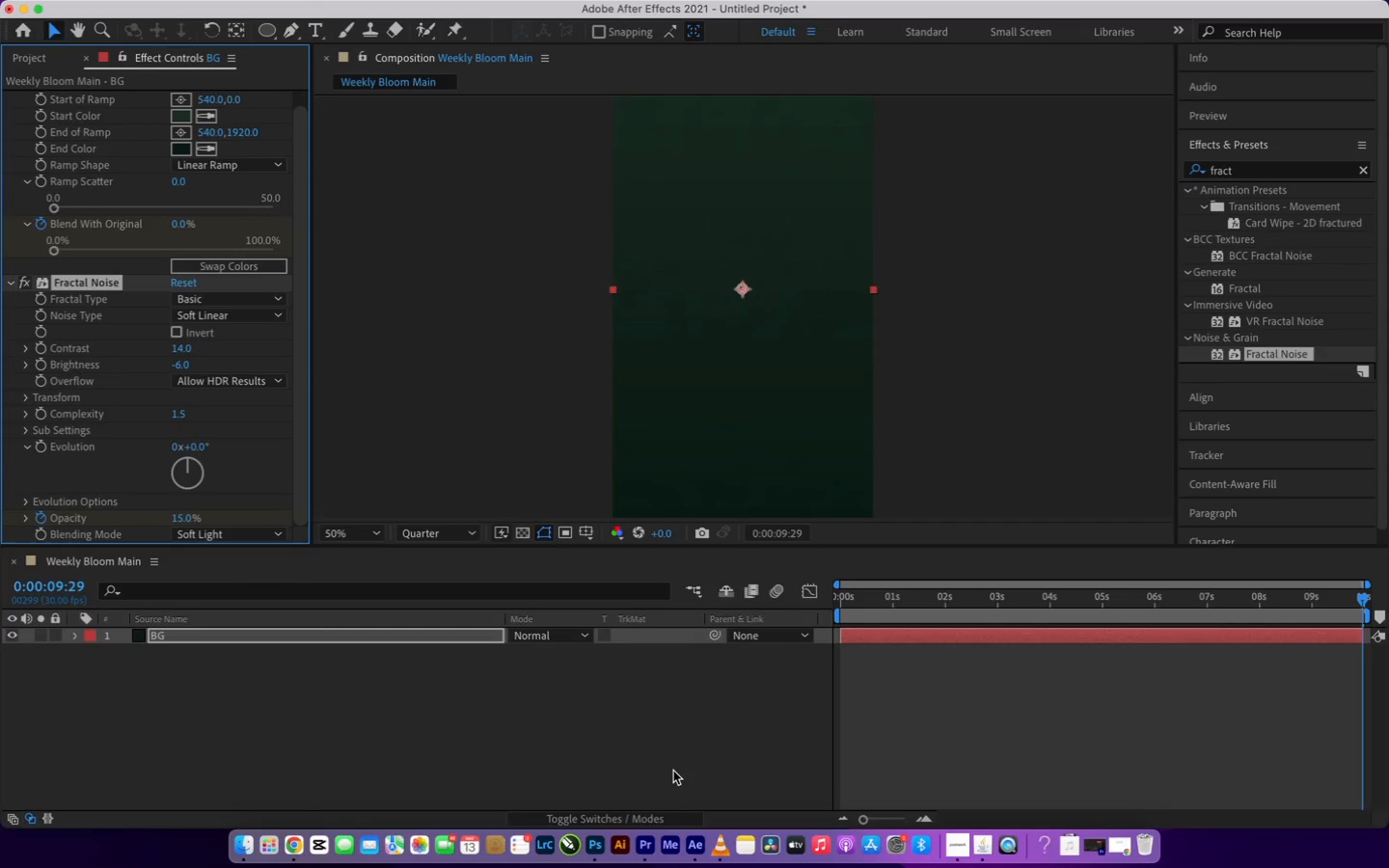 
left_click_drag(start_coordinate=[183, 350], to_coordinate=[177, 351])
 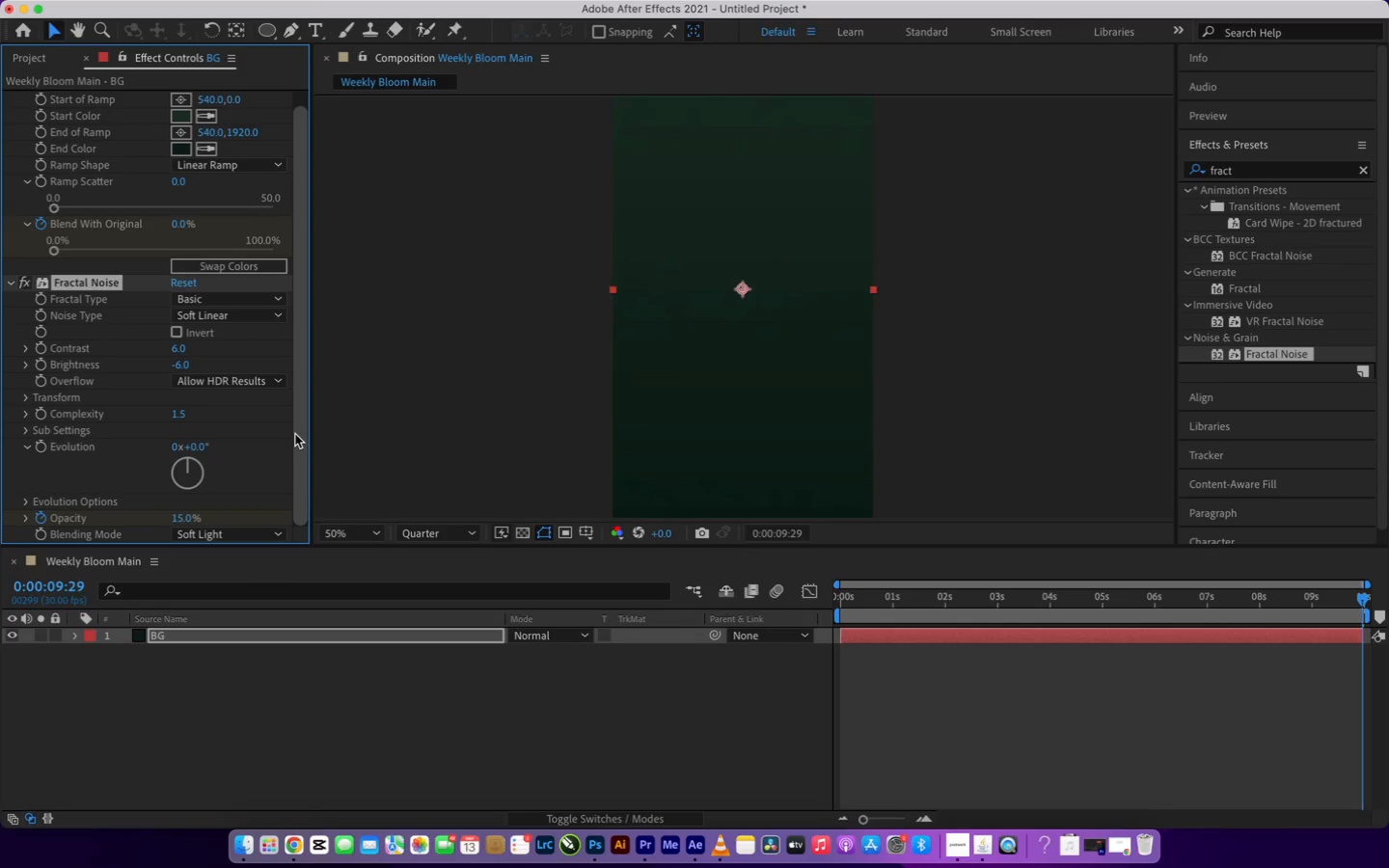 
wait(5.5)
 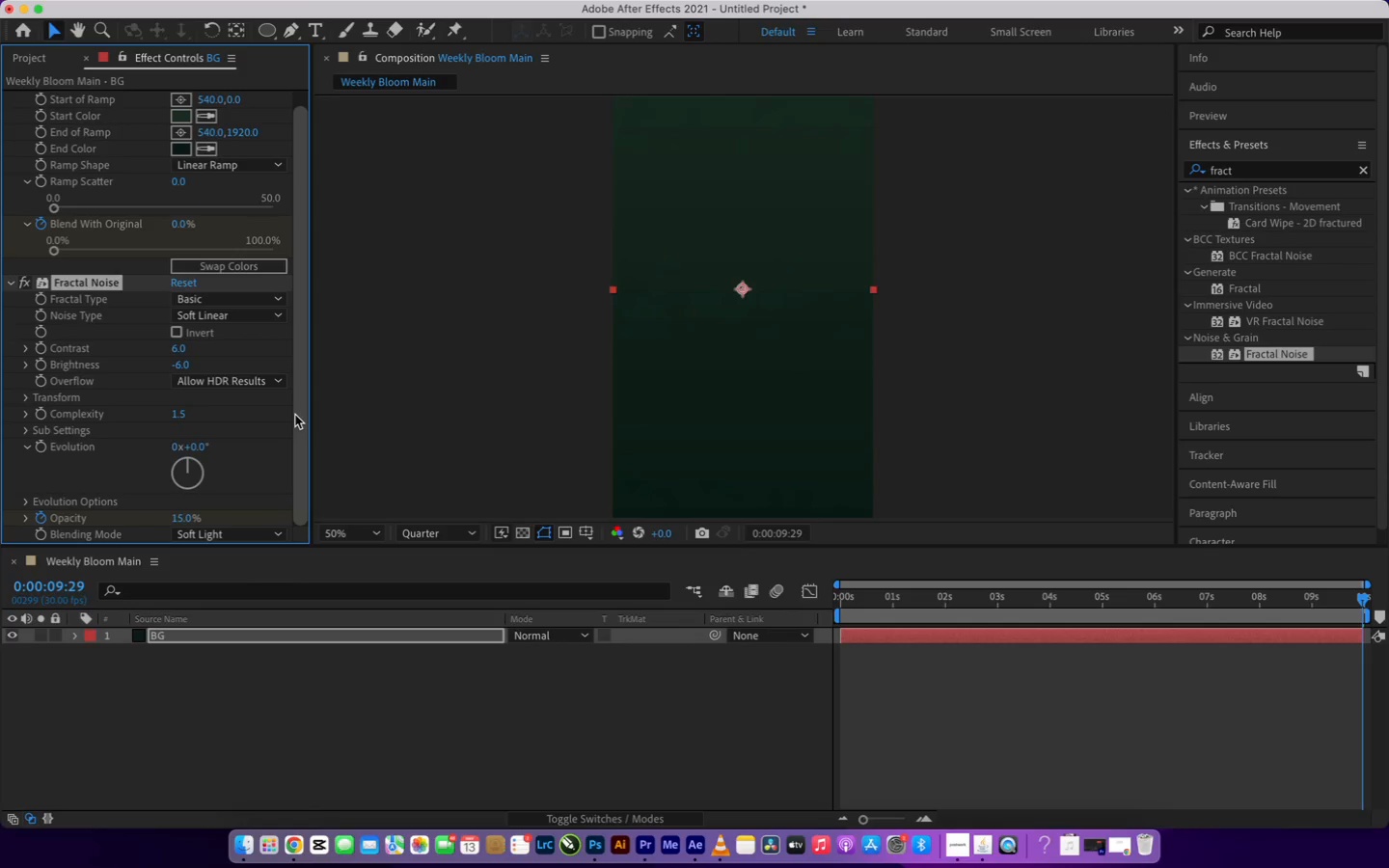 
left_click([358, 724])
 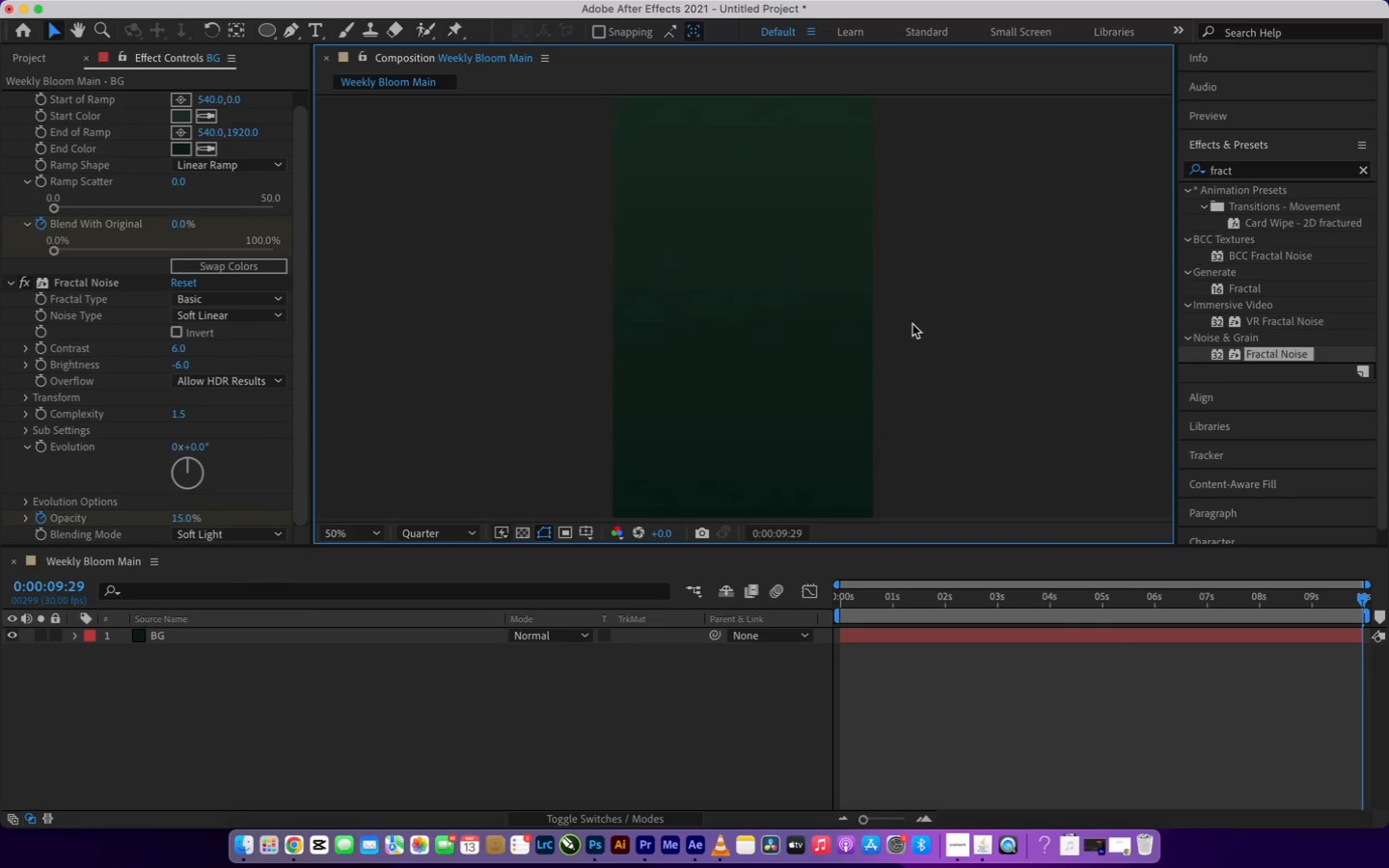 
left_click([641, 716])
 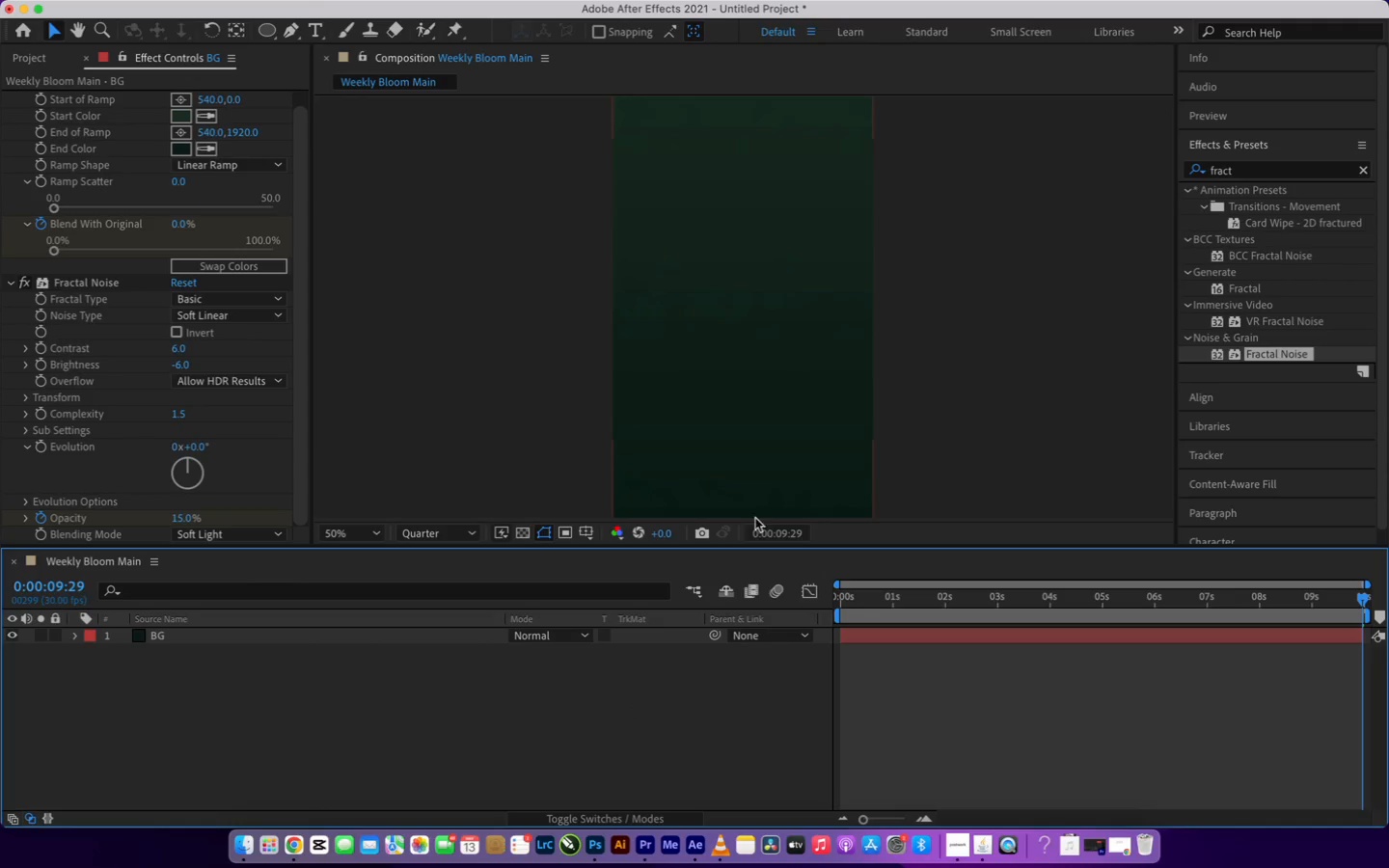 
left_click([846, 599])
 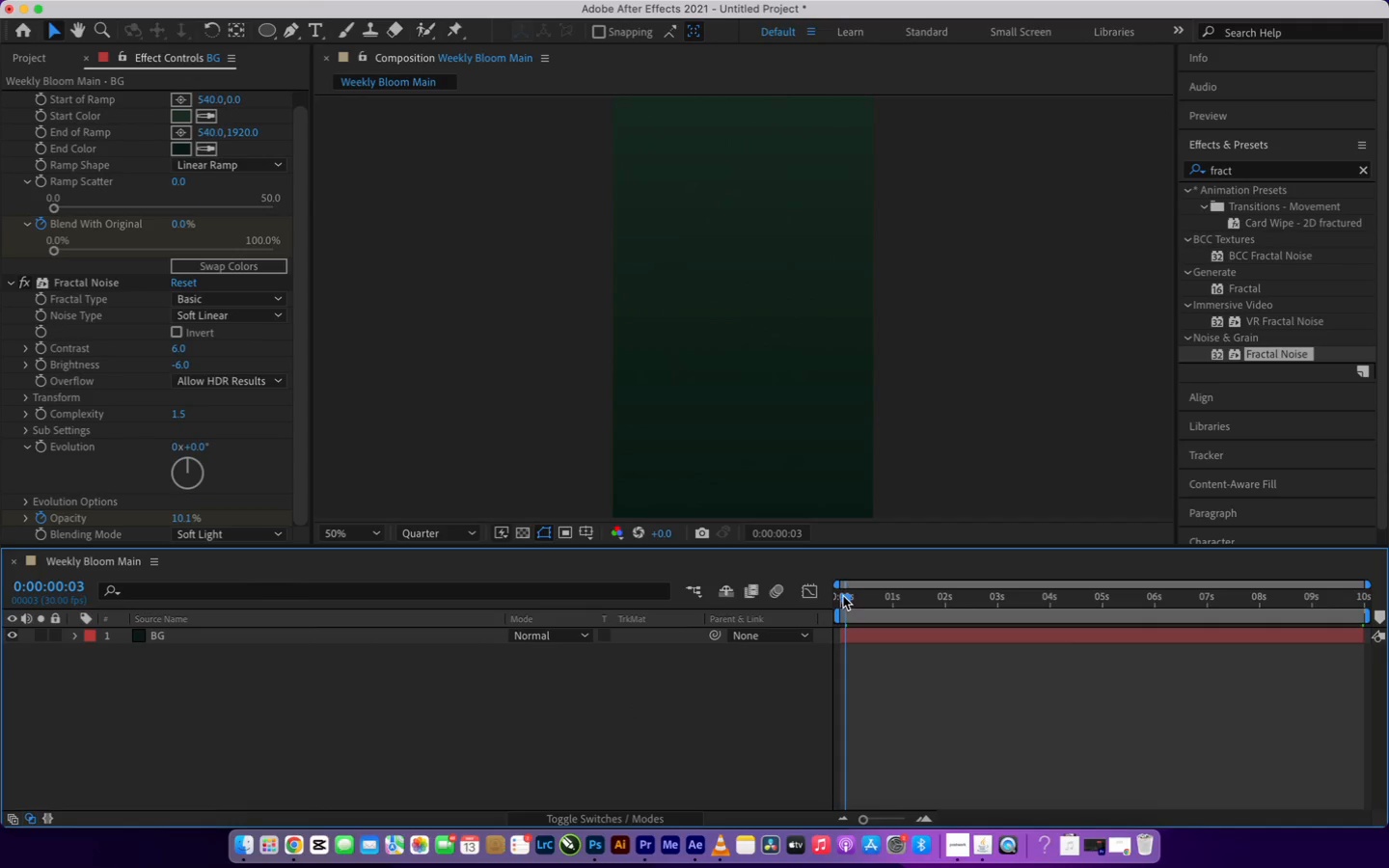 
left_click_drag(start_coordinate=[843, 596], to_coordinate=[688, 682])
 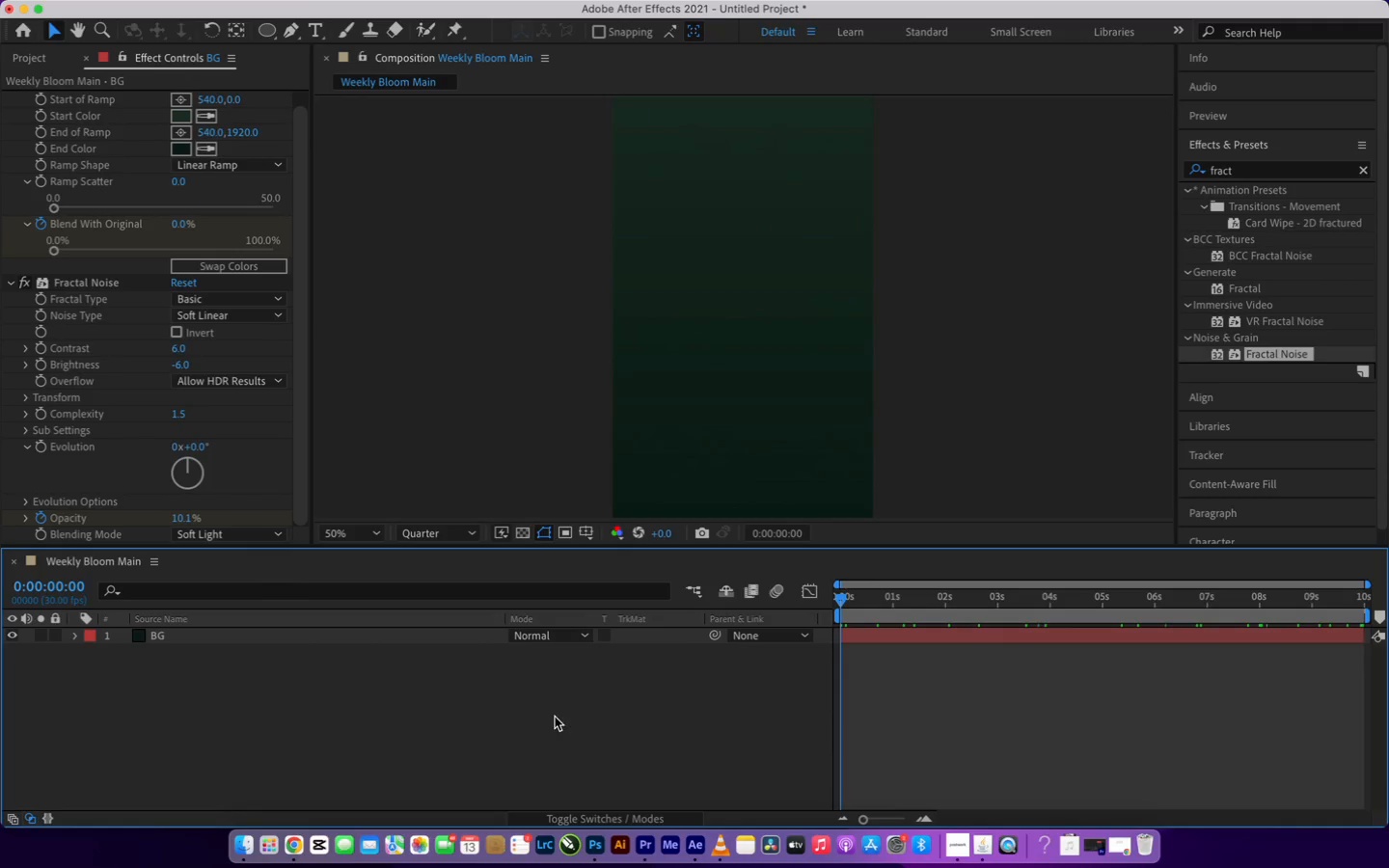 
left_click([546, 718])
 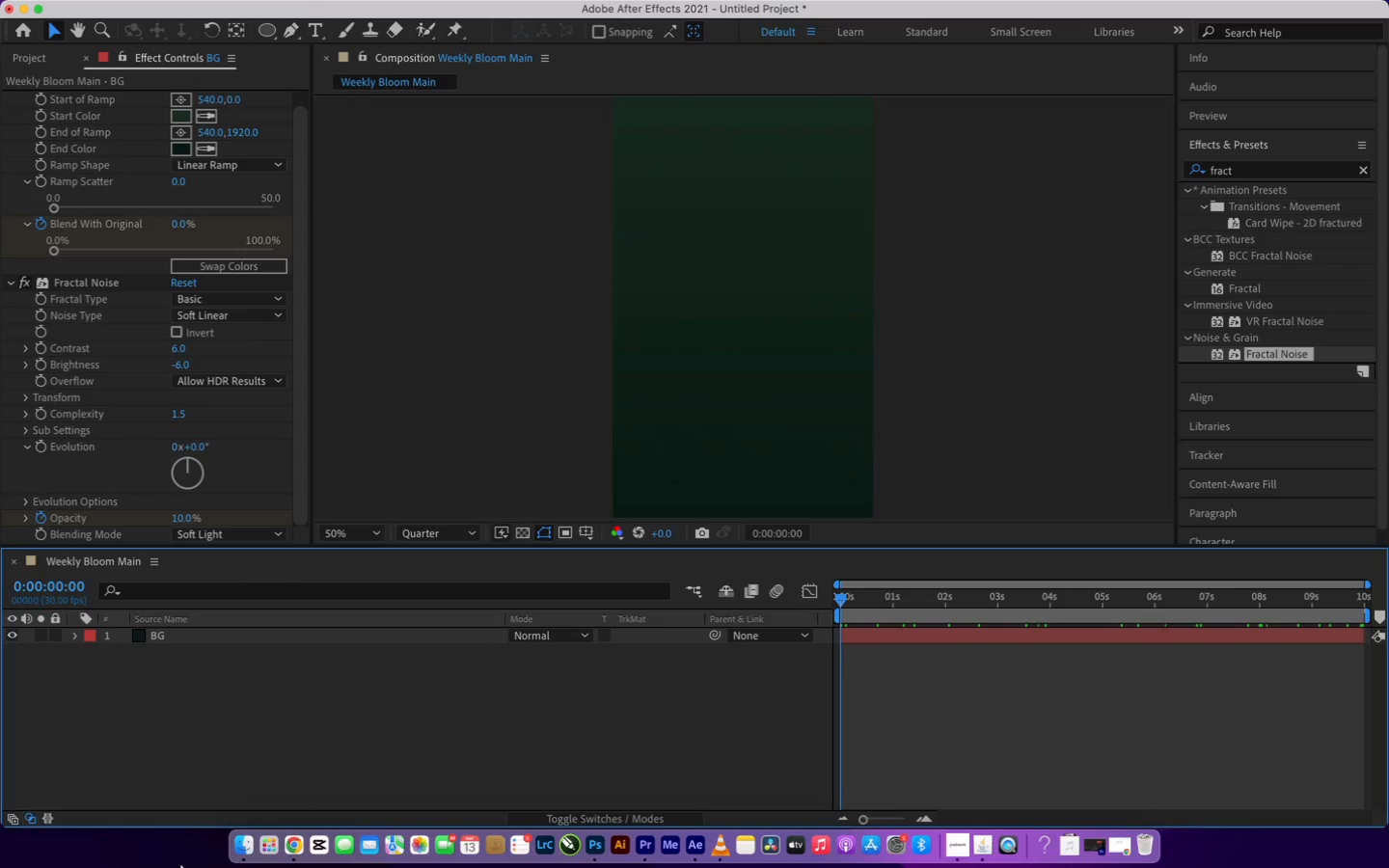 
wait(5.22)
 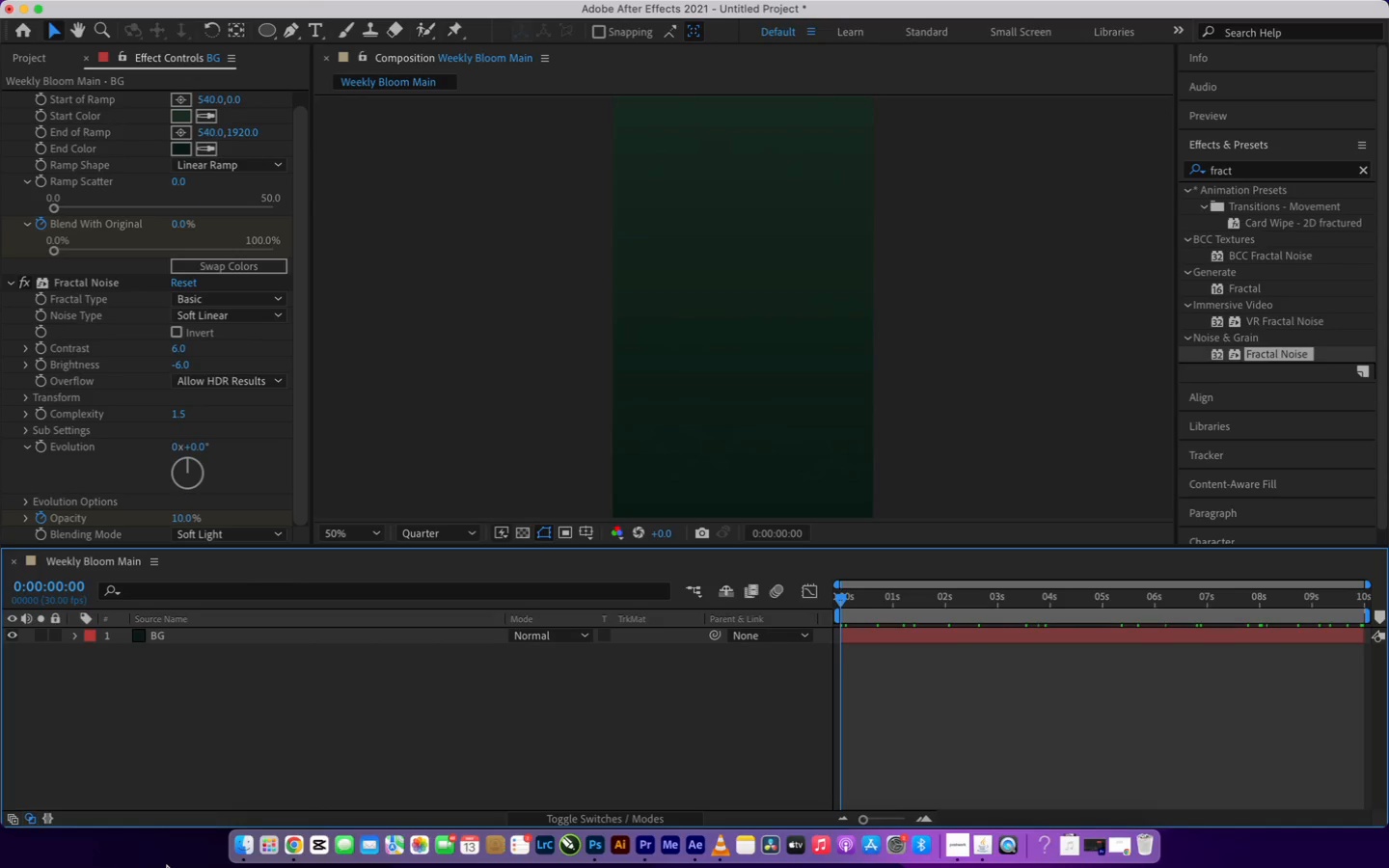 
right_click([170, 681])
 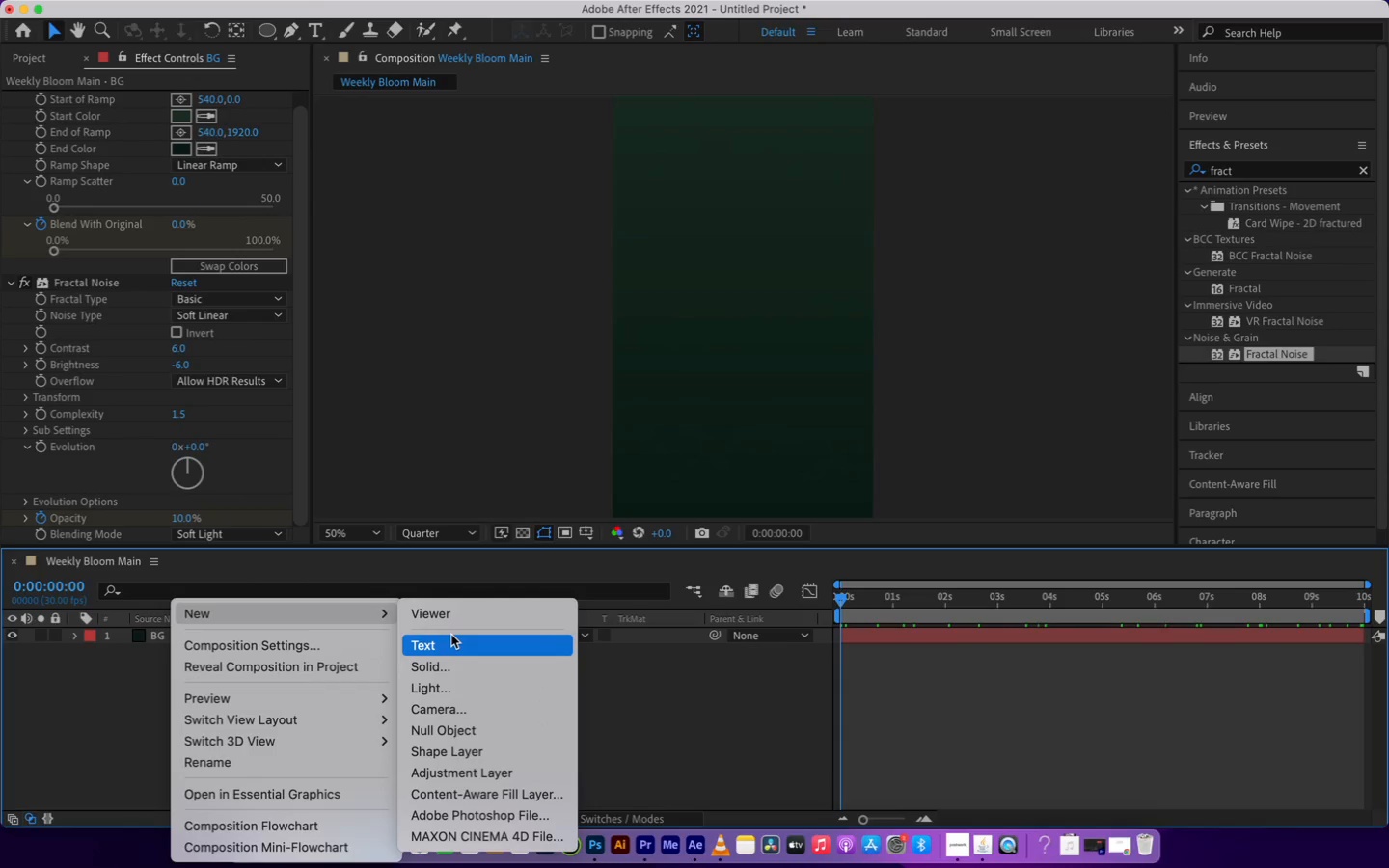 
left_click([451, 637])
 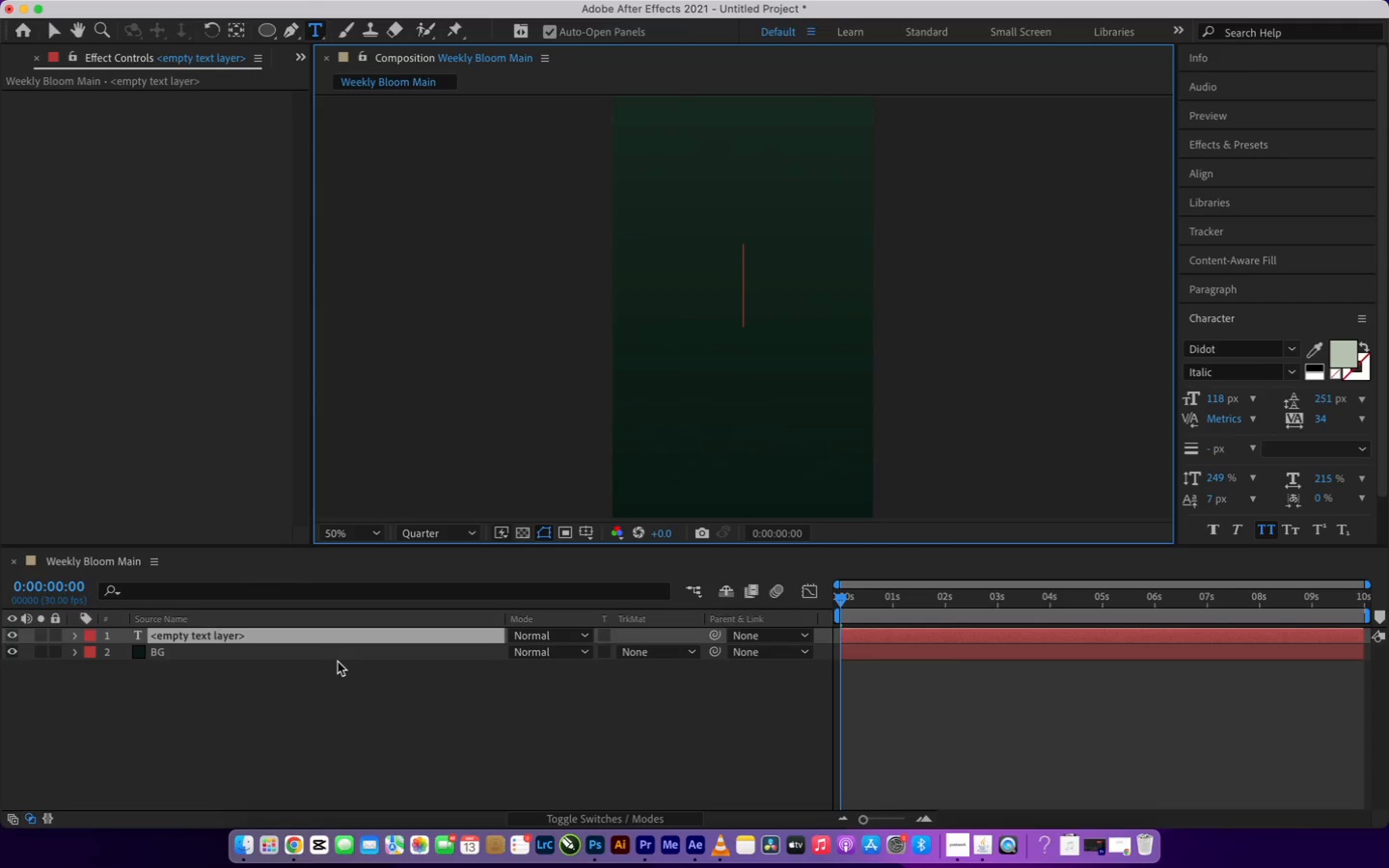 
wait(5.69)
 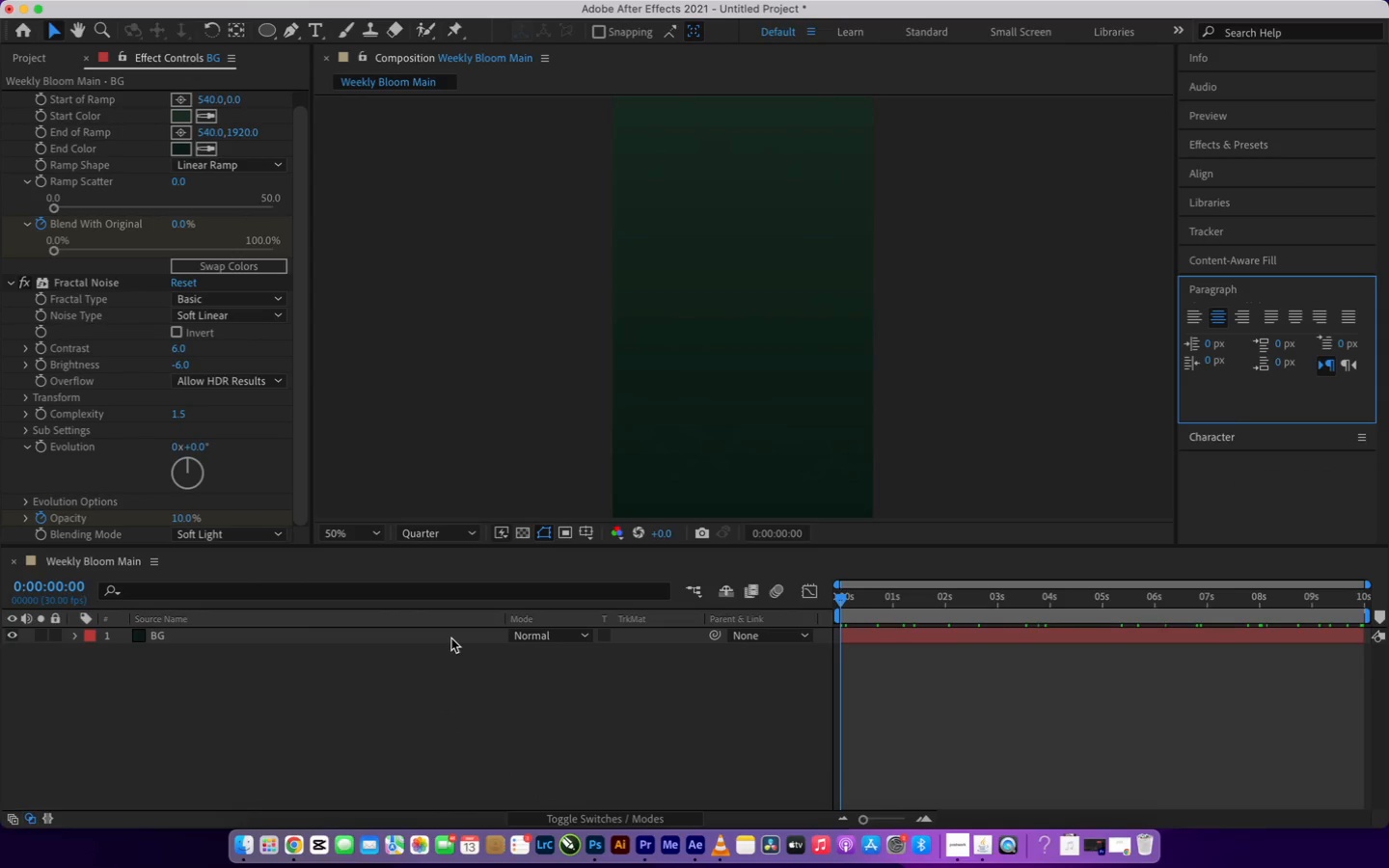 
type(THIS WEEK)
 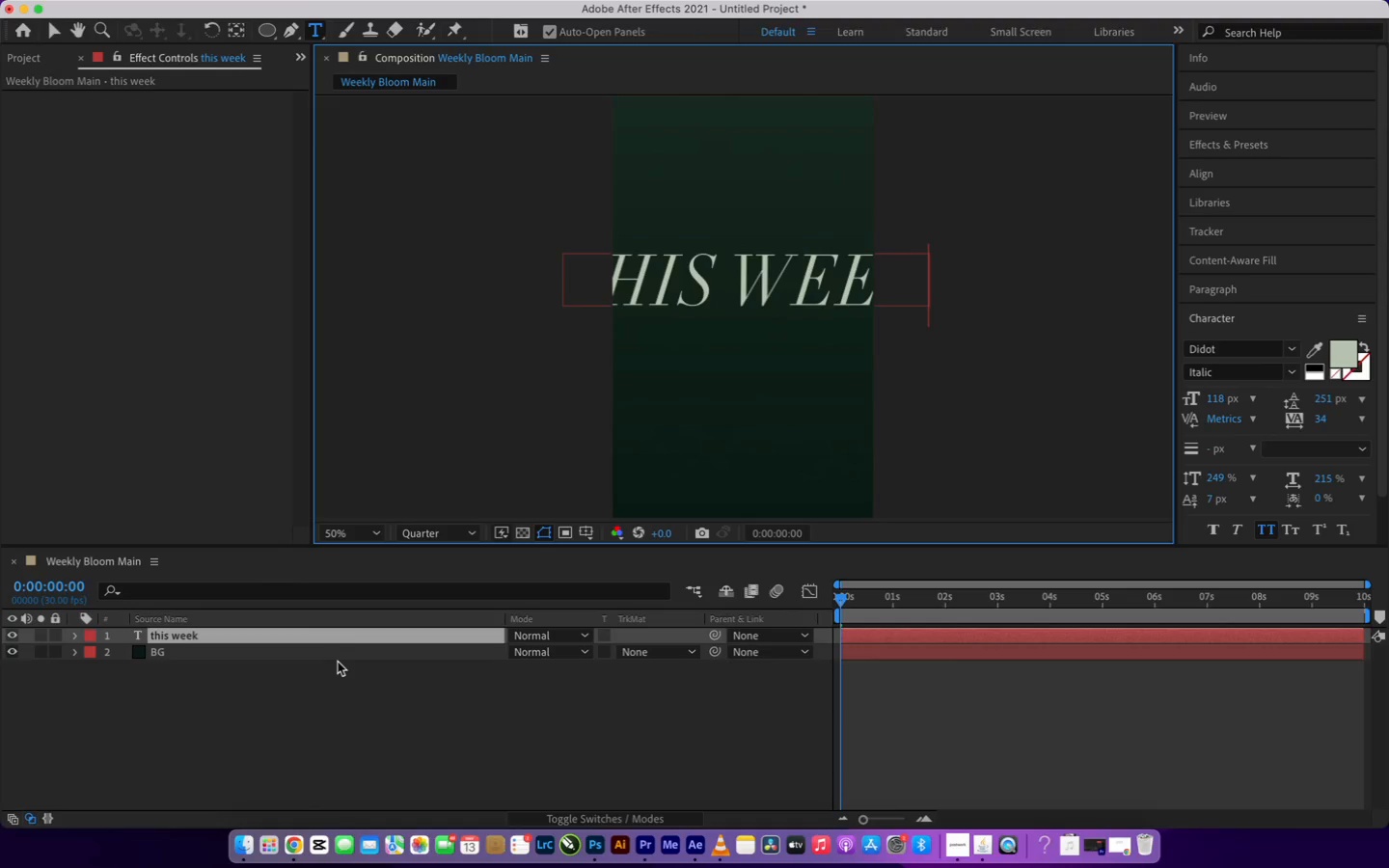 
type('S BLOOM)
 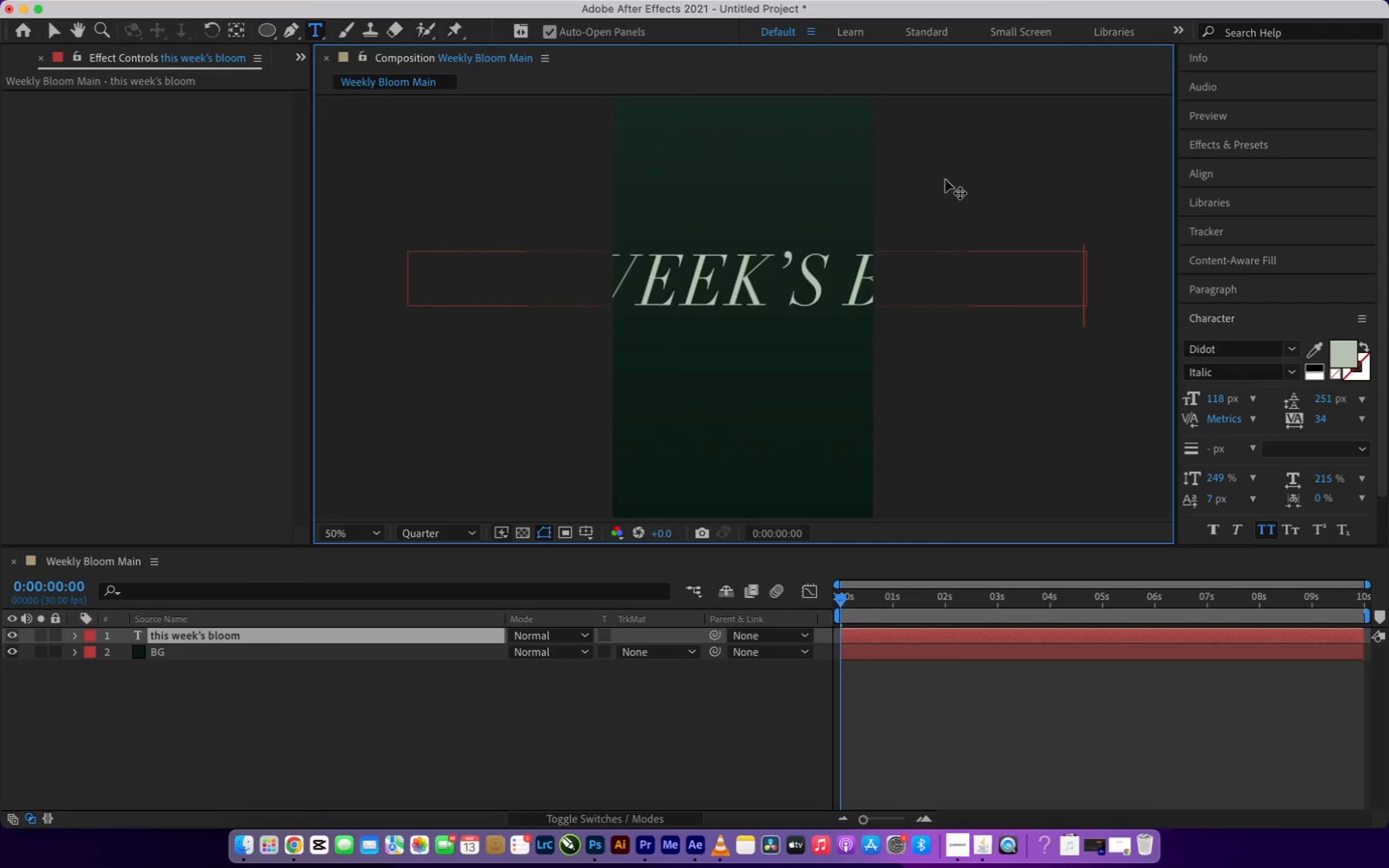 
left_click([833, 292])
 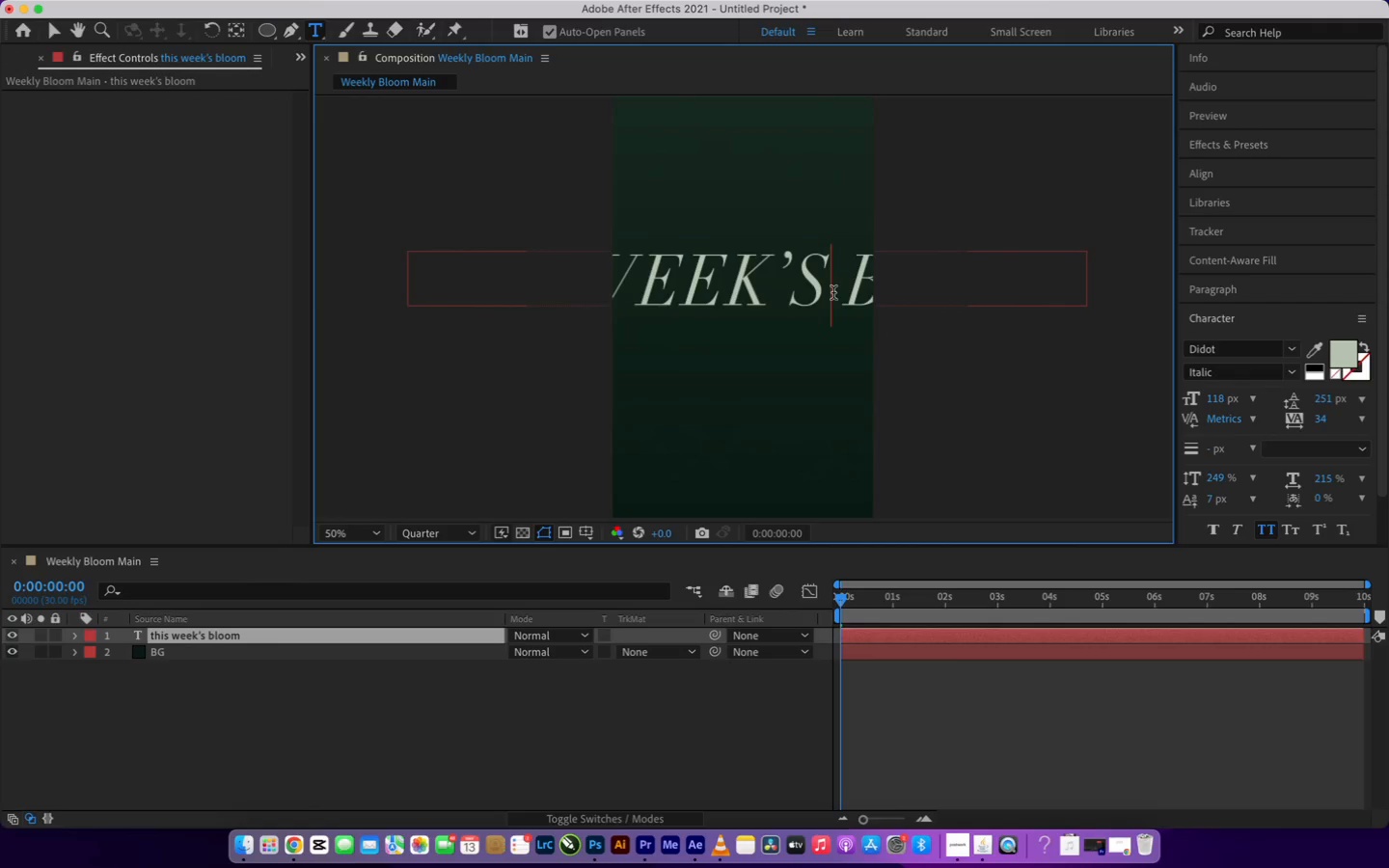 
key(Enter)
 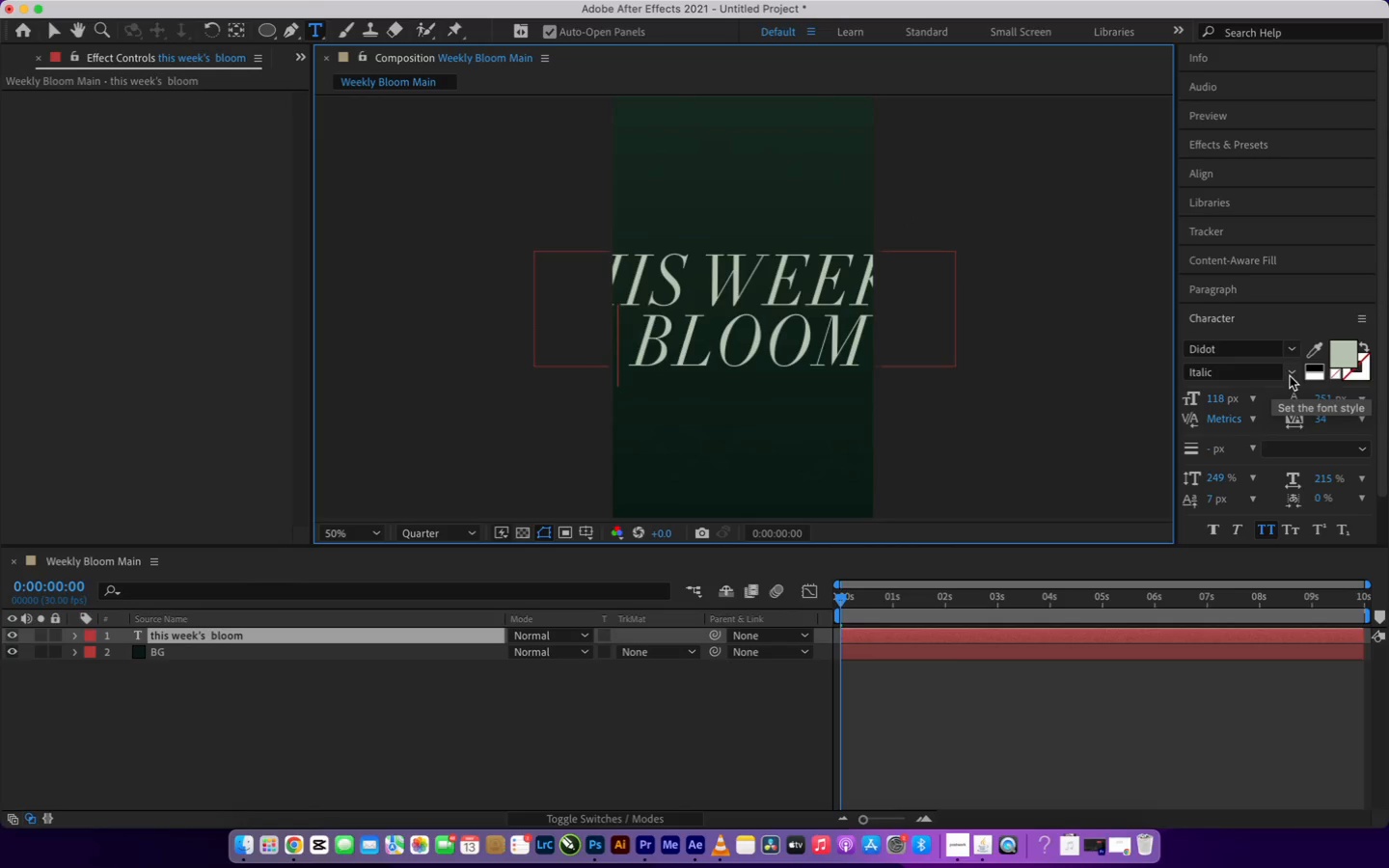 
left_click([1290, 376])
 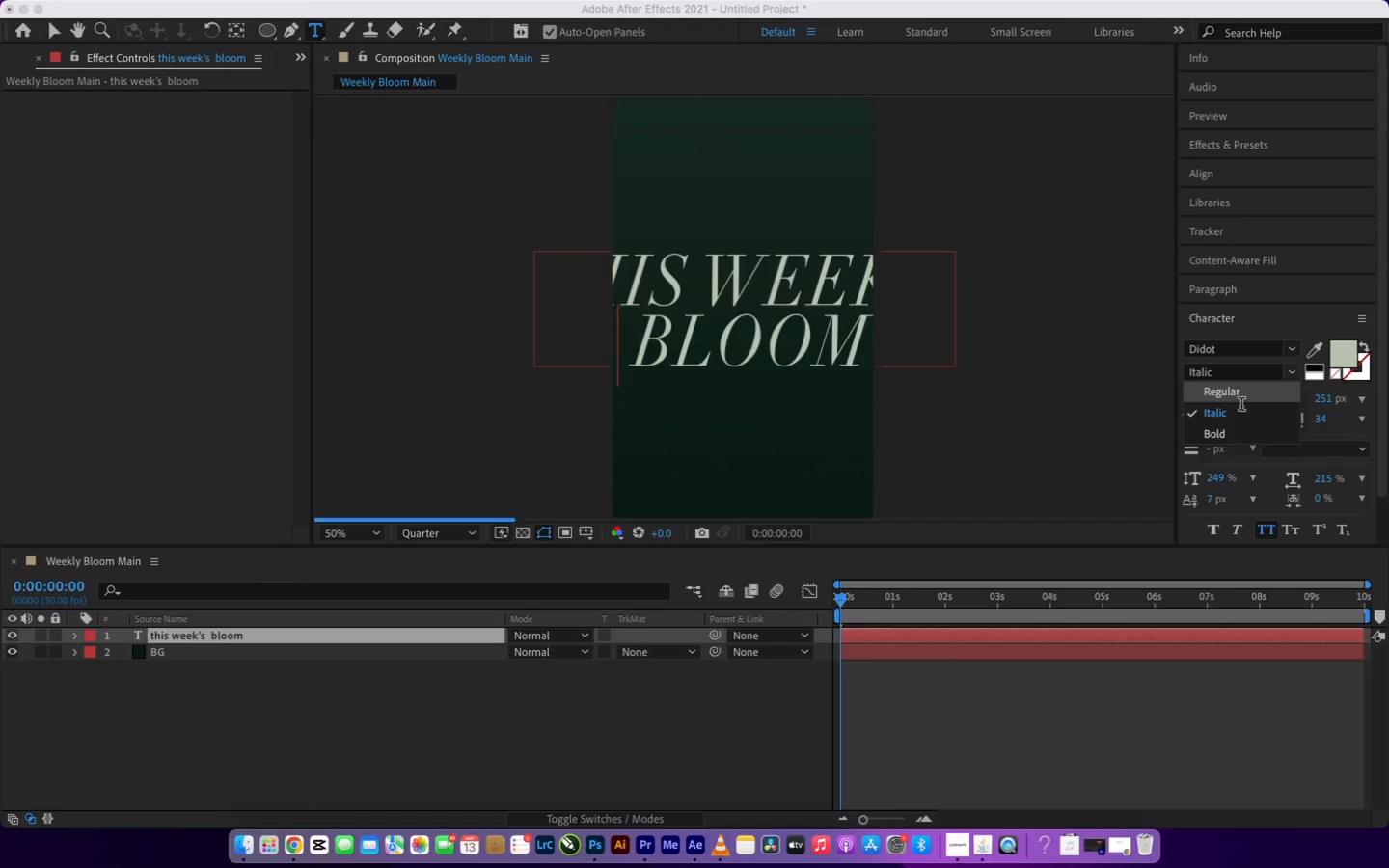 
left_click([1238, 397])
 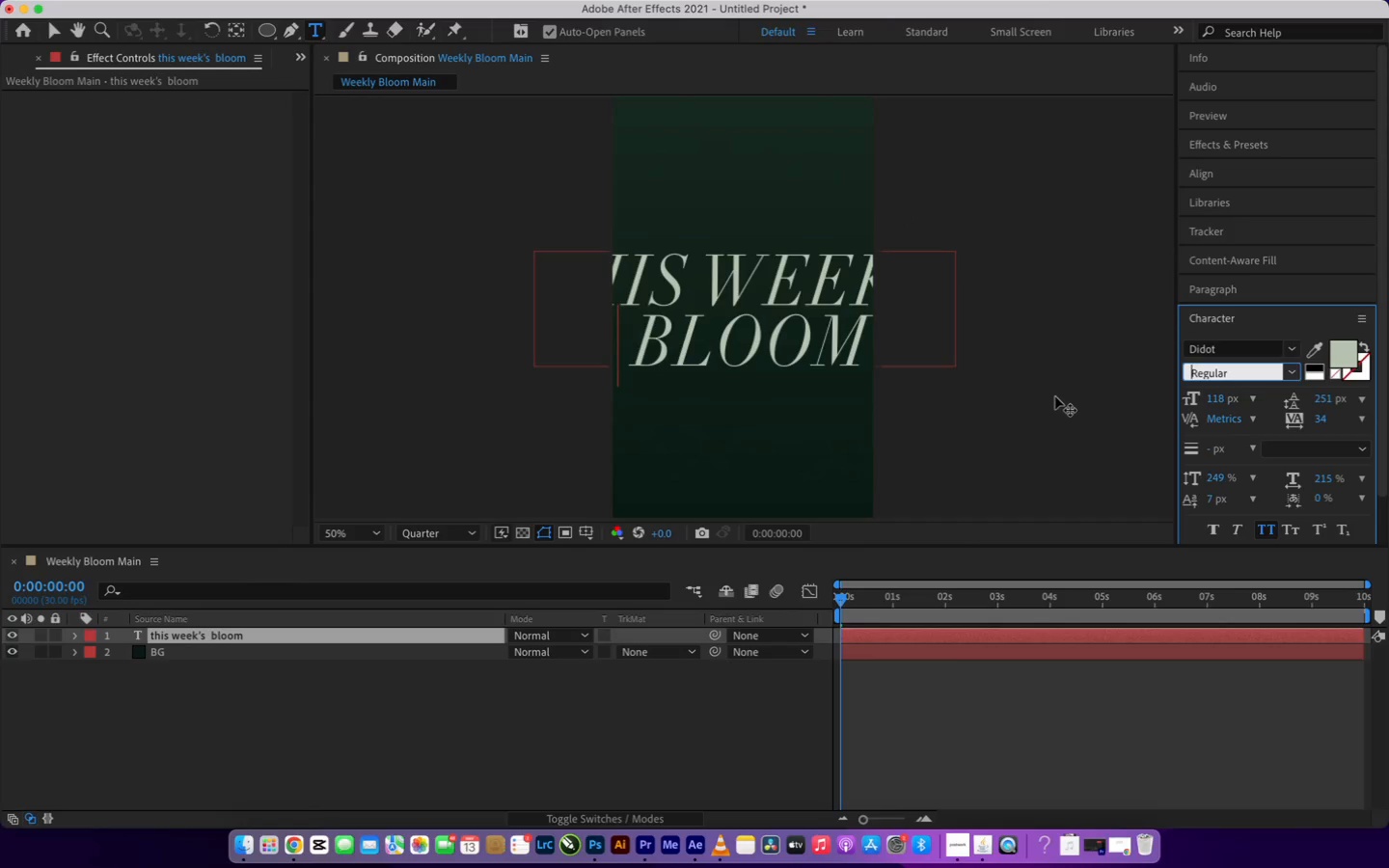 
left_click([815, 719])
 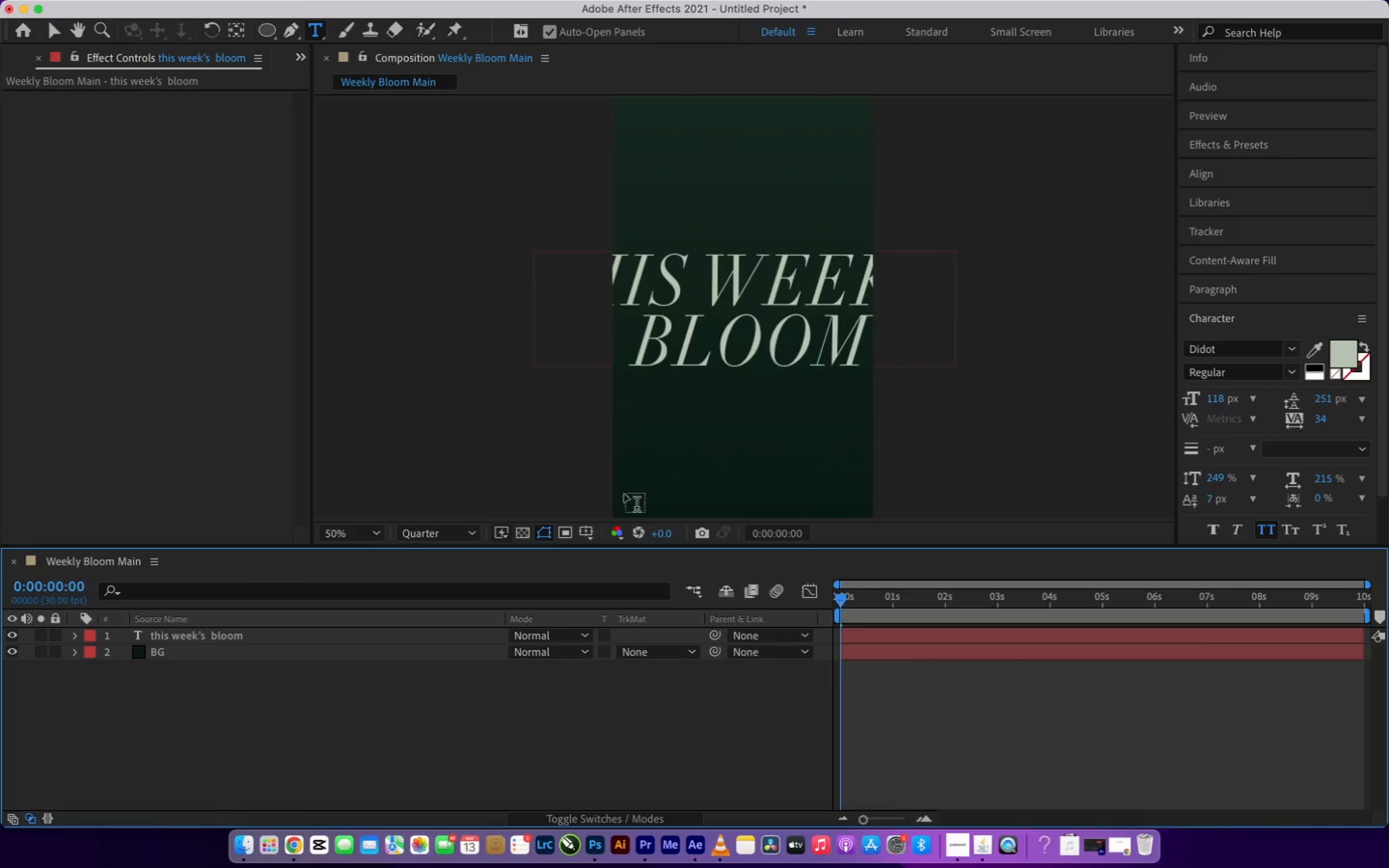 
key(V)
 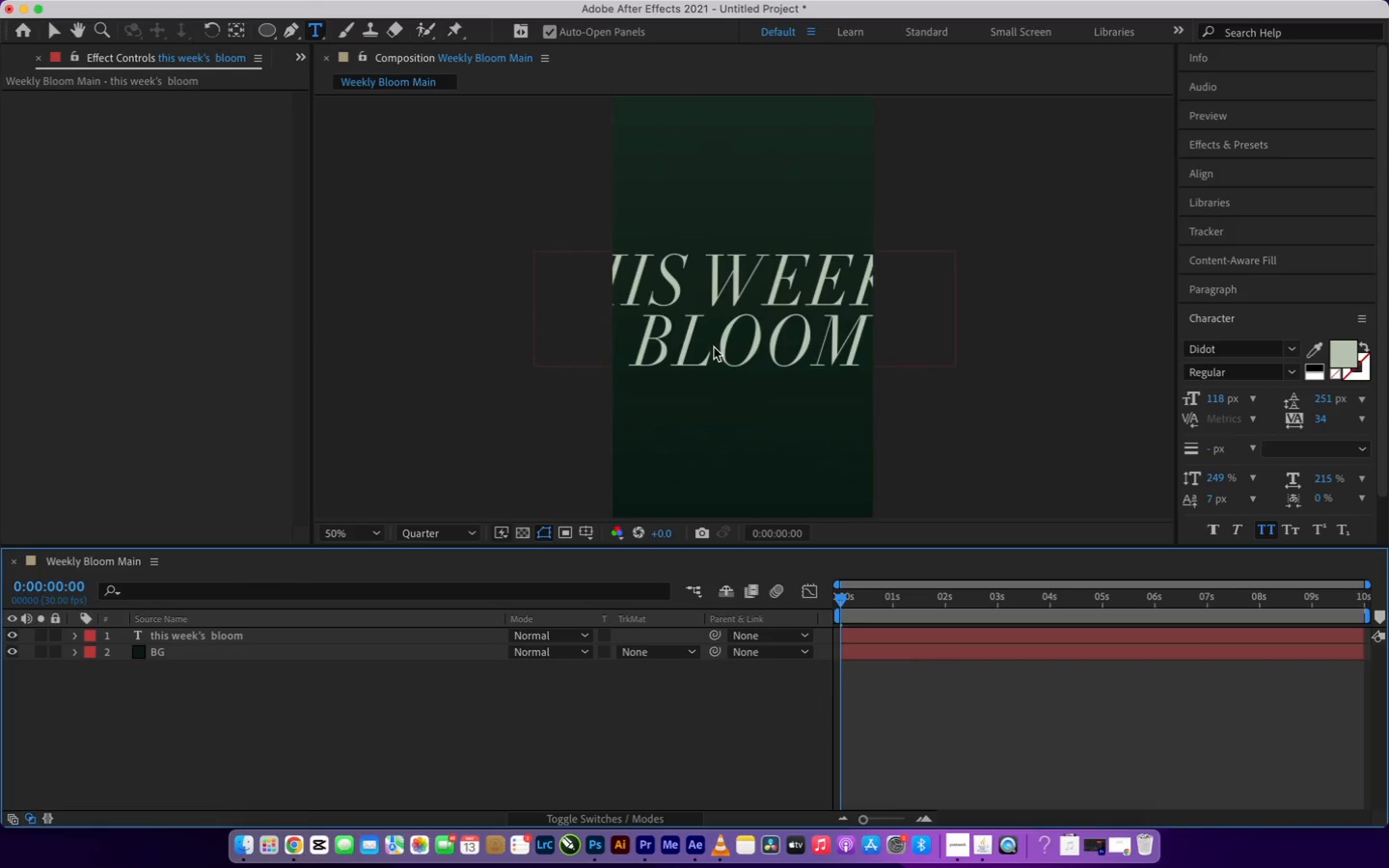 
left_click([721, 320])
 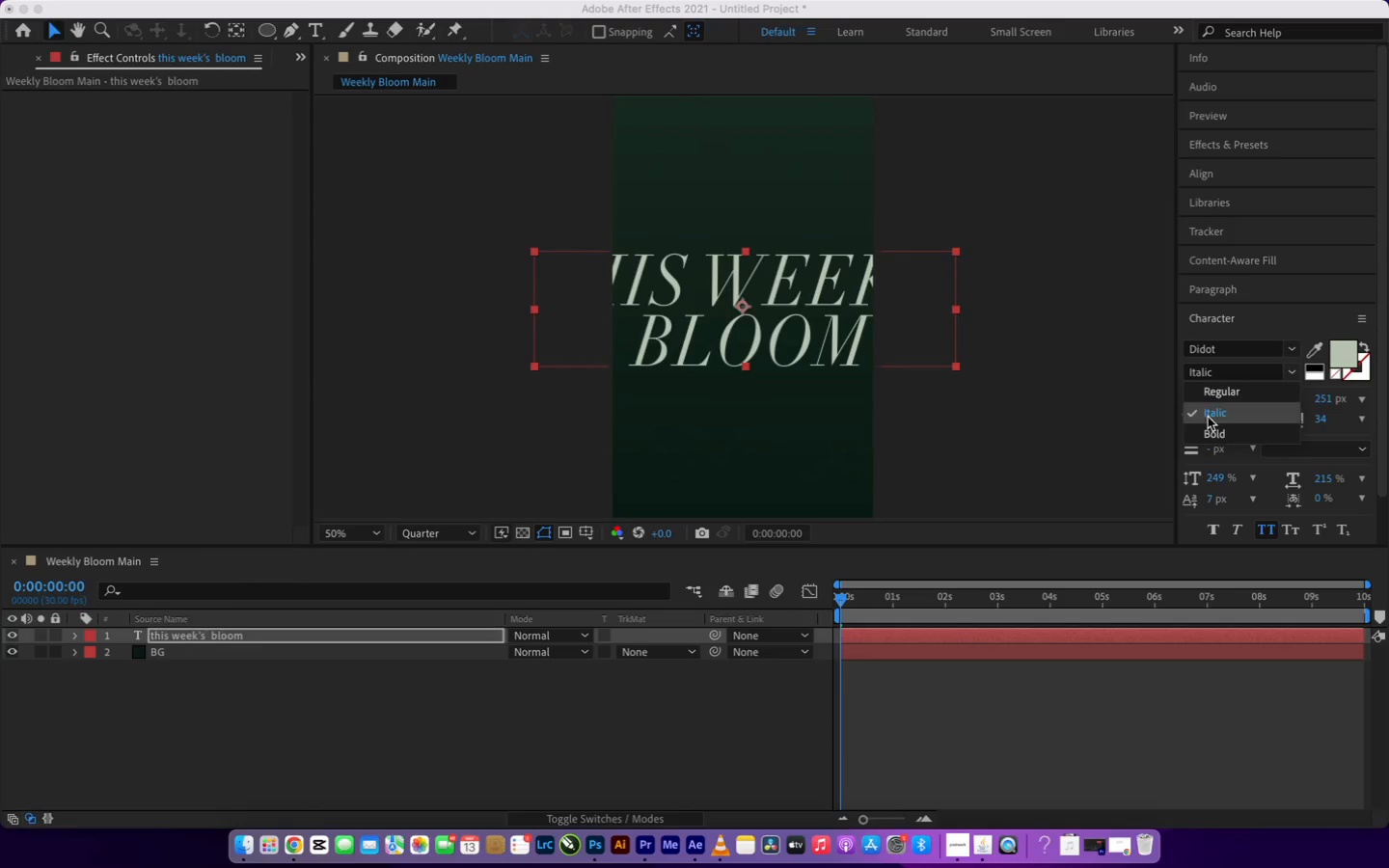 
left_click([1212, 395])
 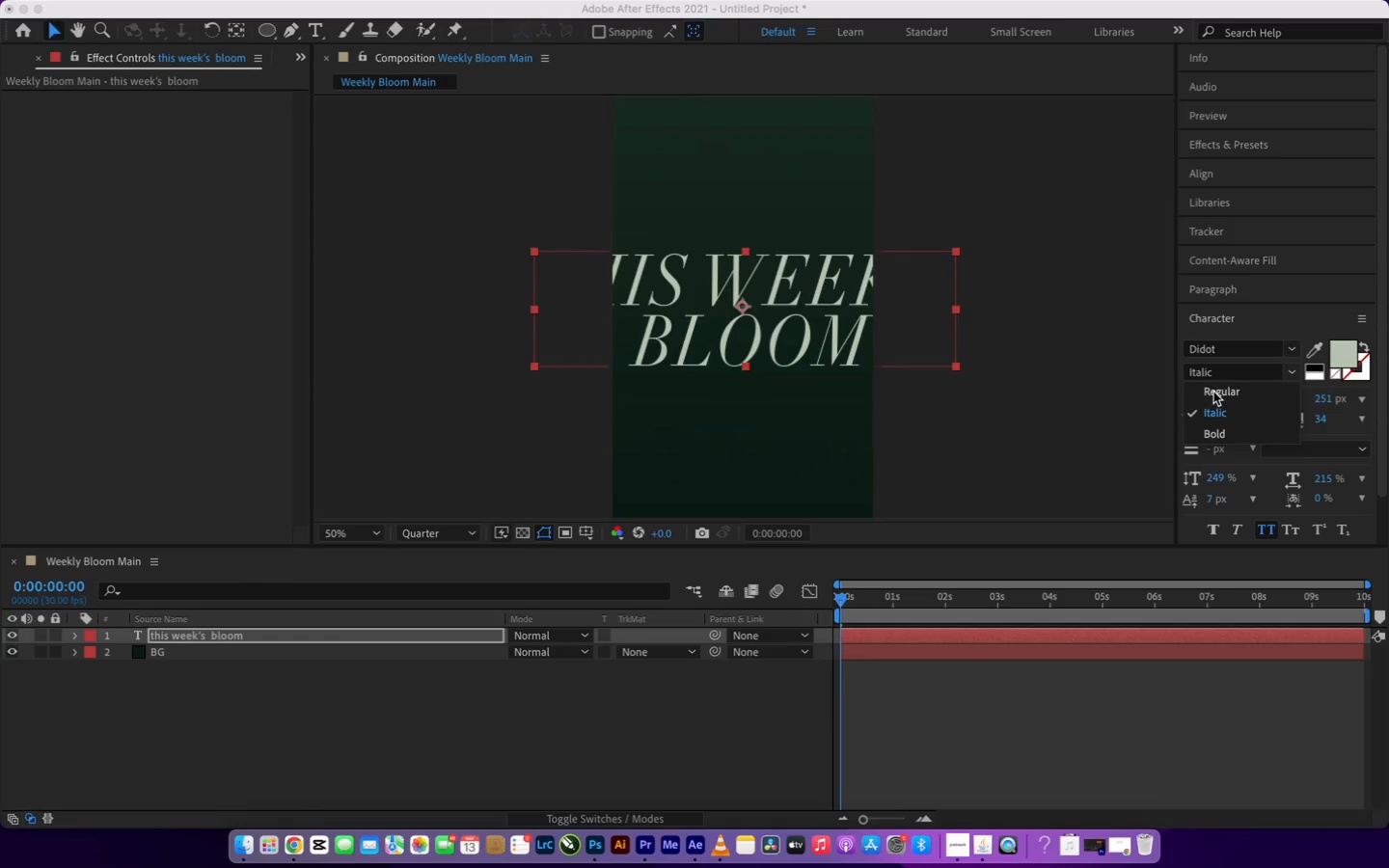 
left_click([1213, 390])
 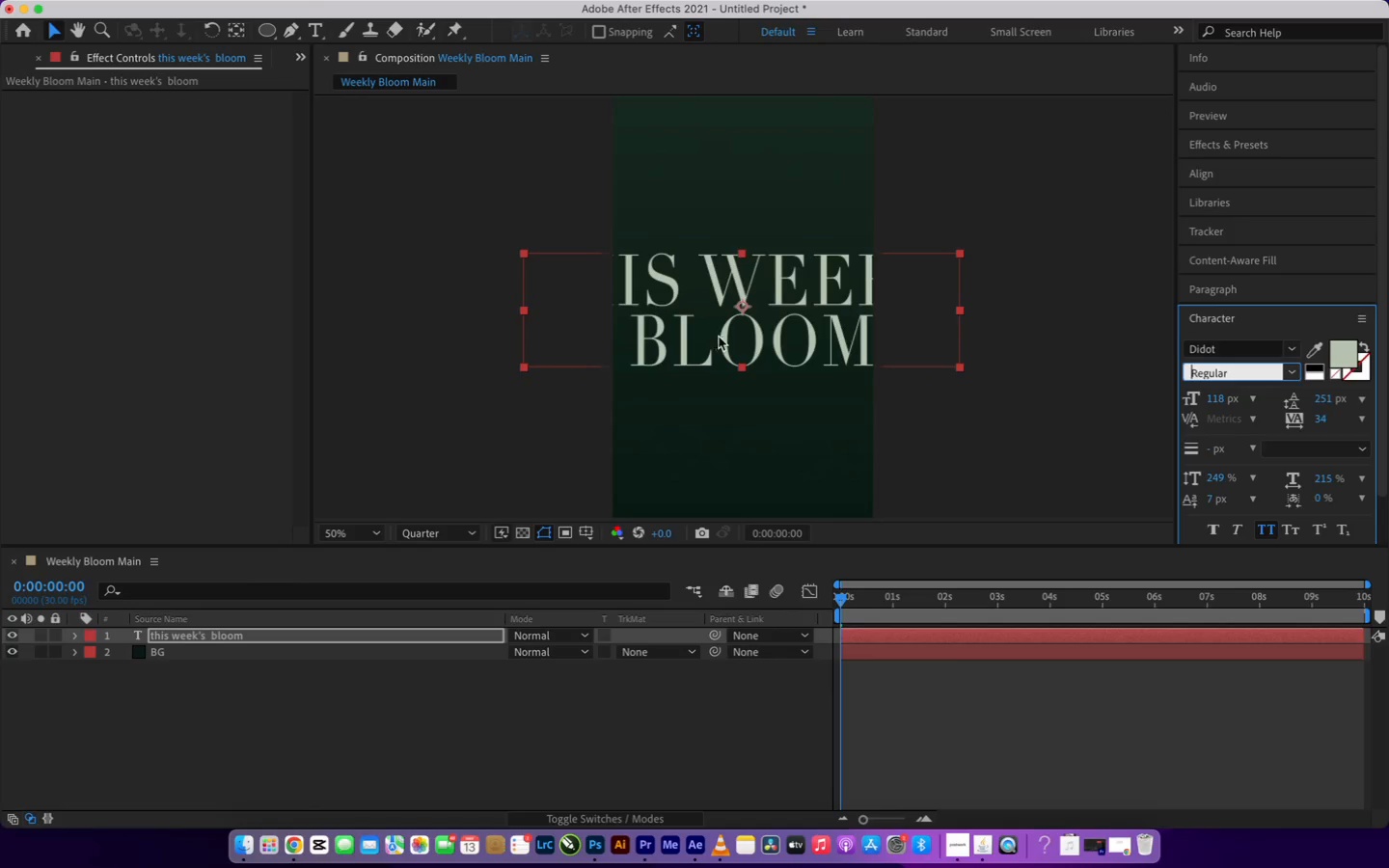 
wait(5.71)
 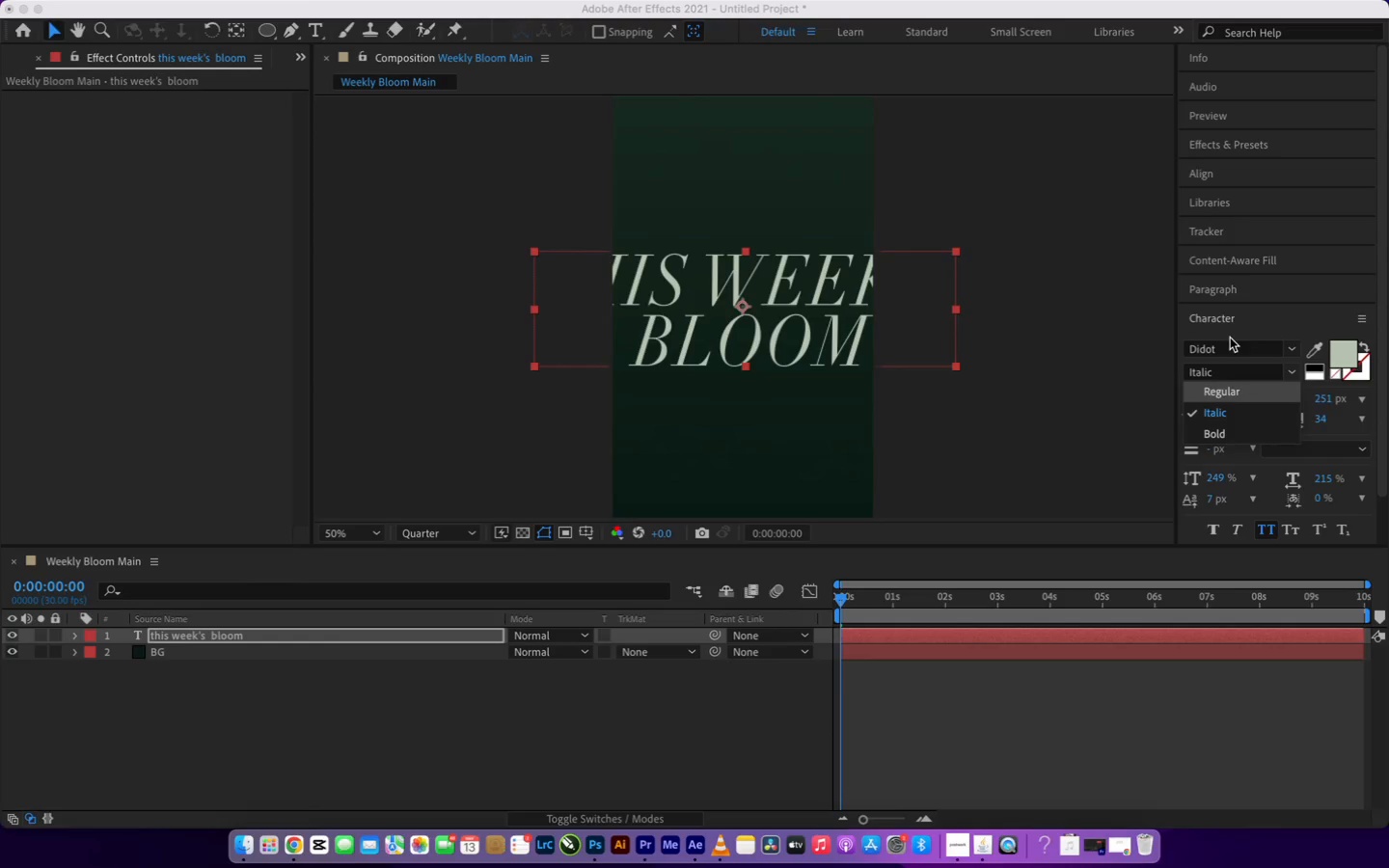 
left_click([475, 639])
 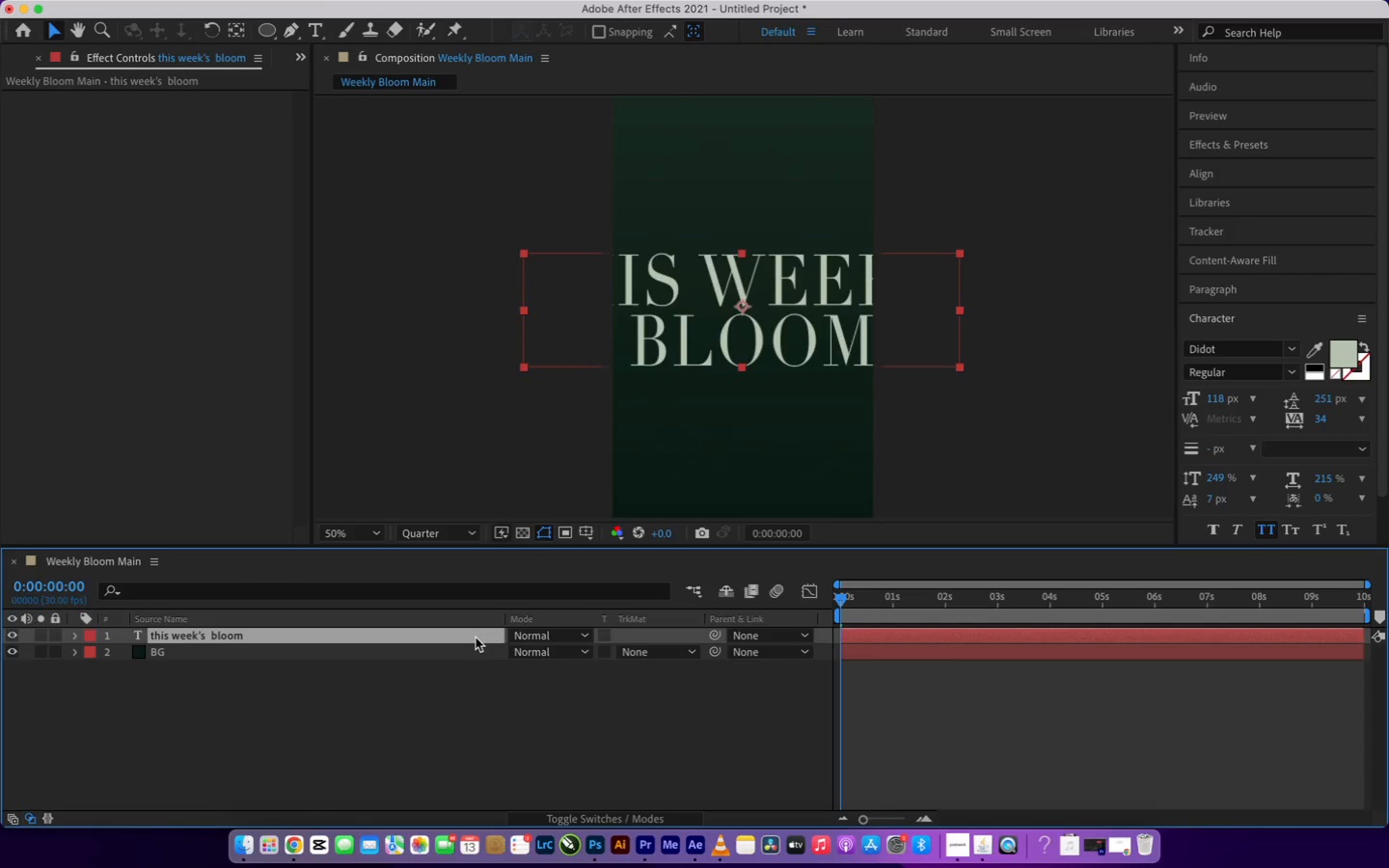 
key(S)
 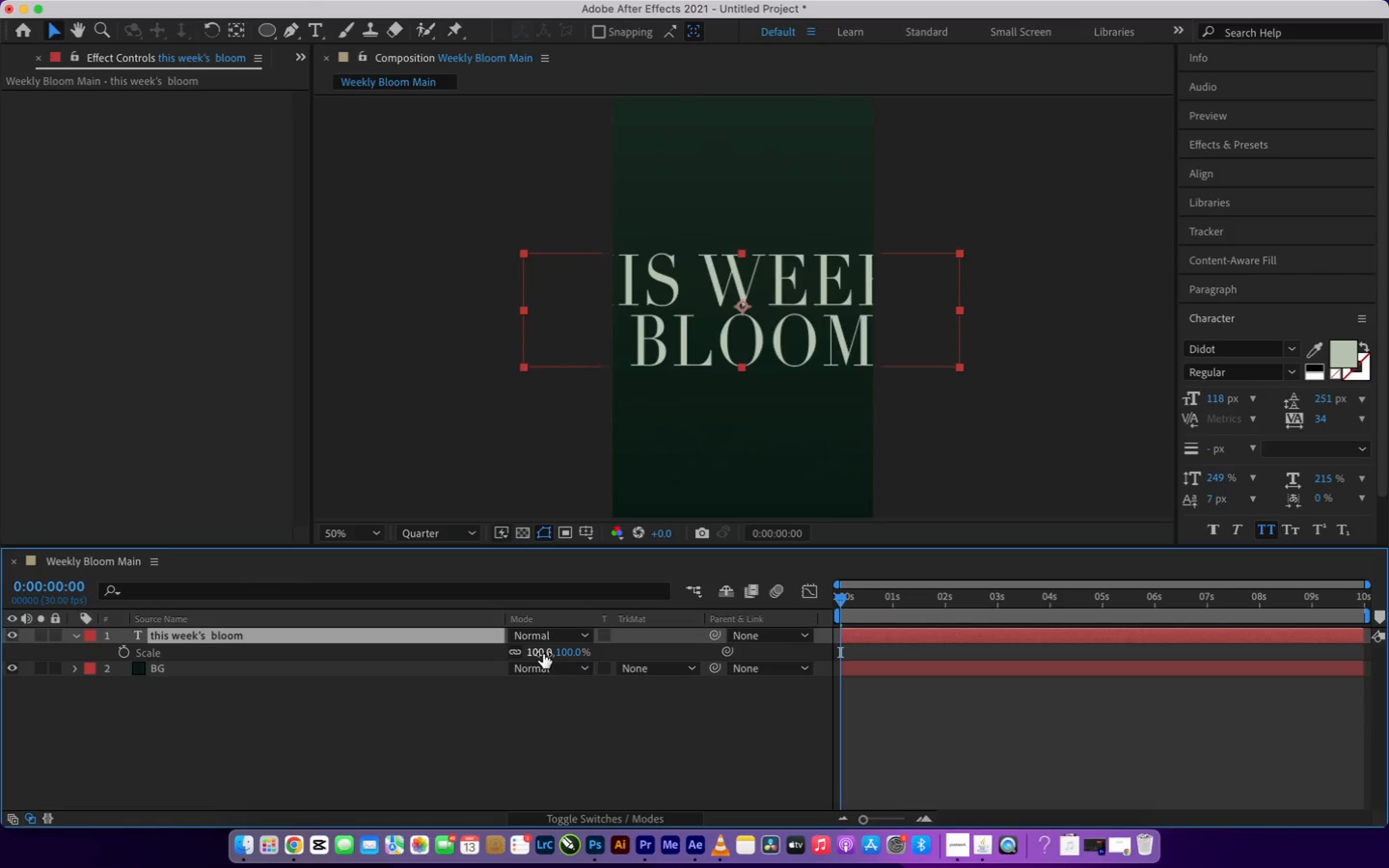 
left_click_drag(start_coordinate=[543, 654], to_coordinate=[495, 648])
 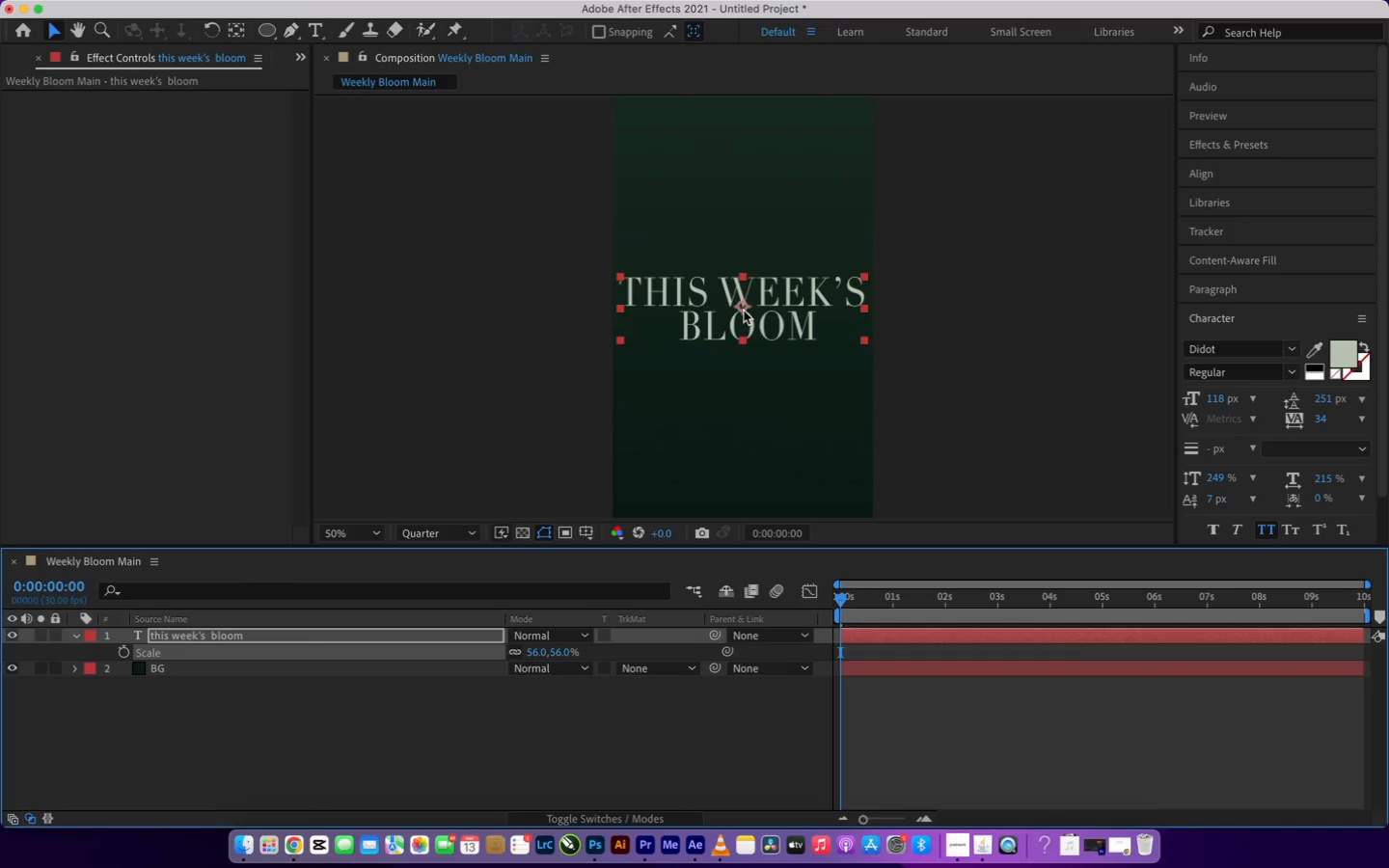 
key(ArrowDown)
 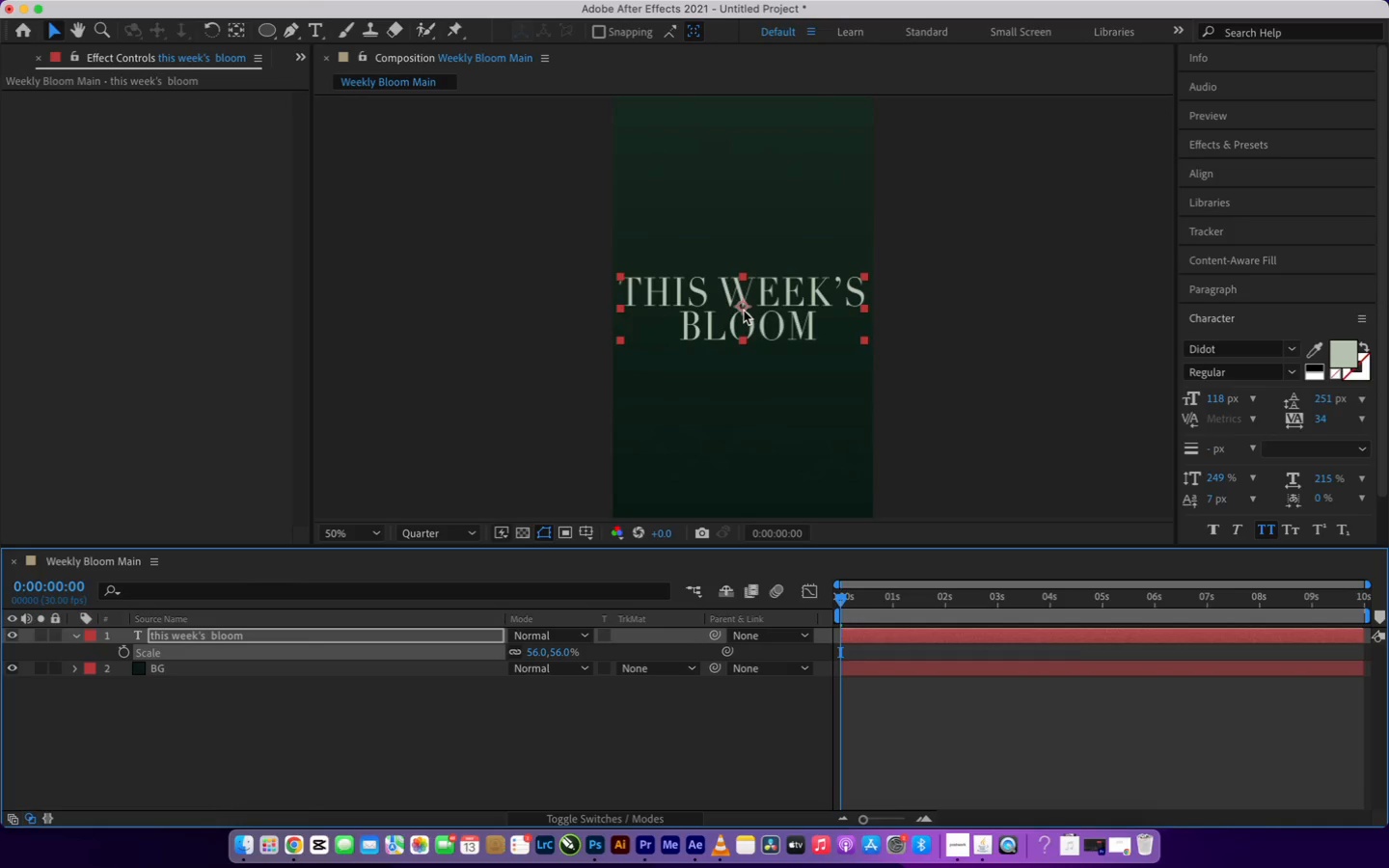 
hold_key(key=ArrowUp, duration=0.5)
 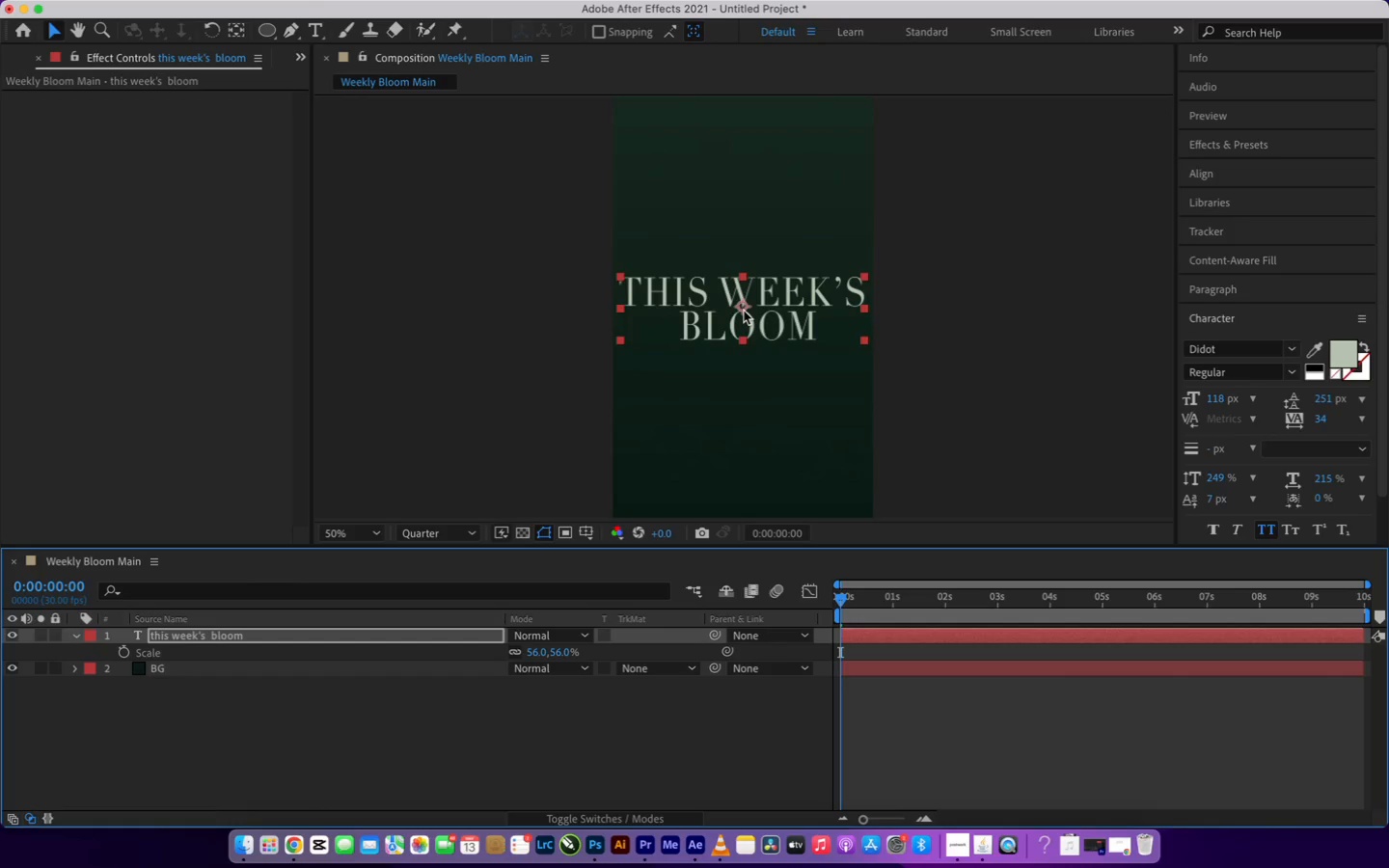 
hold_key(key=ArrowUp, duration=1.1)
 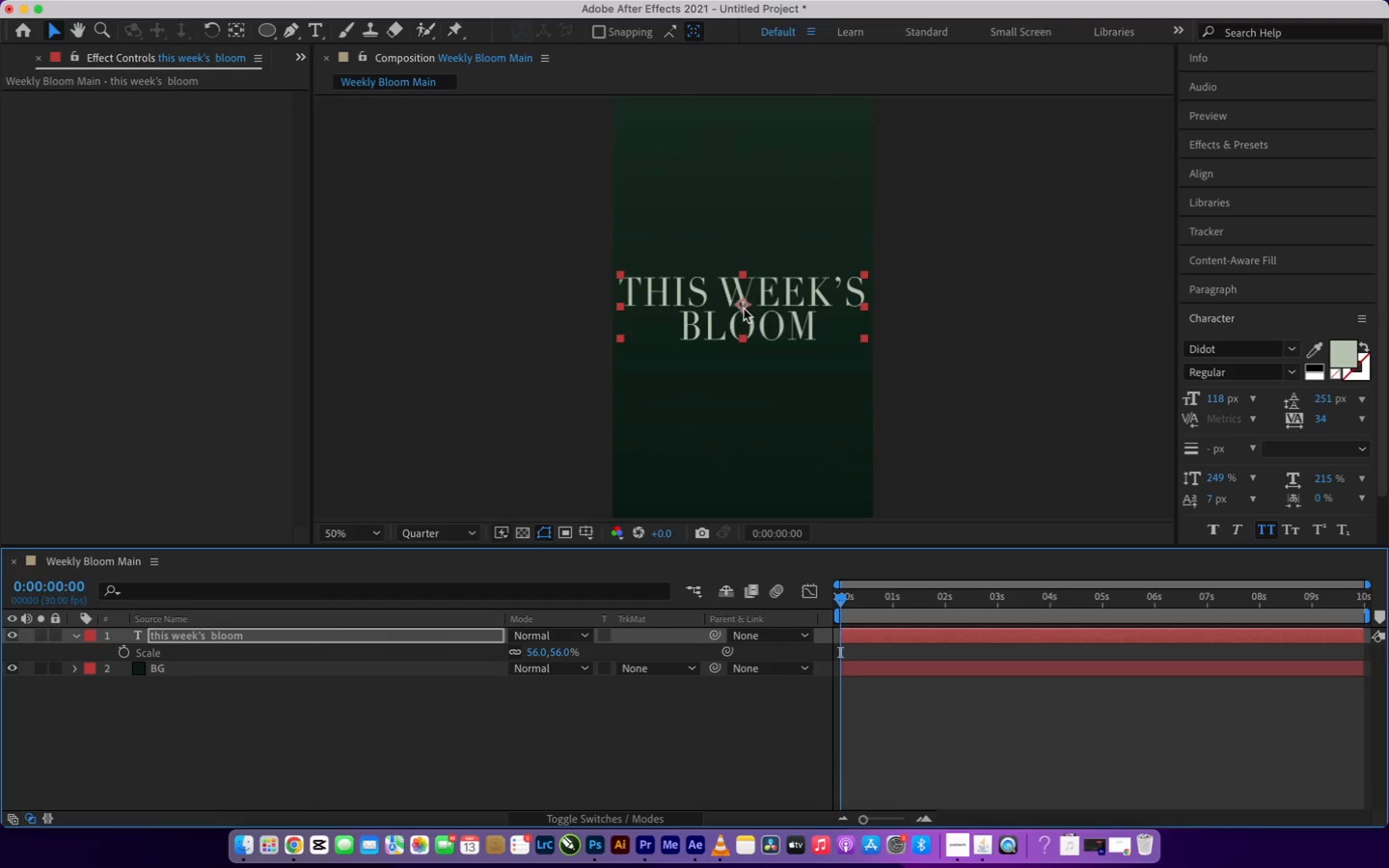 
left_click_drag(start_coordinate=[744, 309], to_coordinate=[741, 226])
 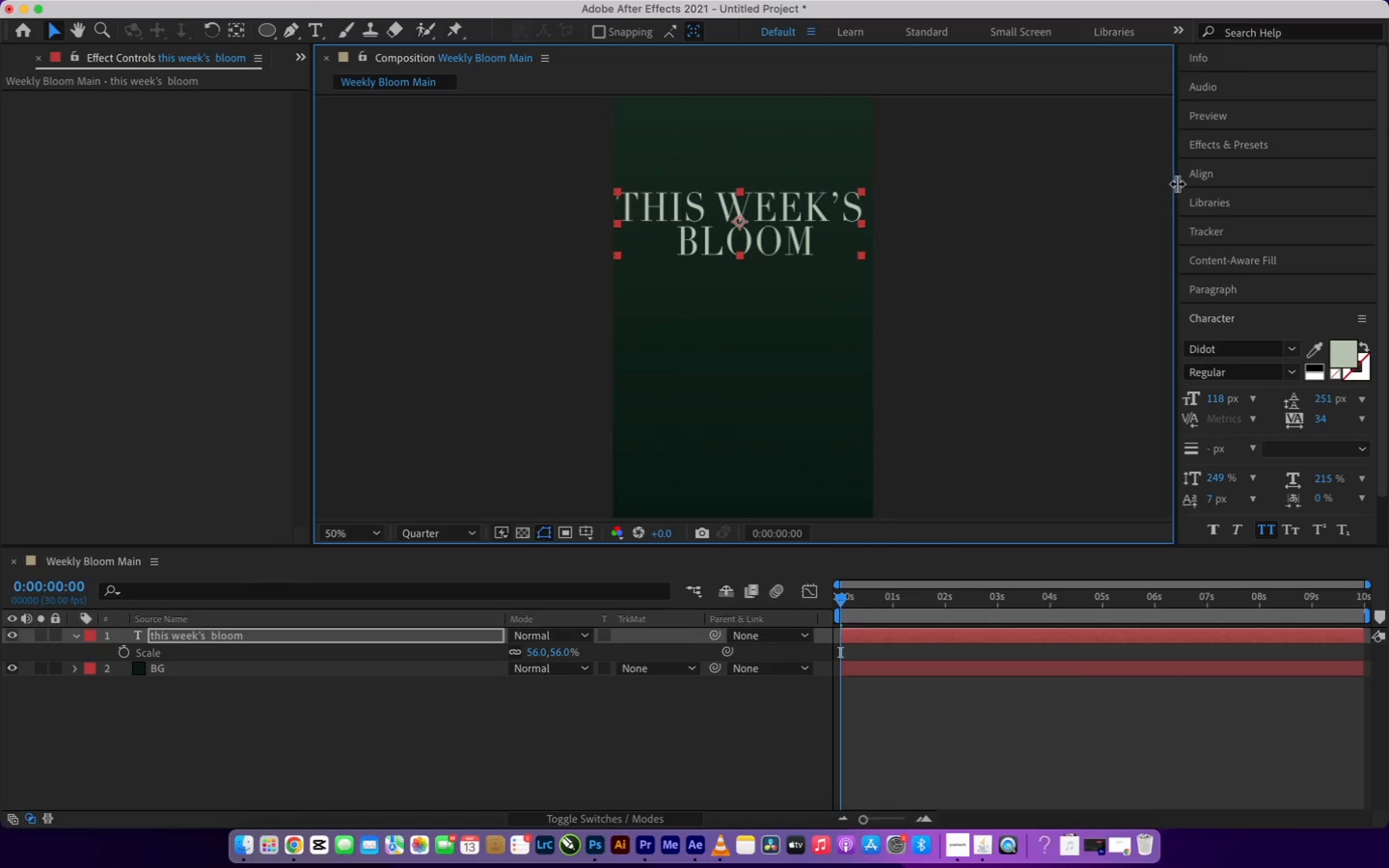 
left_click([1206, 171])
 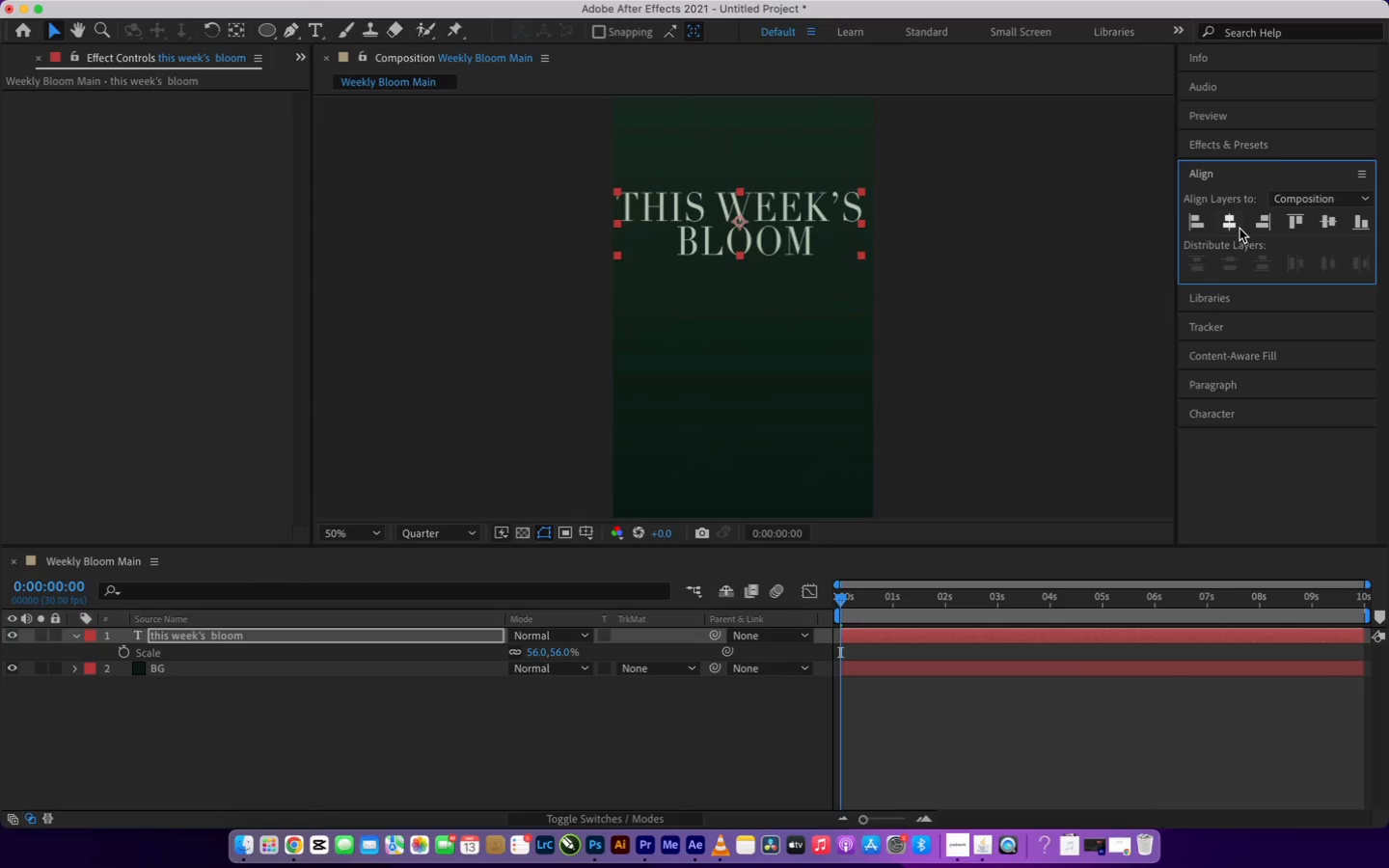 
double_click([1239, 228])
 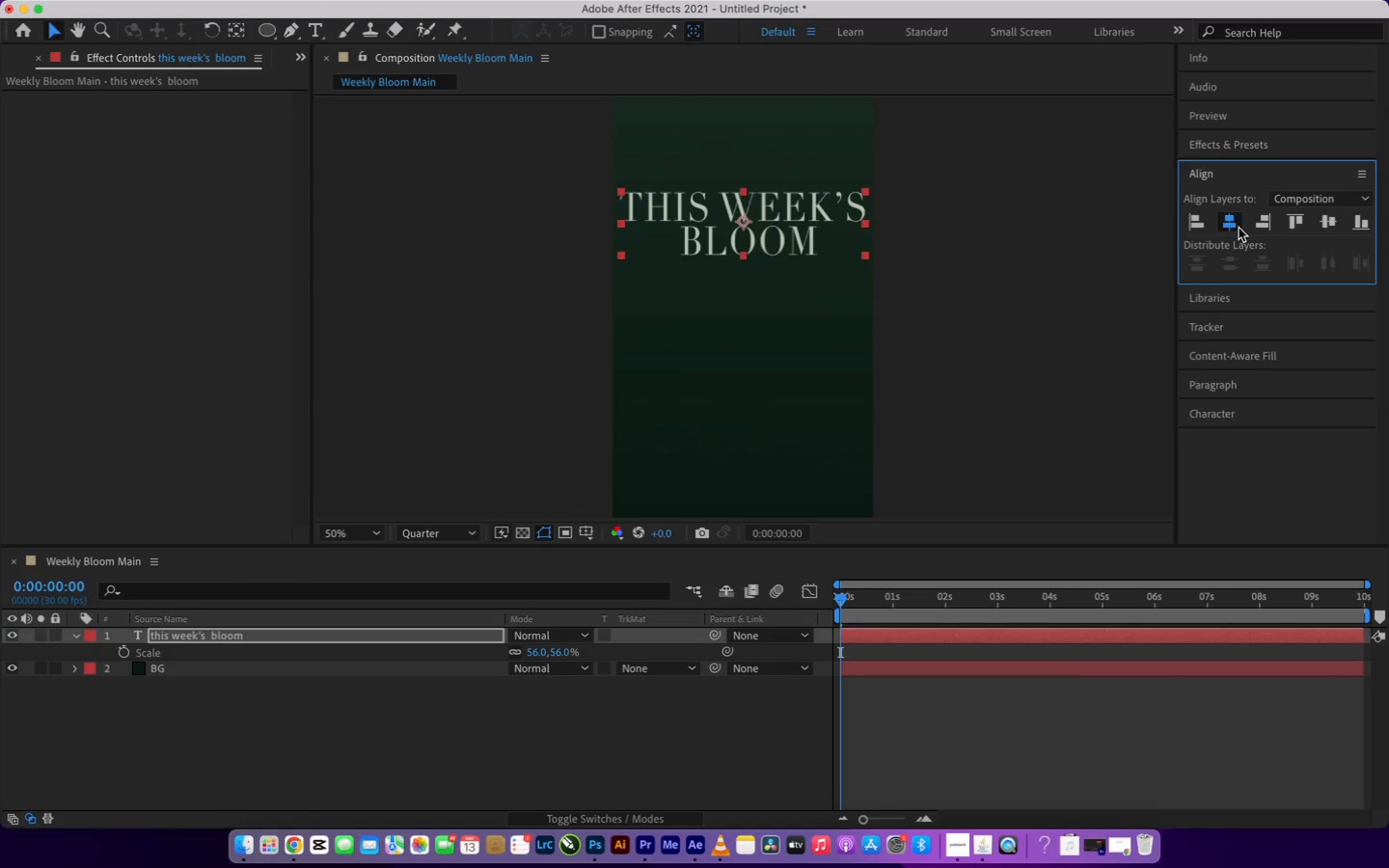 
triple_click([1239, 228])
 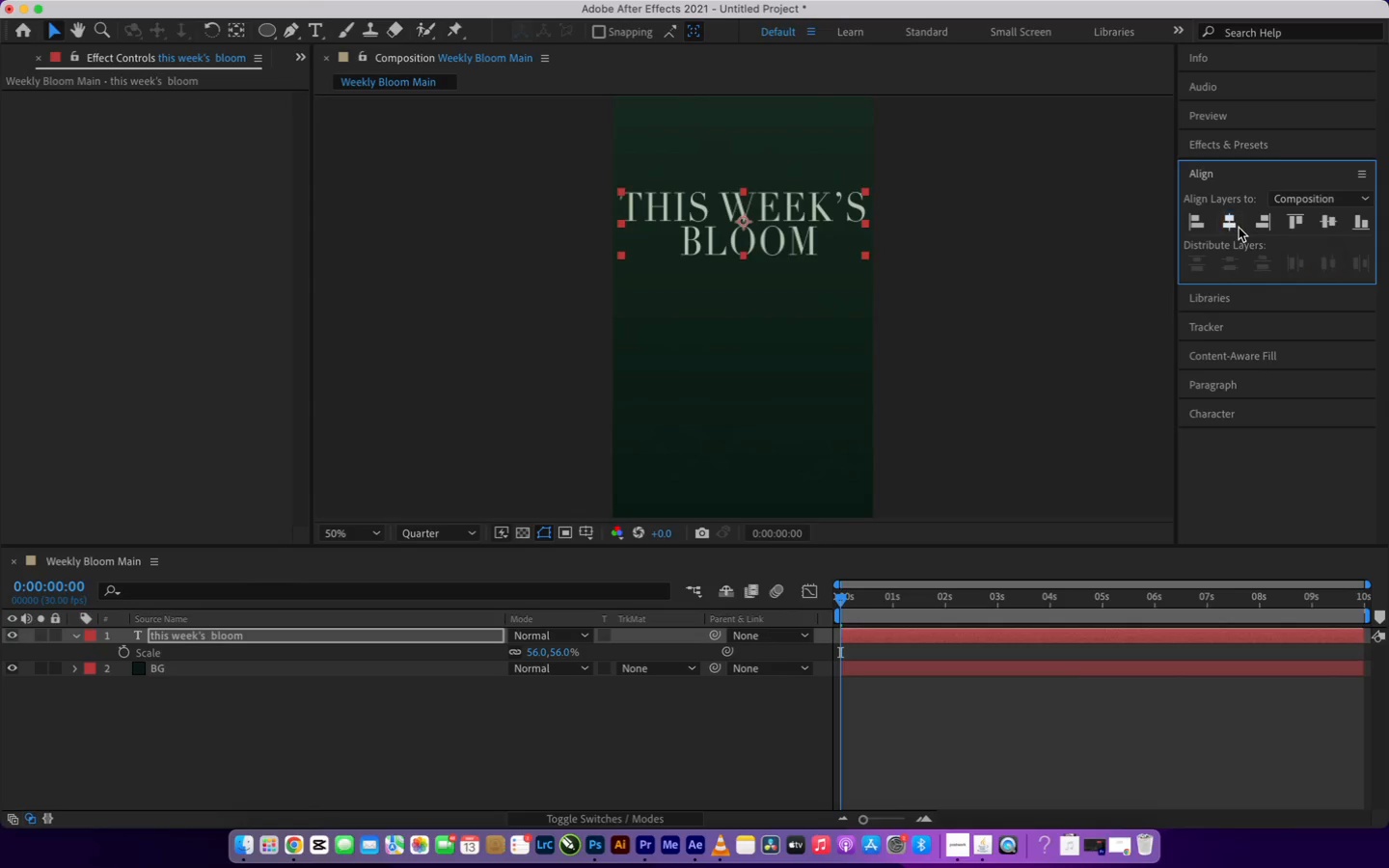 
triple_click([1239, 228])
 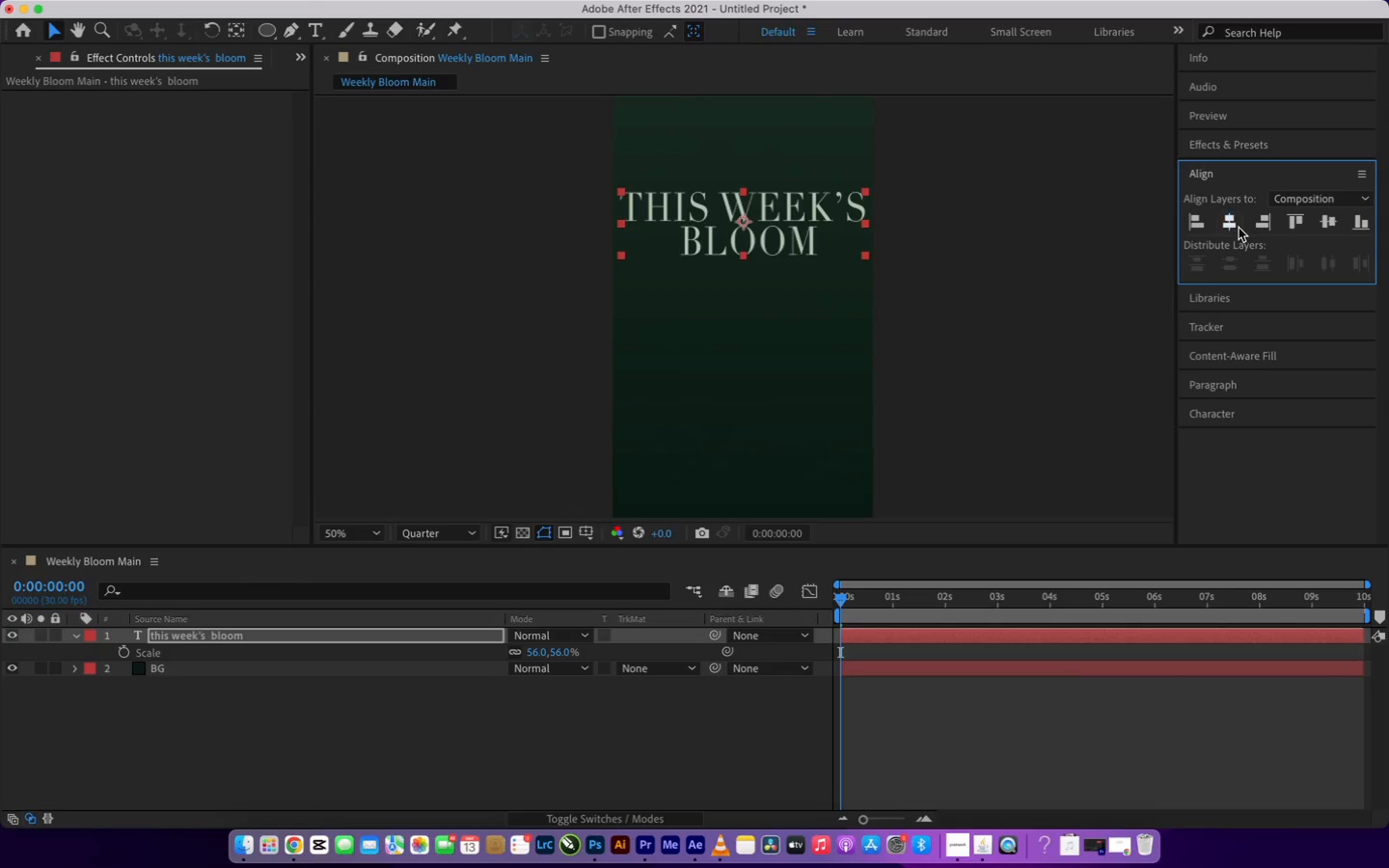 
triple_click([1239, 228])
 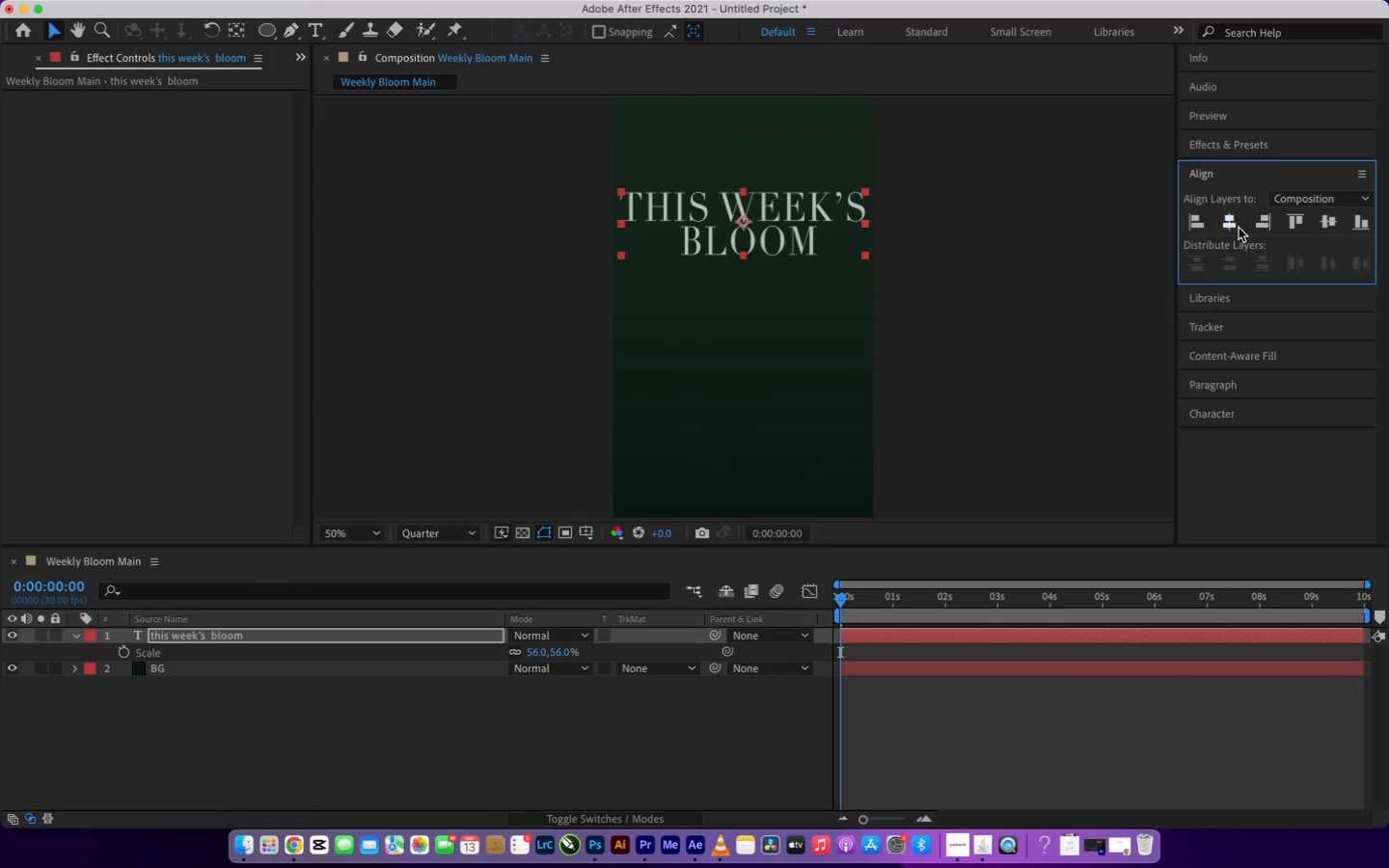 
triple_click([1239, 228])
 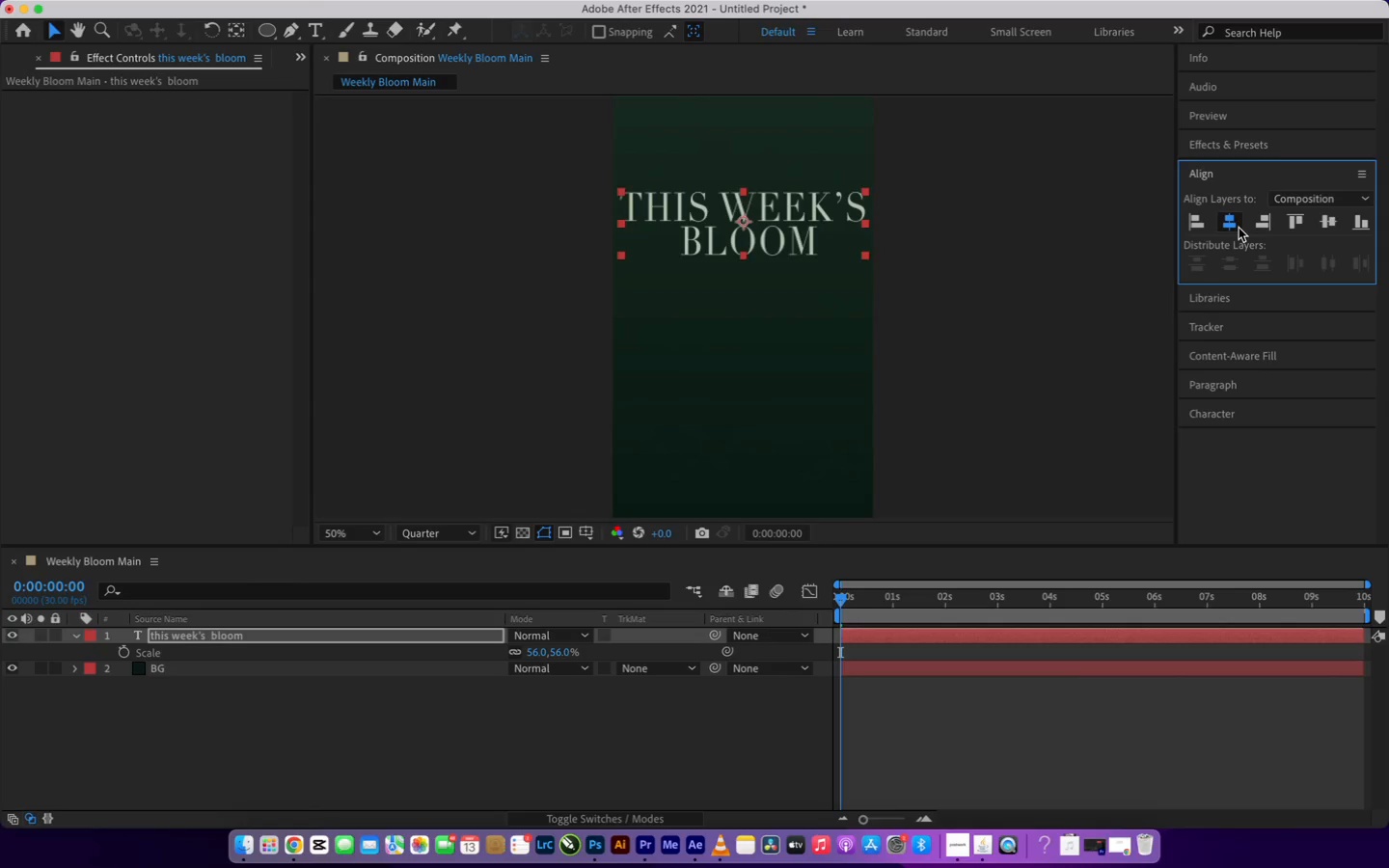 
triple_click([1239, 228])
 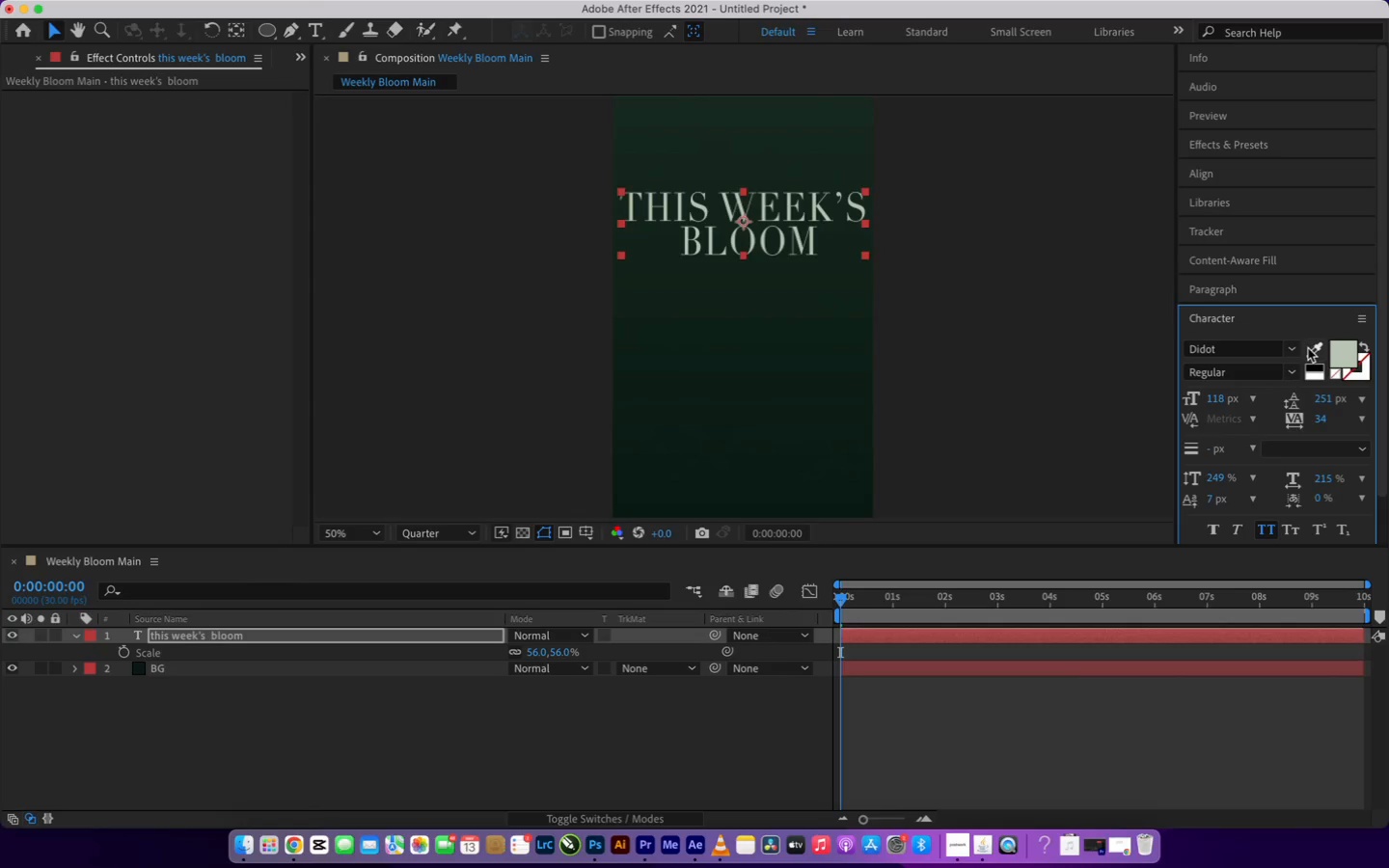 
wait(7.42)
 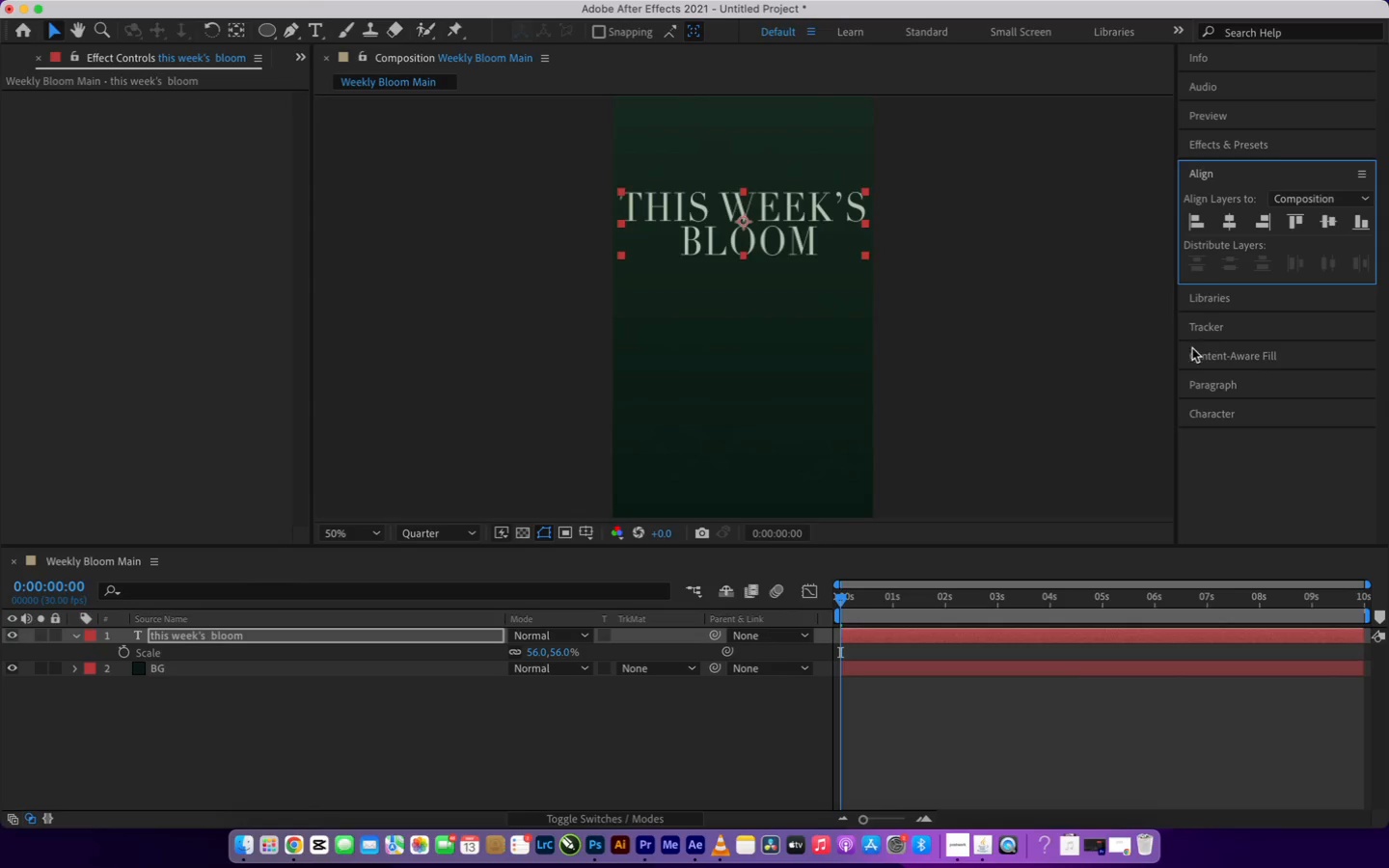 
left_click([1337, 353])
 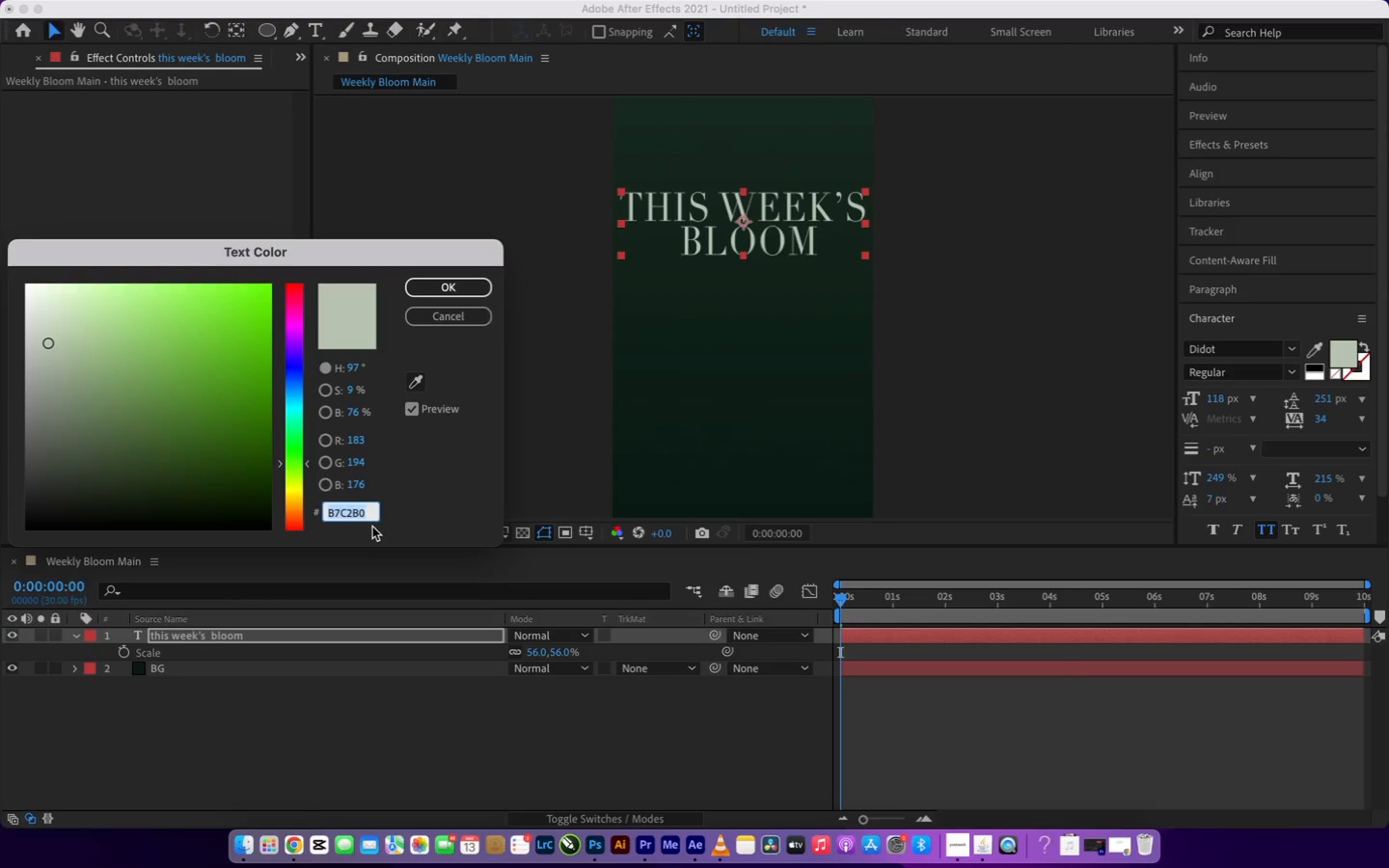 
type(F5)
 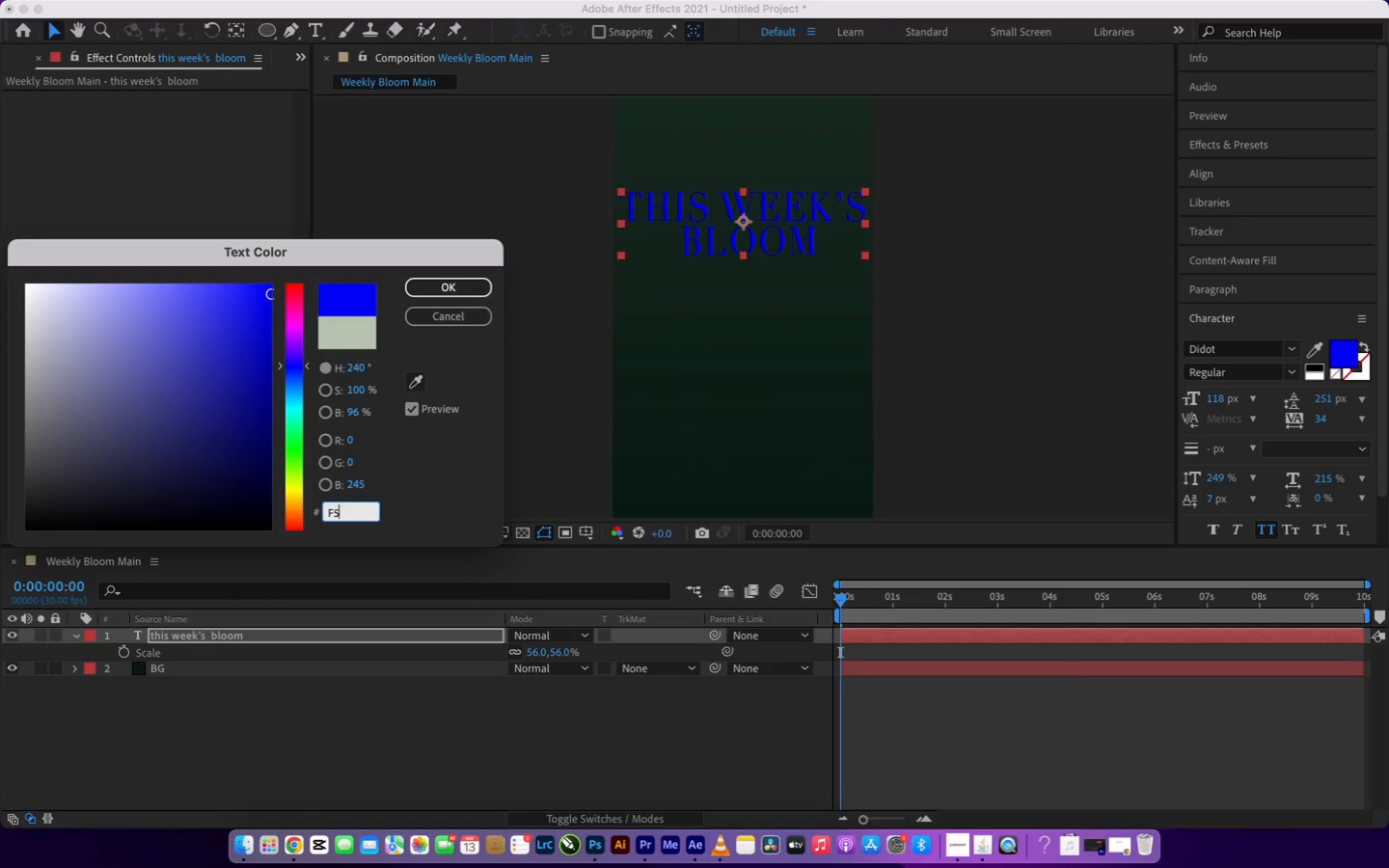 
type(F1E6)
 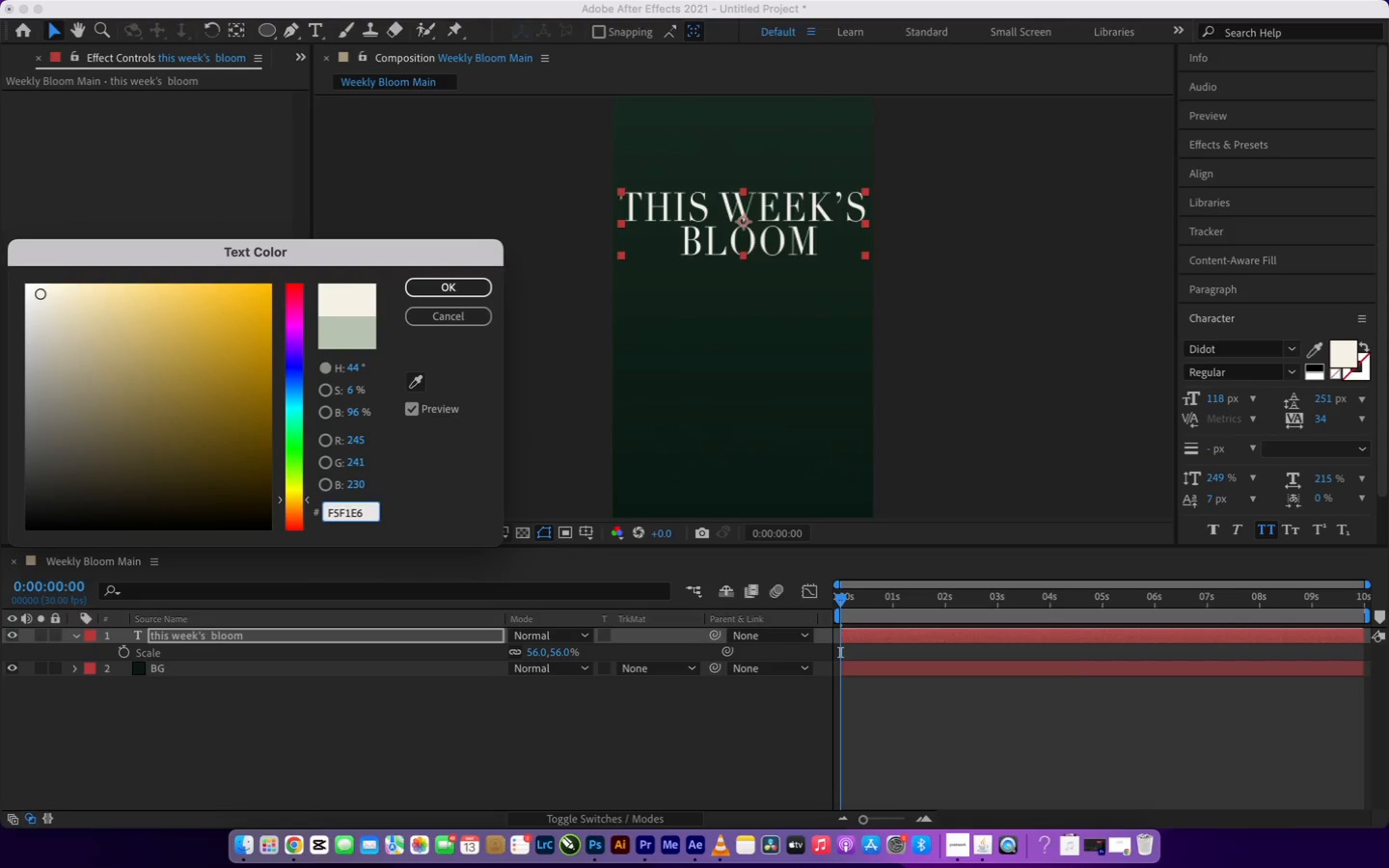 
wait(5.01)
 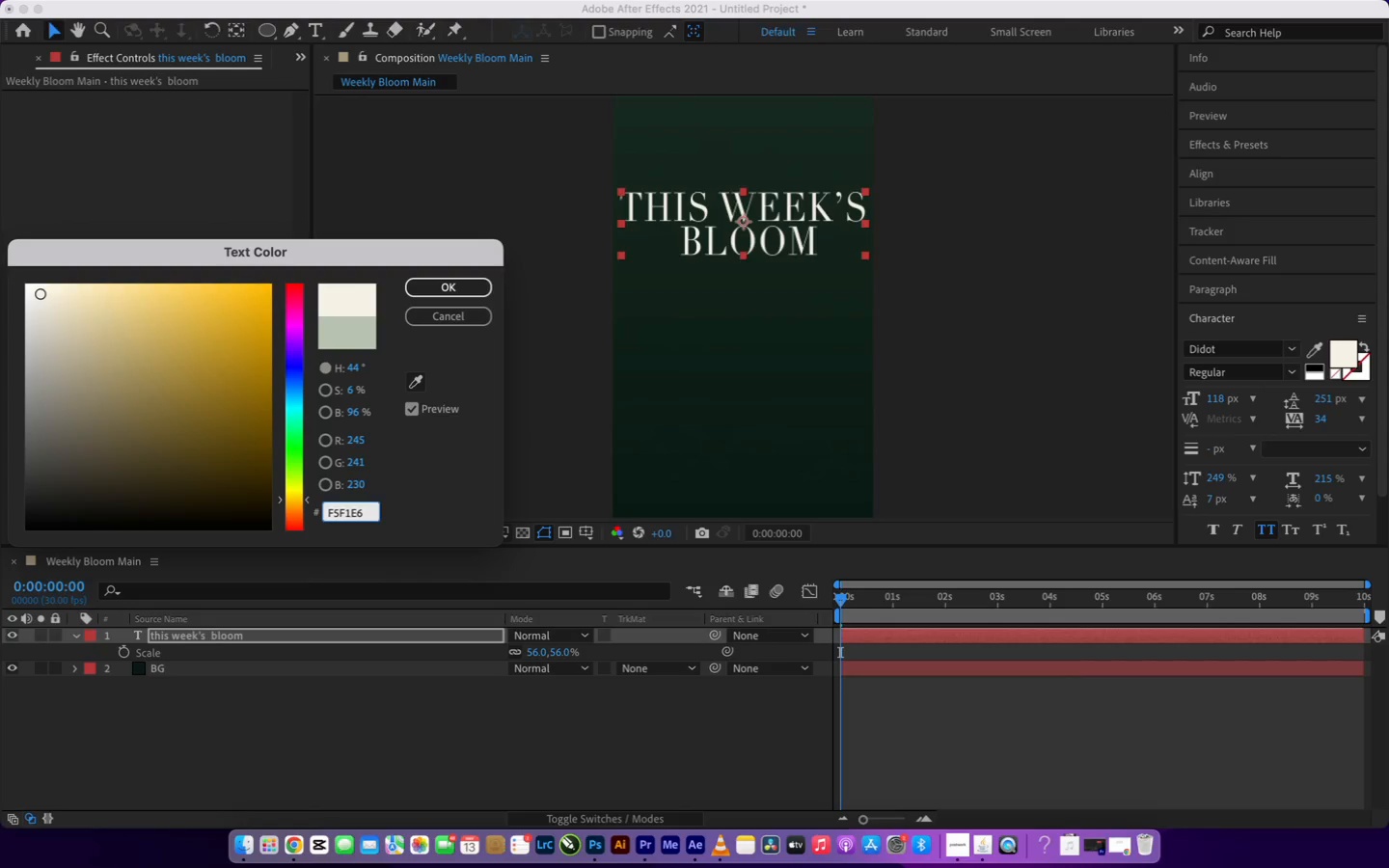 
left_click([444, 281])
 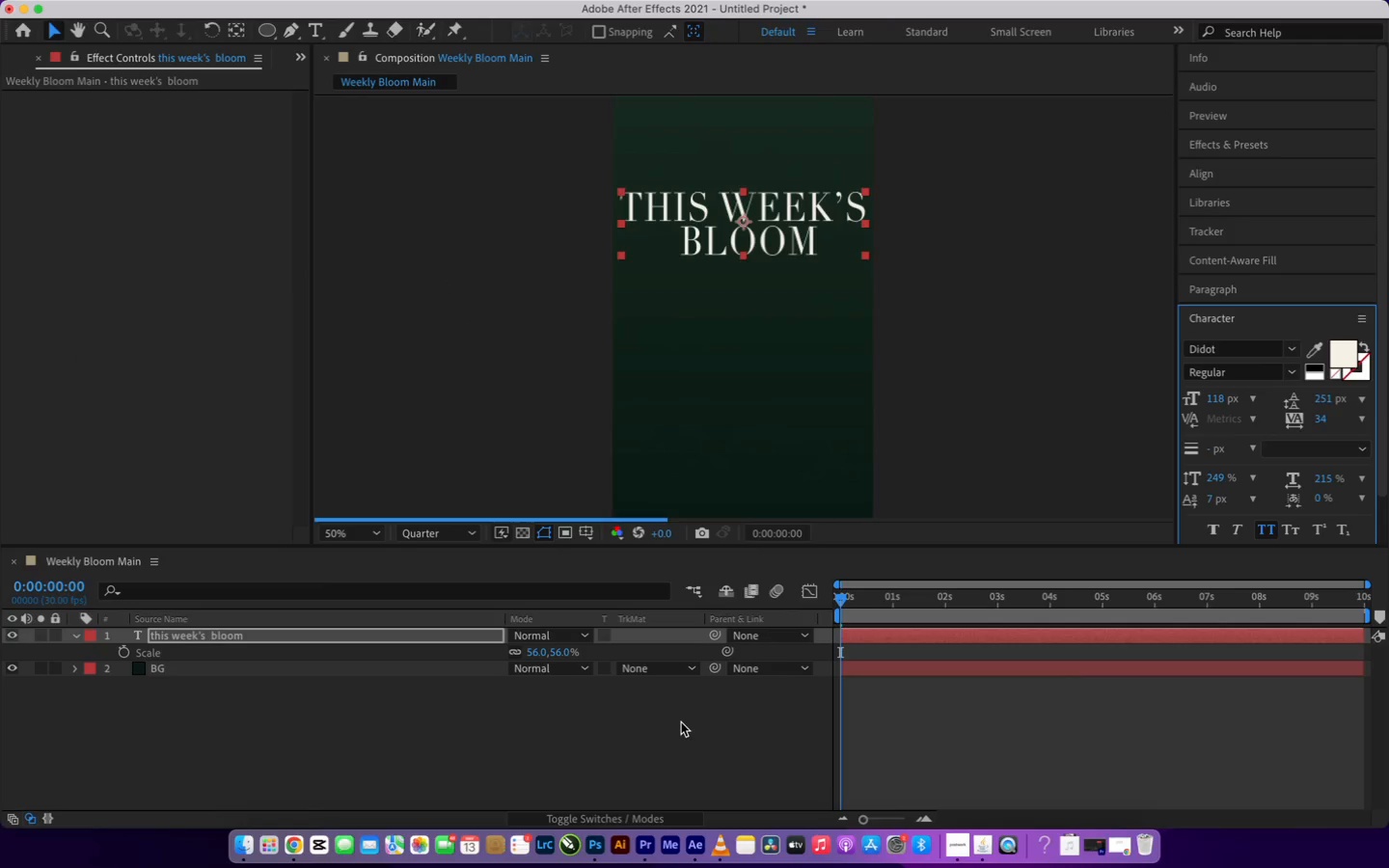 
left_click([685, 734])
 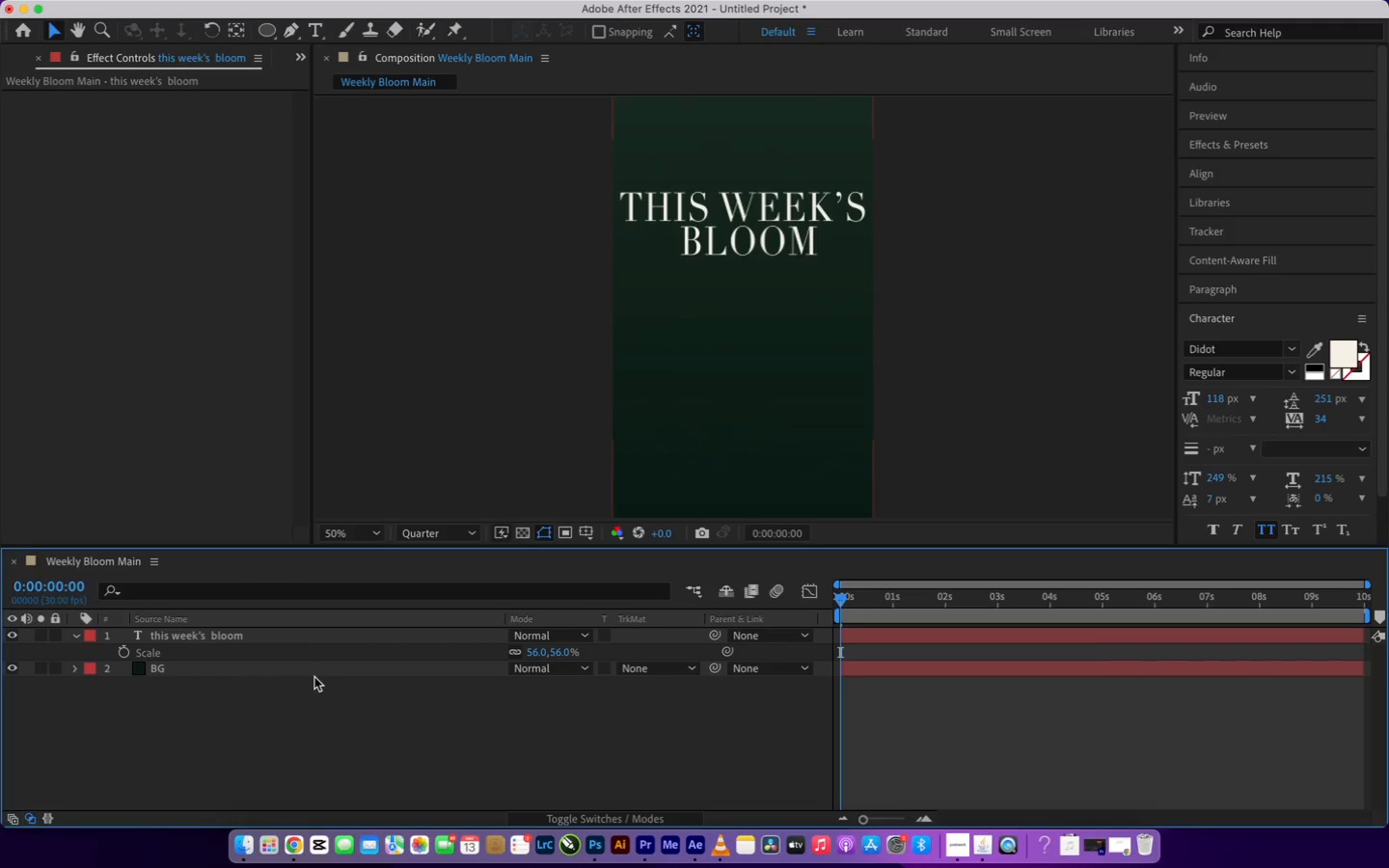 
left_click([305, 639])
 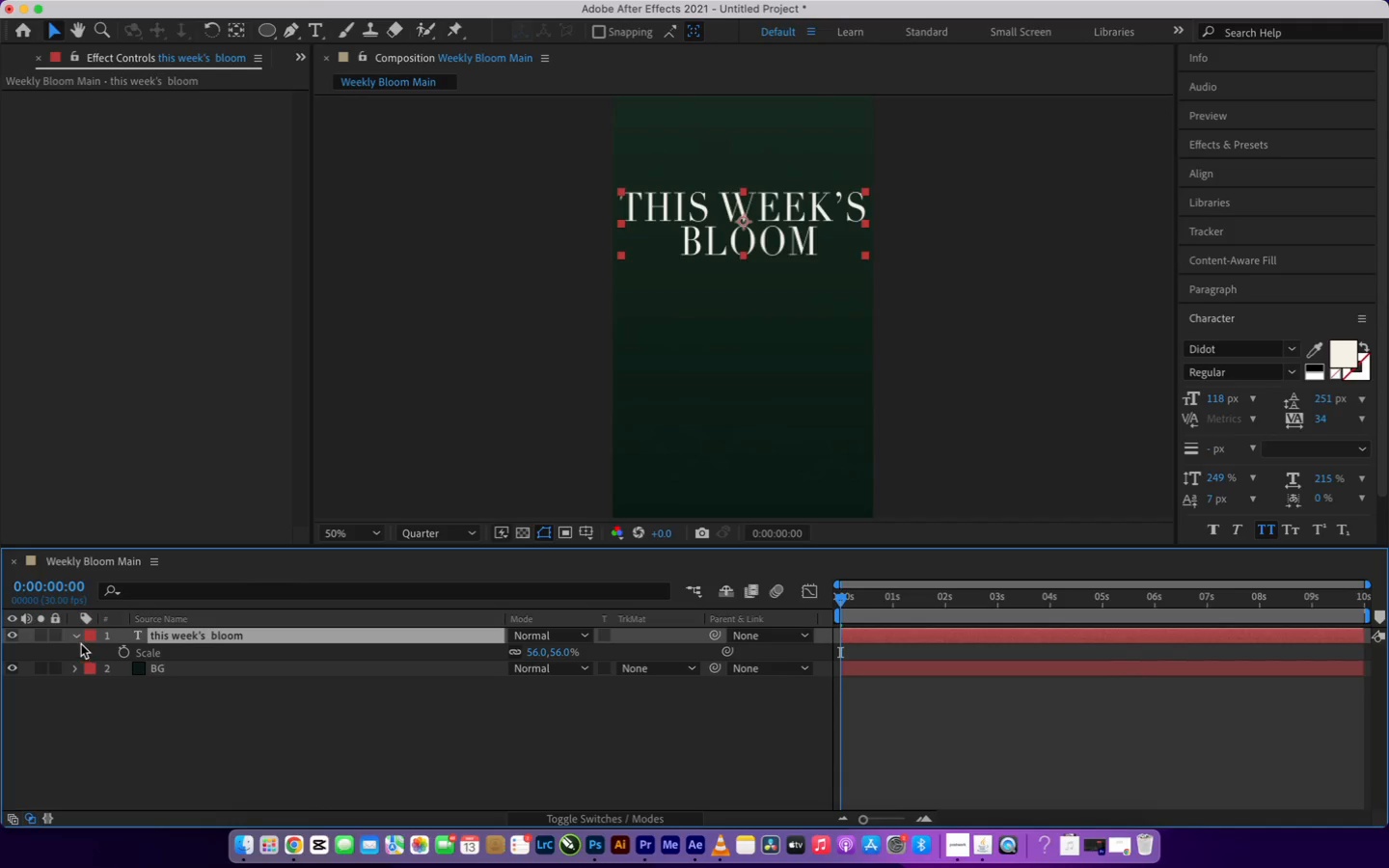 
left_click([76, 637])
 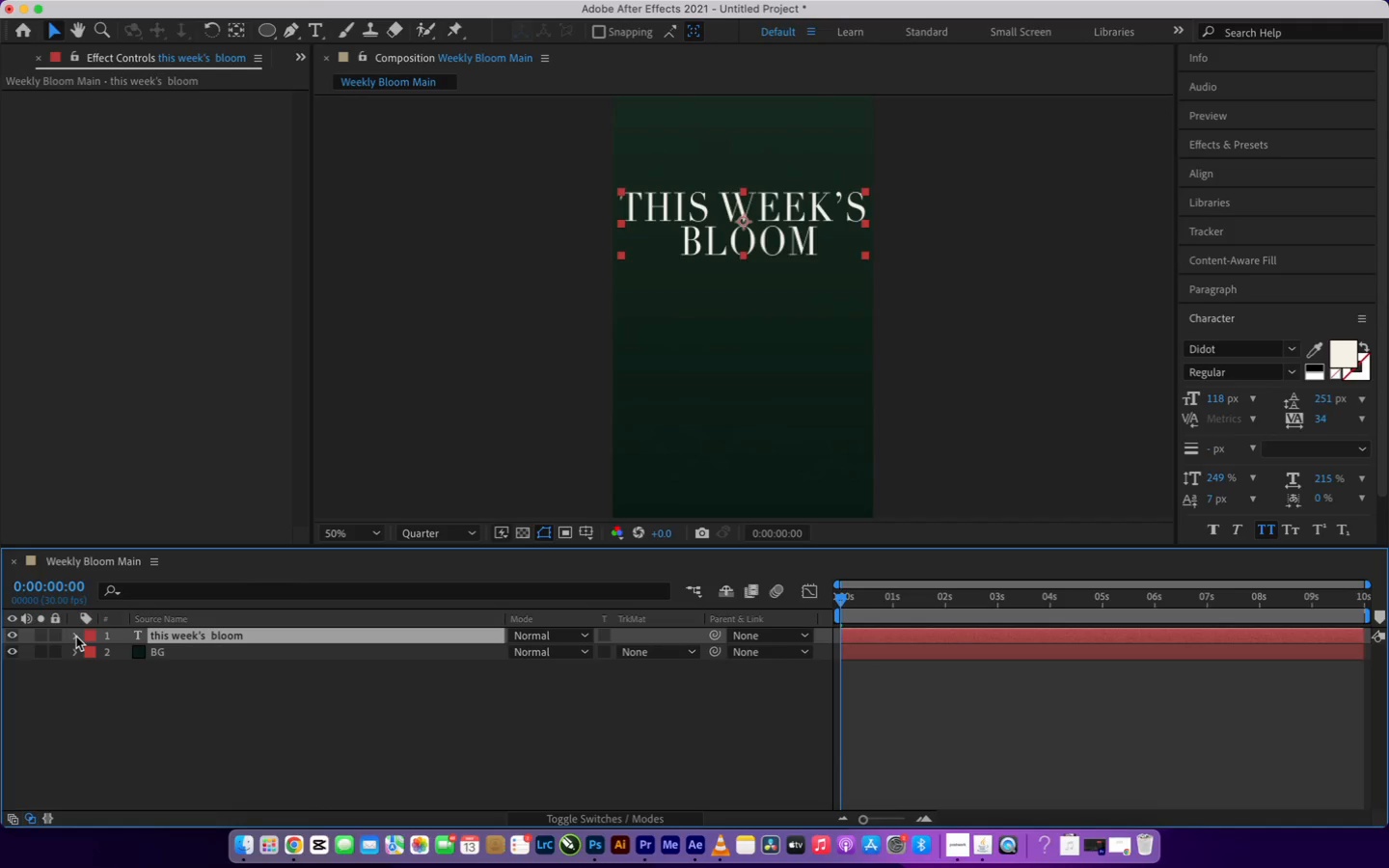 
left_click([76, 637])
 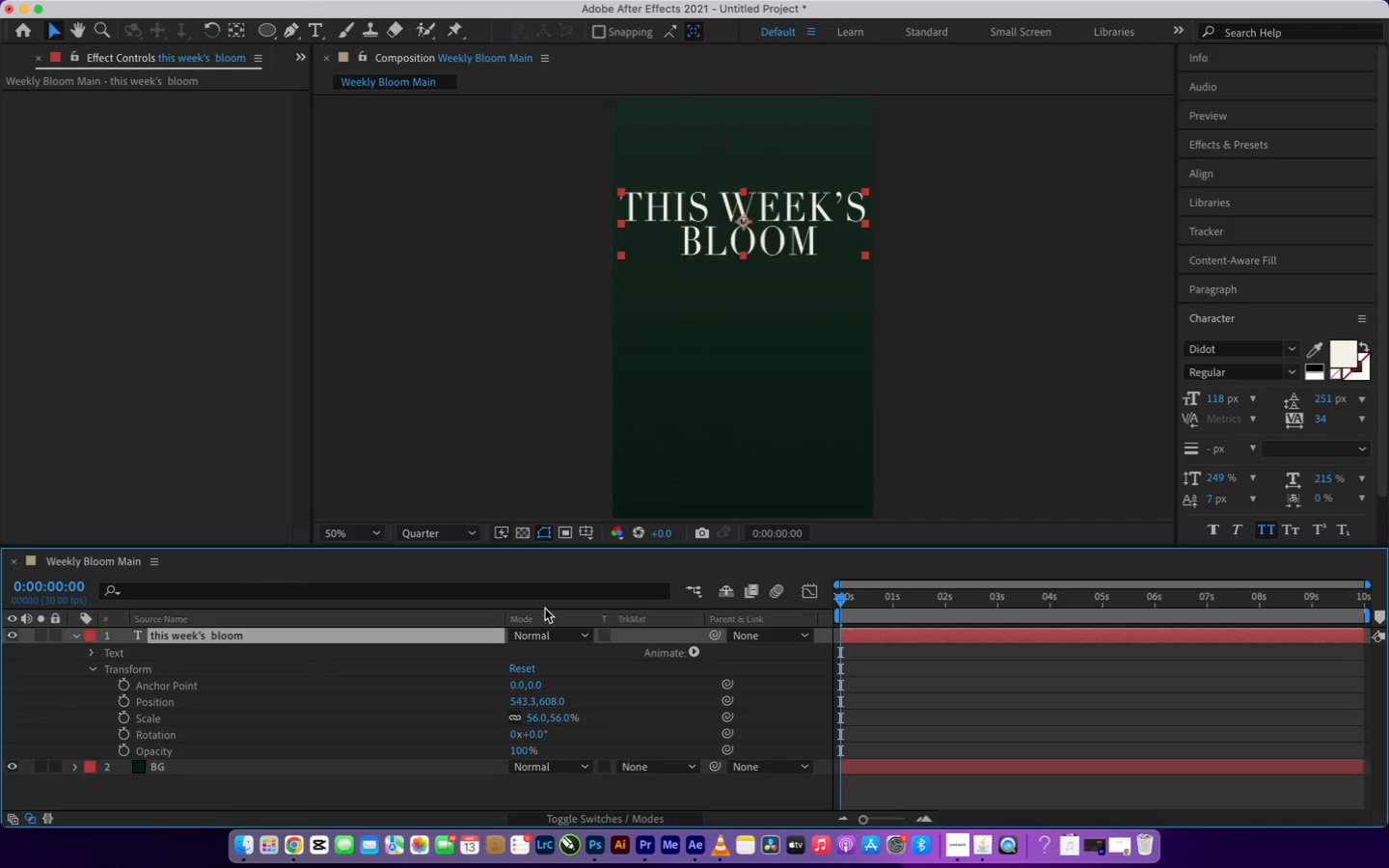 
mouse_move([700, 633])
 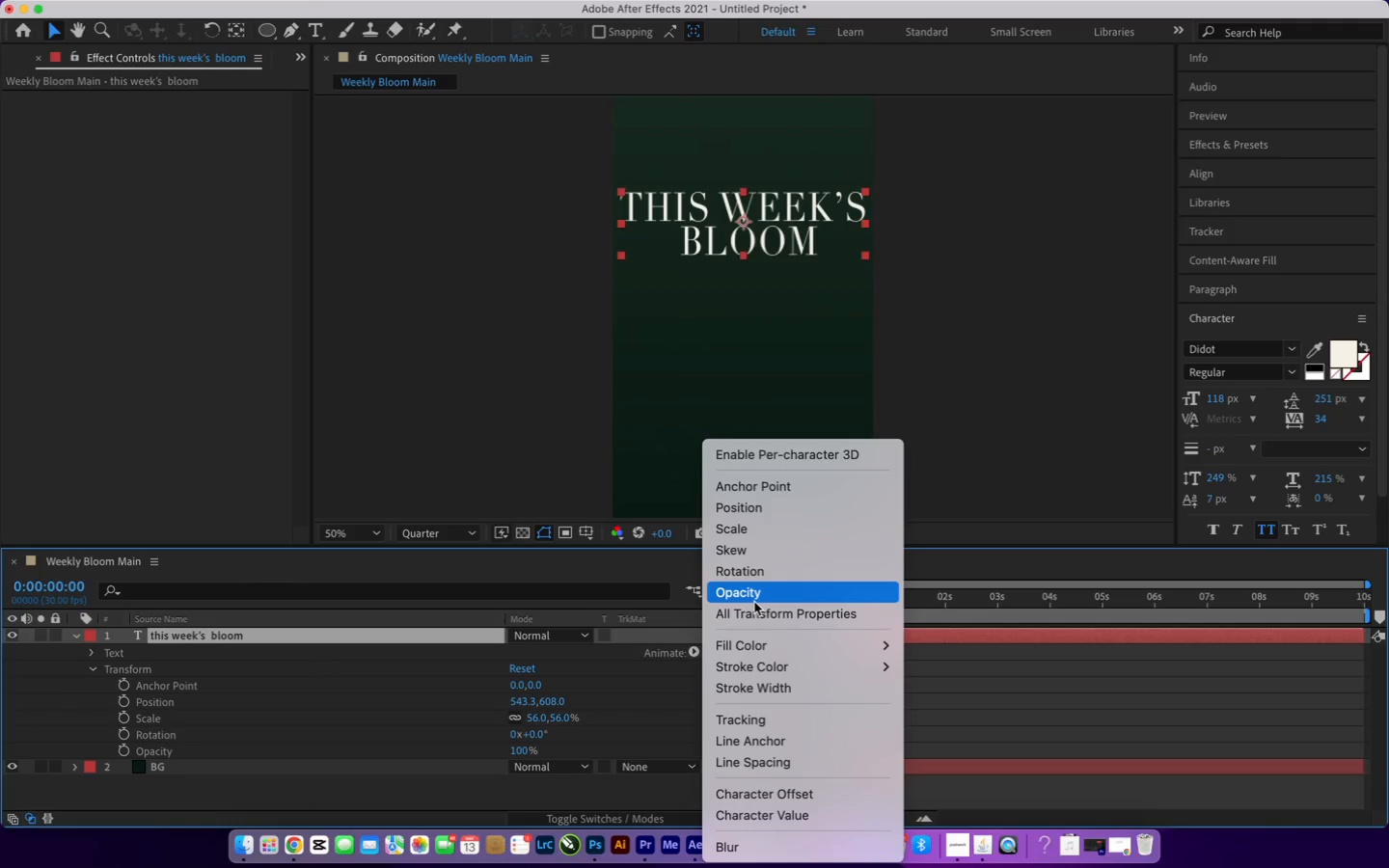 
left_click([754, 602])
 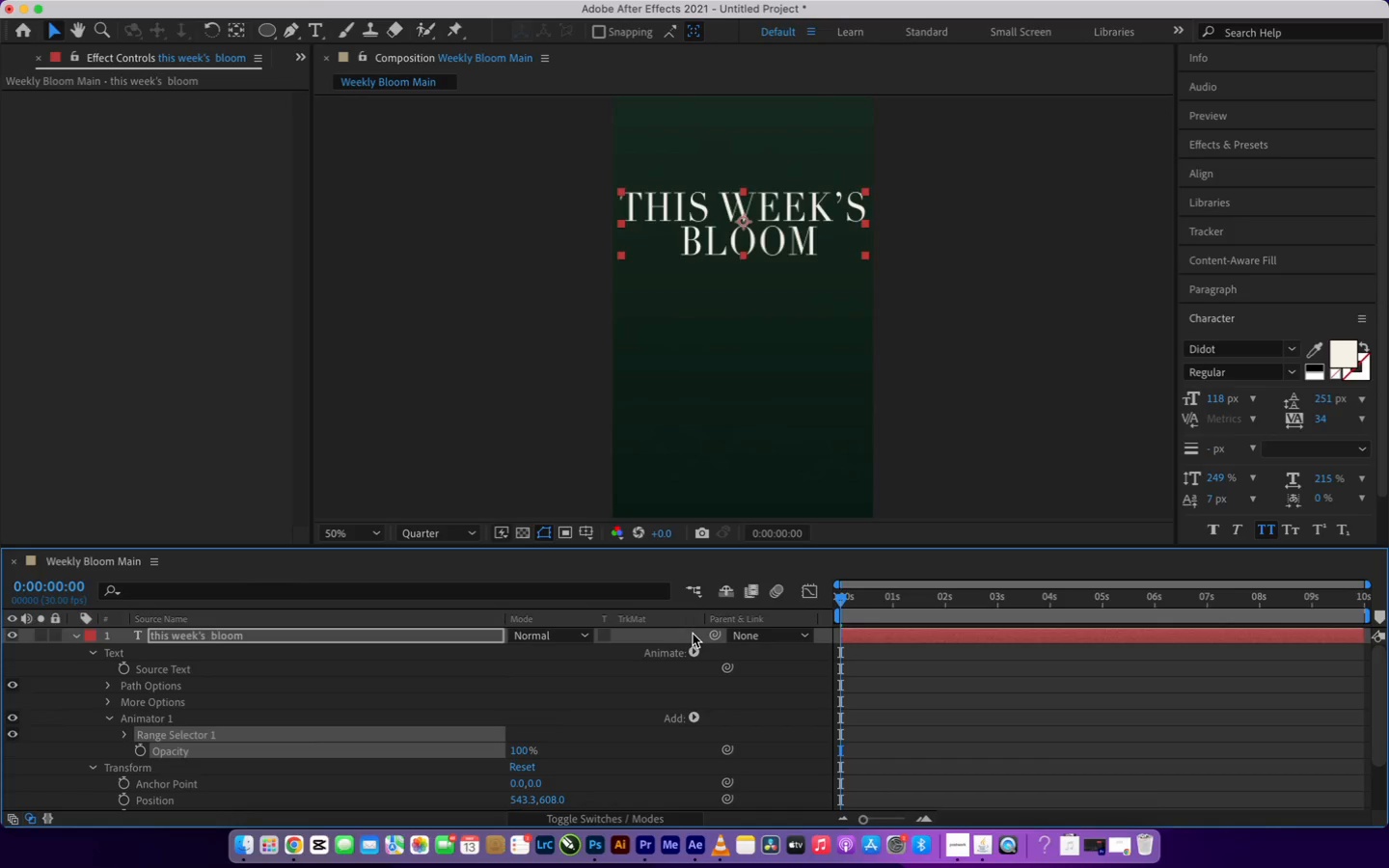 
left_click([694, 650])
 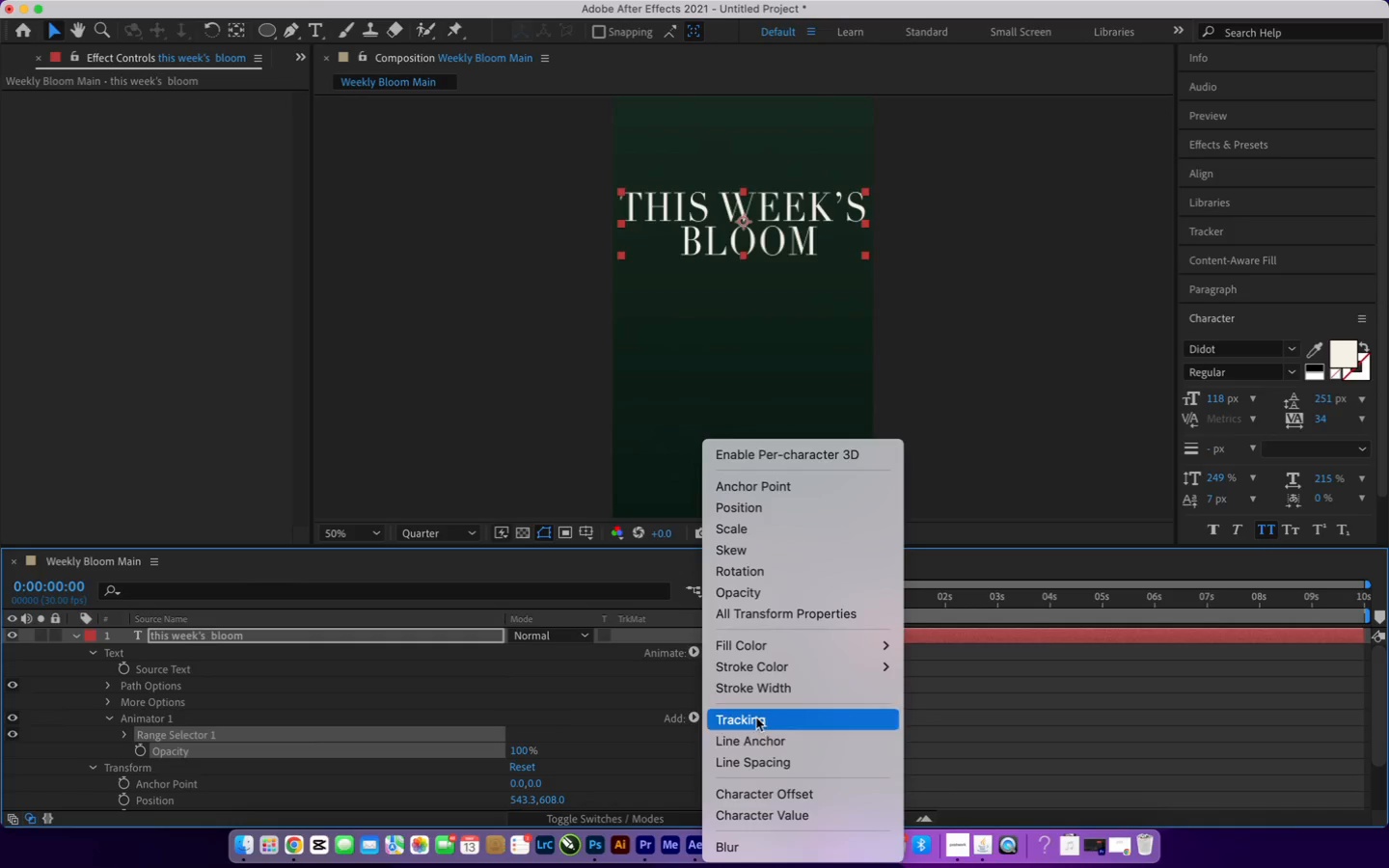 
left_click([755, 721])
 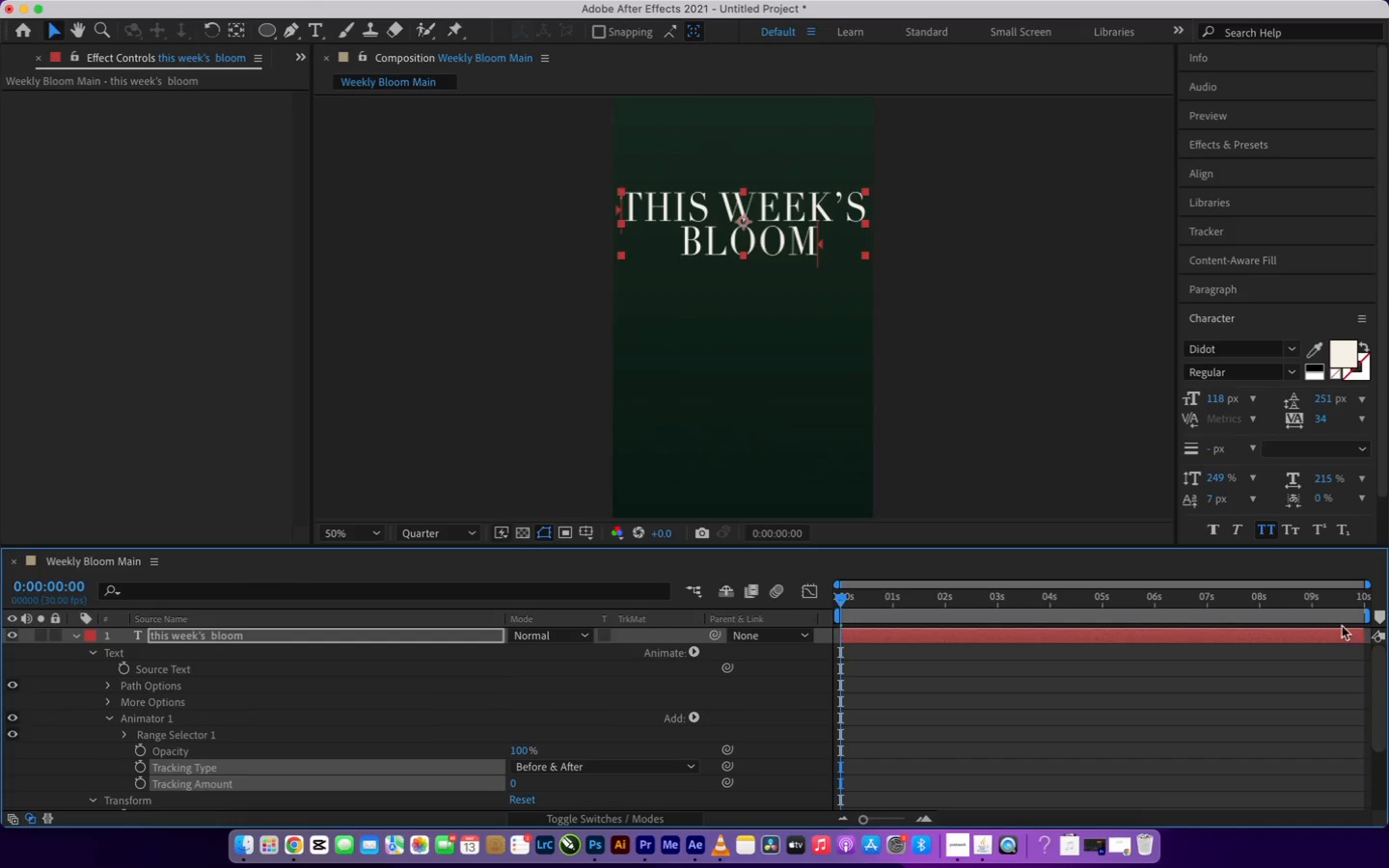 
left_click_drag(start_coordinate=[1381, 697], to_coordinate=[1388, 745])
 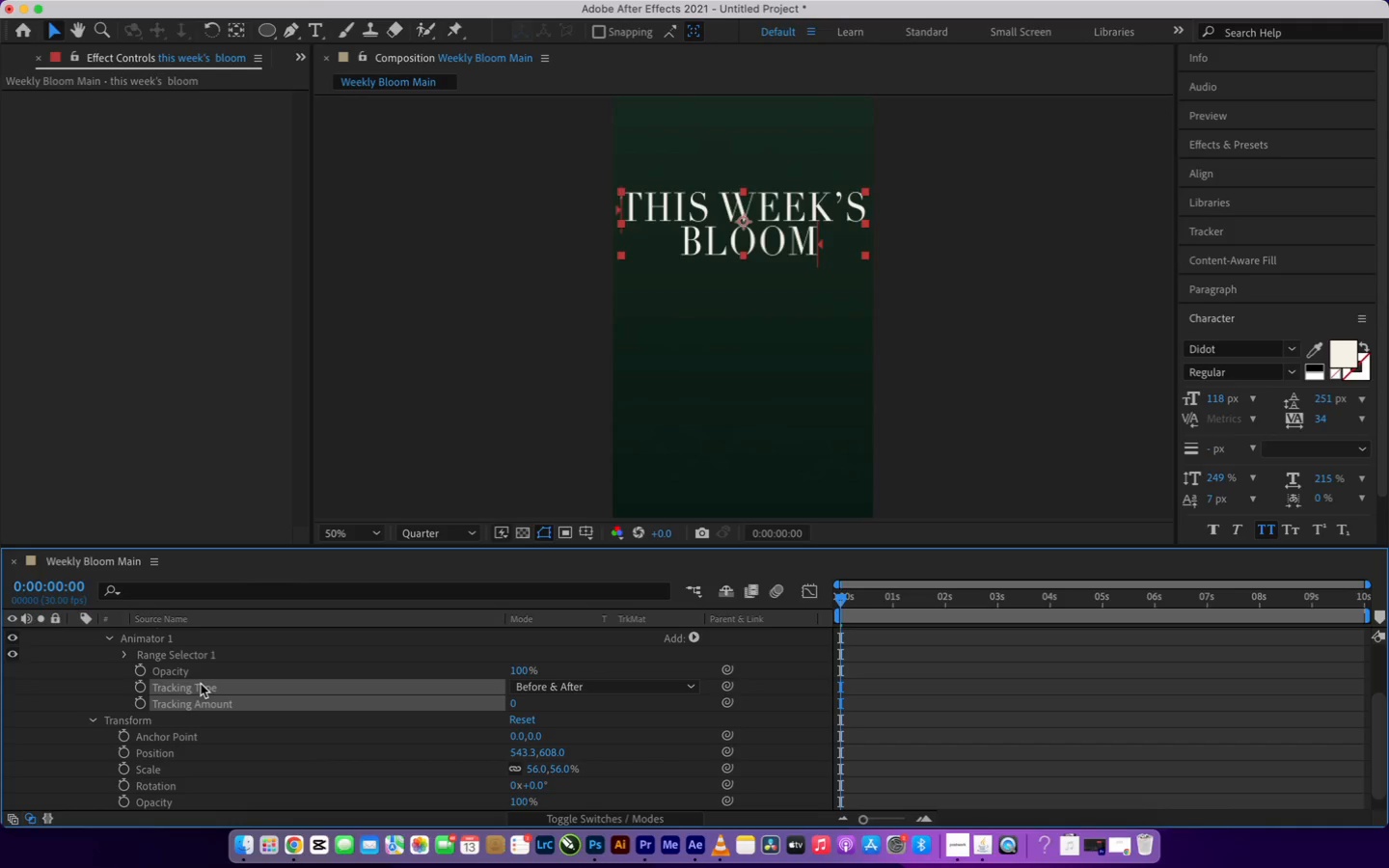 
wait(9.5)
 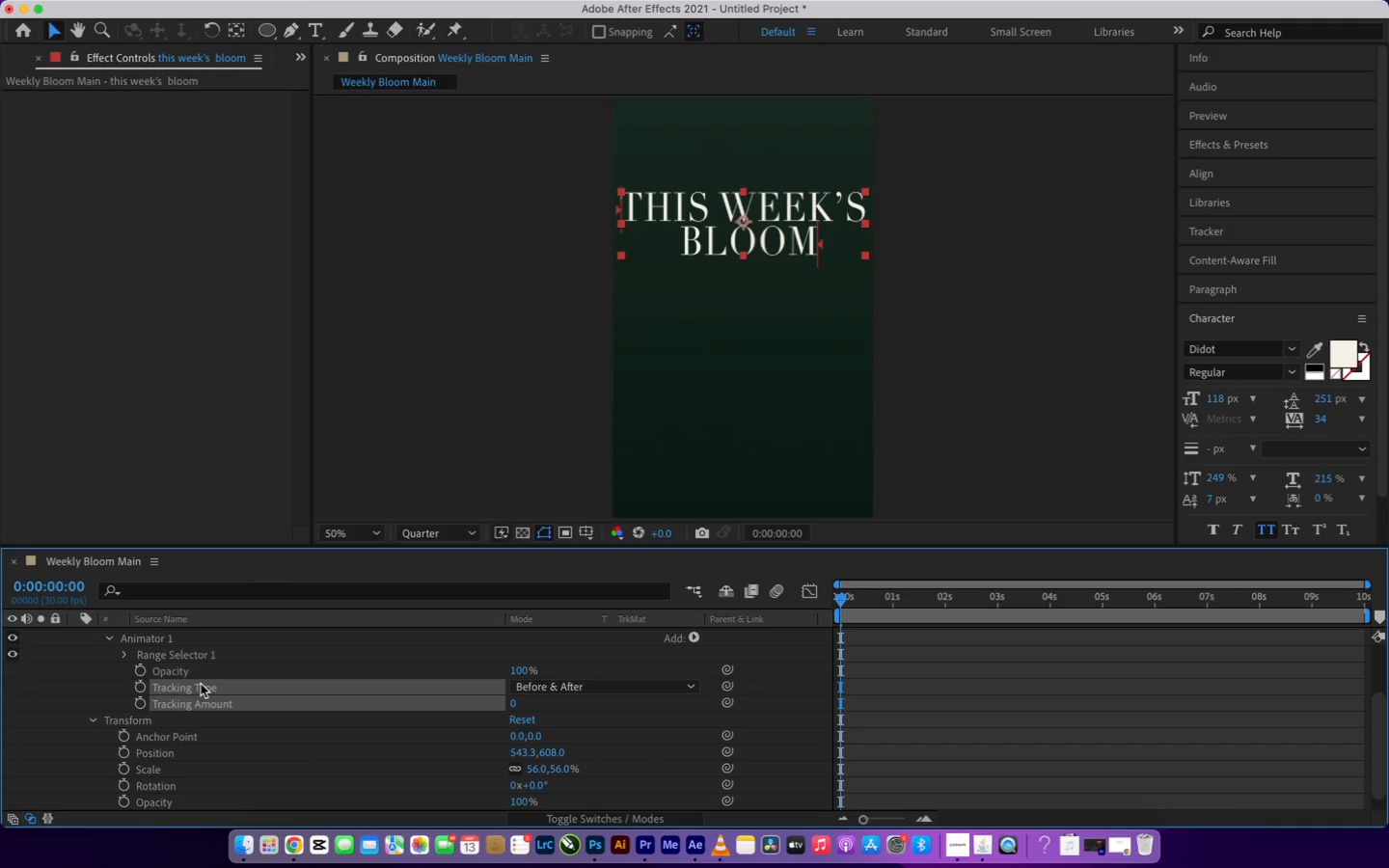 
left_click([138, 673])
 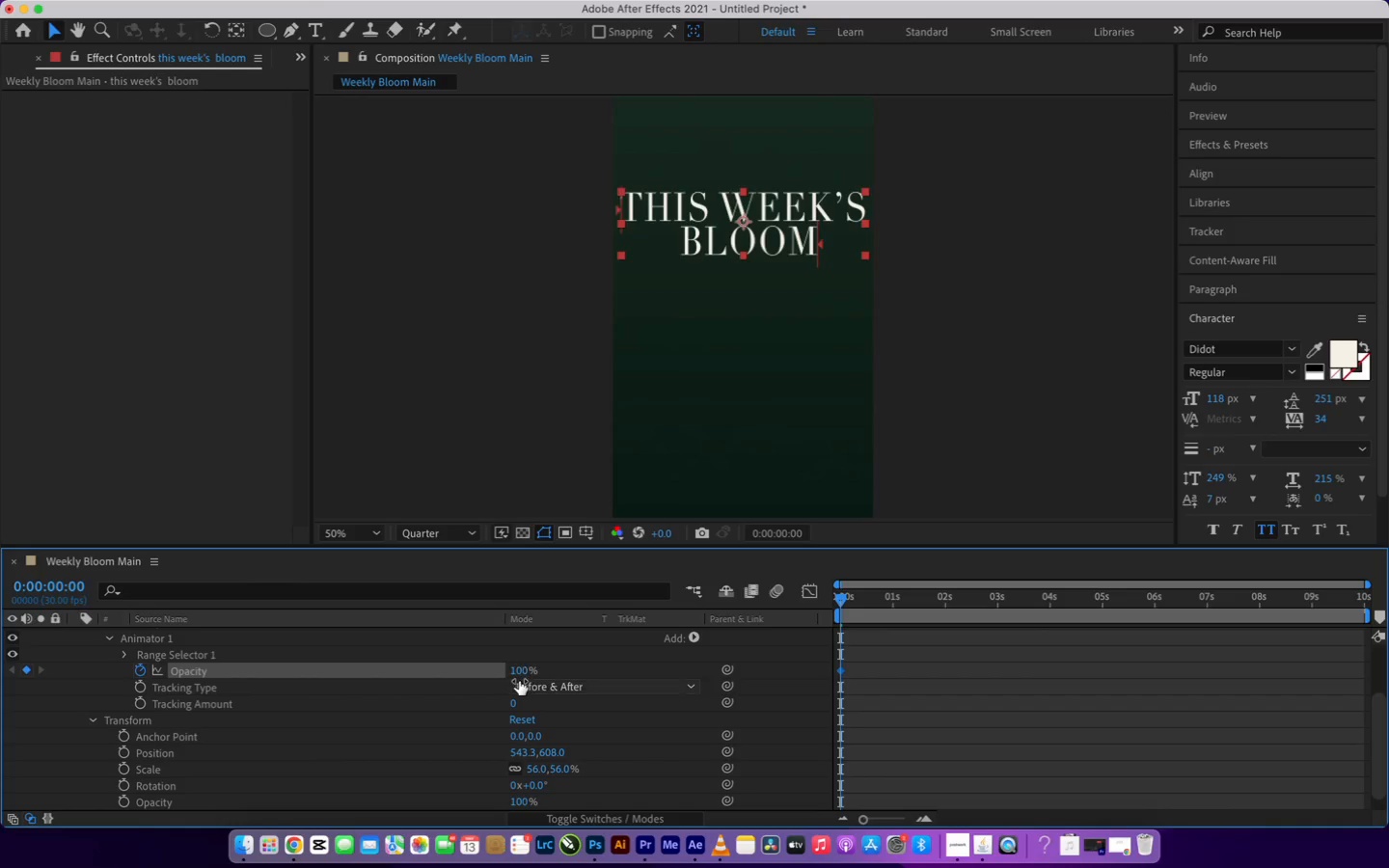 
left_click_drag(start_coordinate=[524, 673], to_coordinate=[343, 690])
 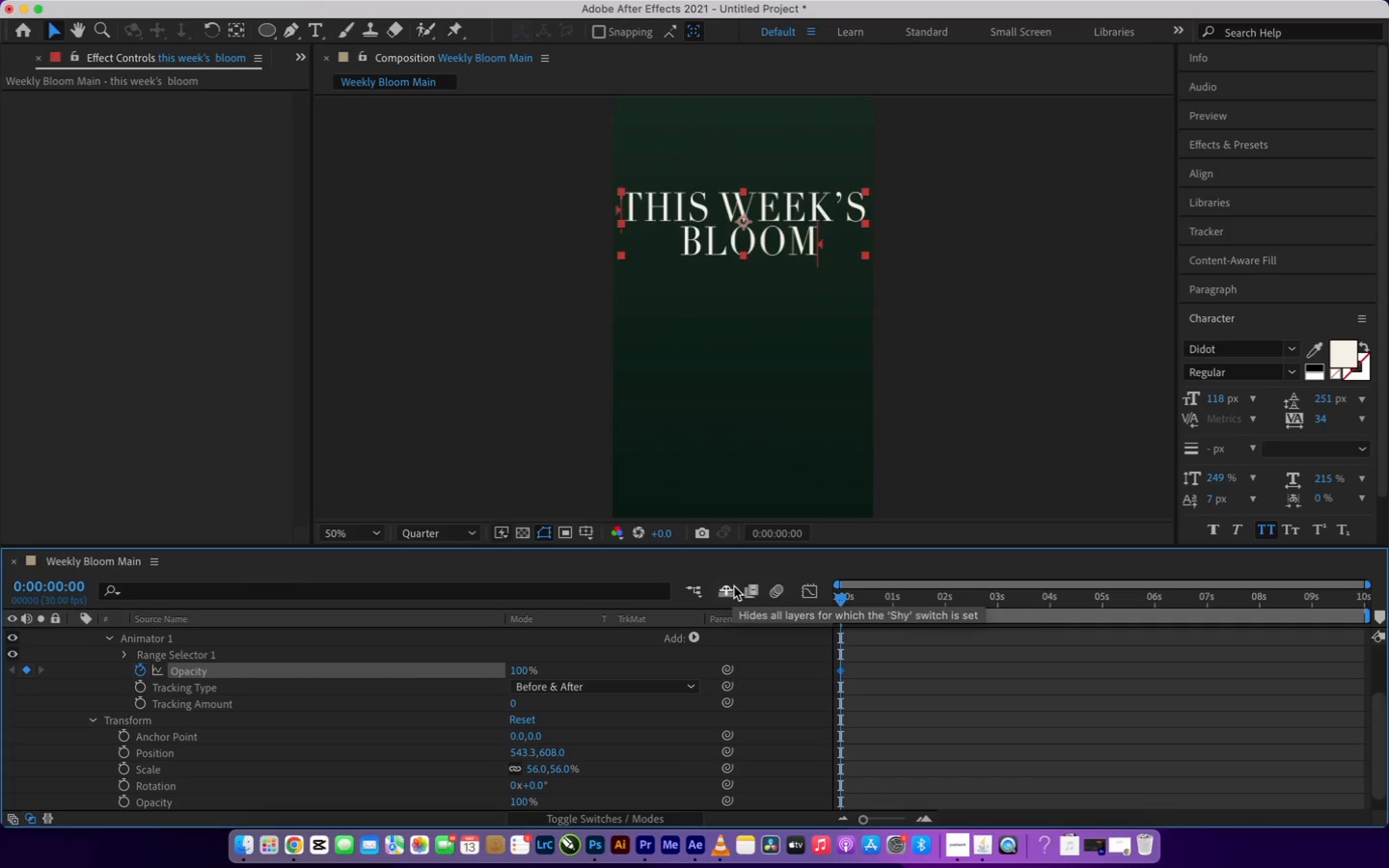 
wait(5.67)
 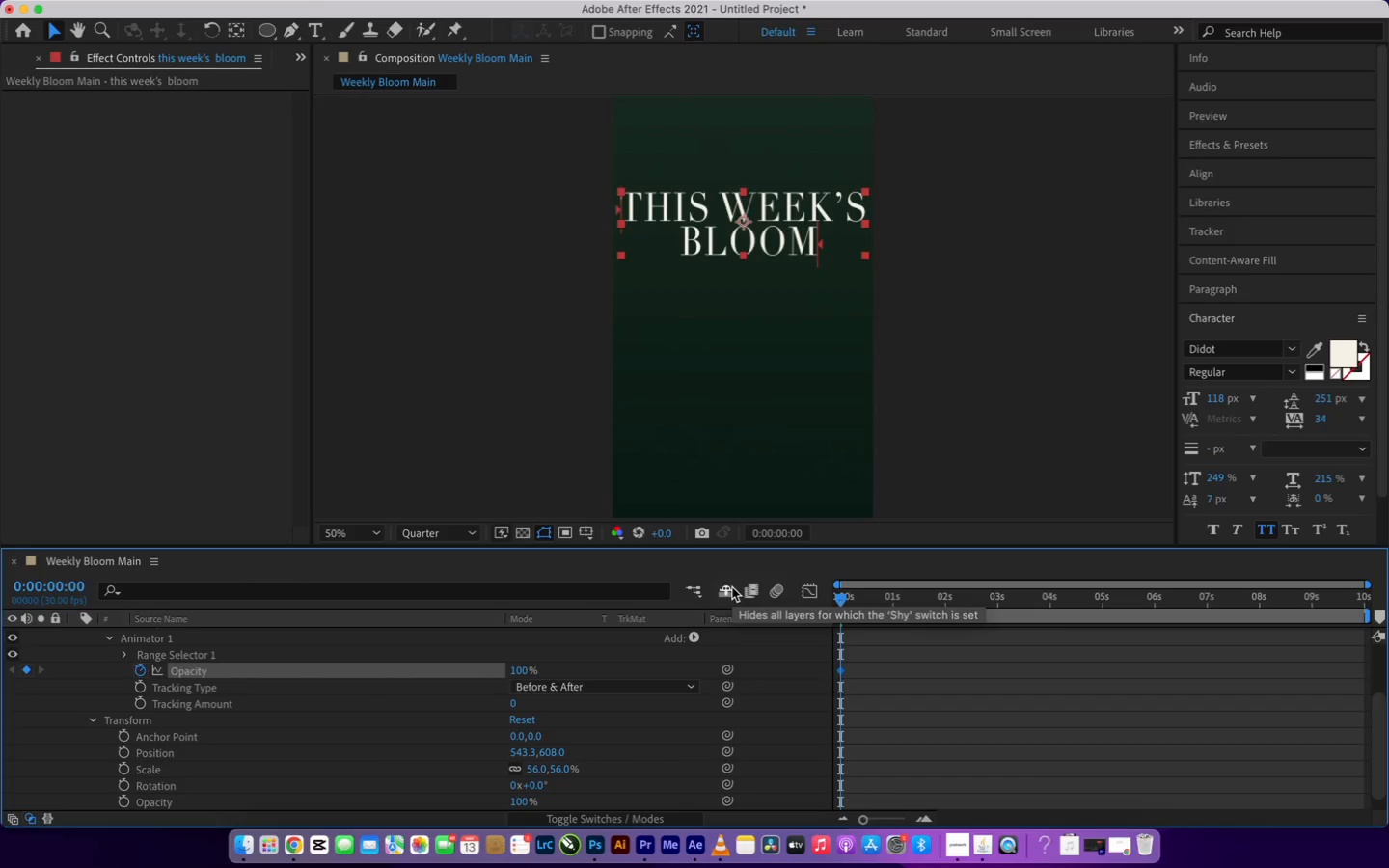 
left_click_drag(start_coordinate=[843, 601], to_coordinate=[998, 611])
 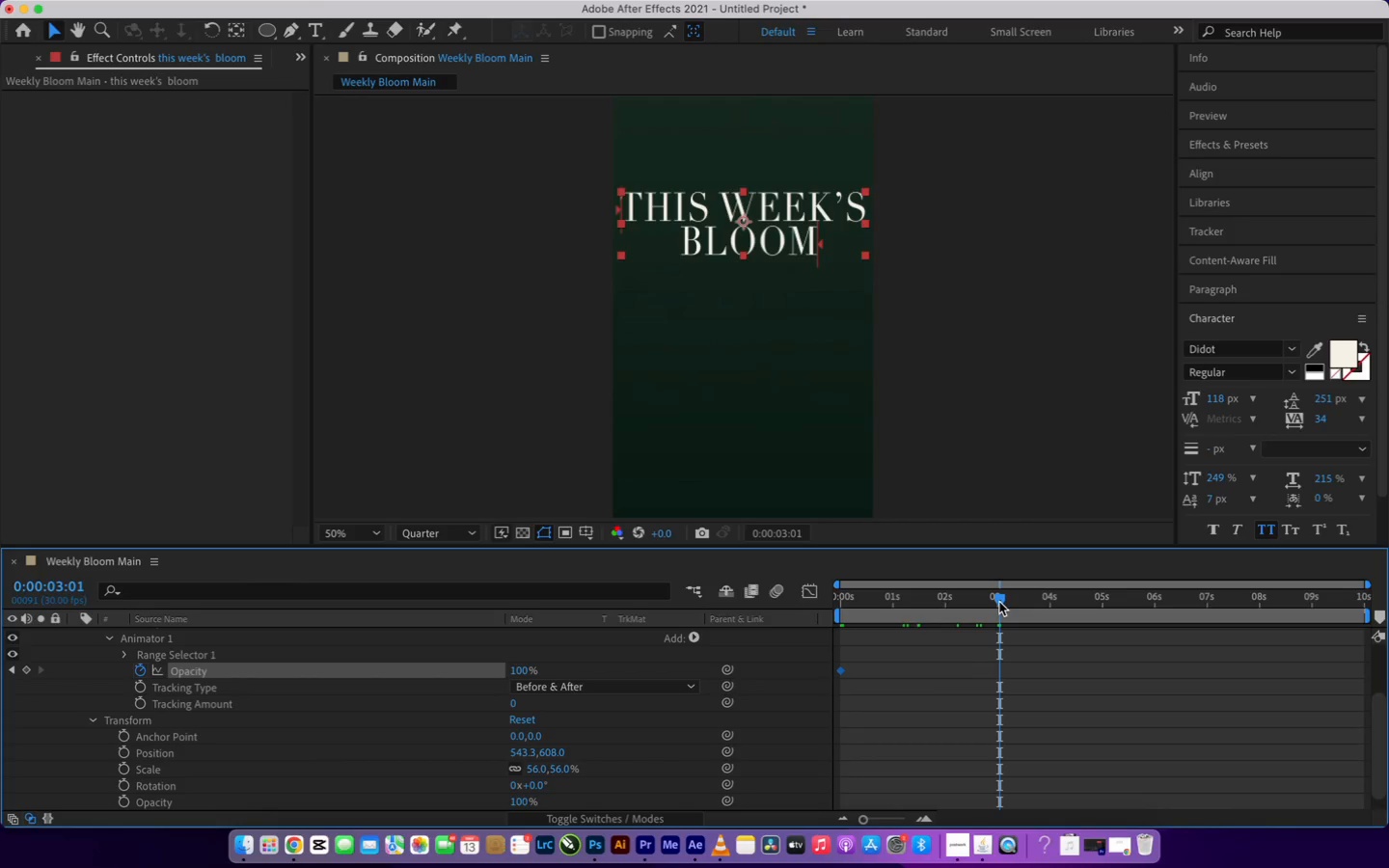 
left_click_drag(start_coordinate=[999, 602], to_coordinate=[998, 610])
 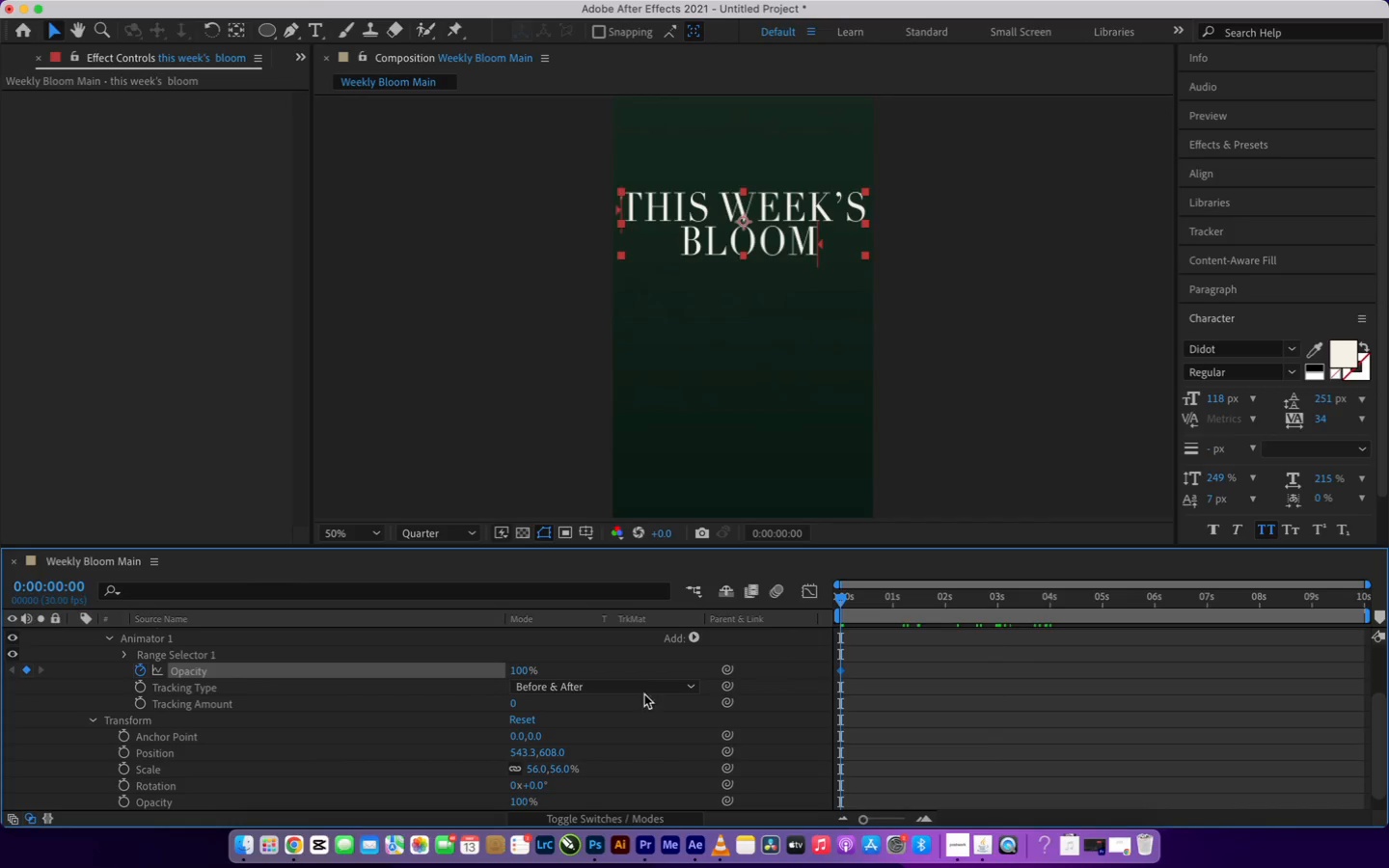 
wait(6.55)
 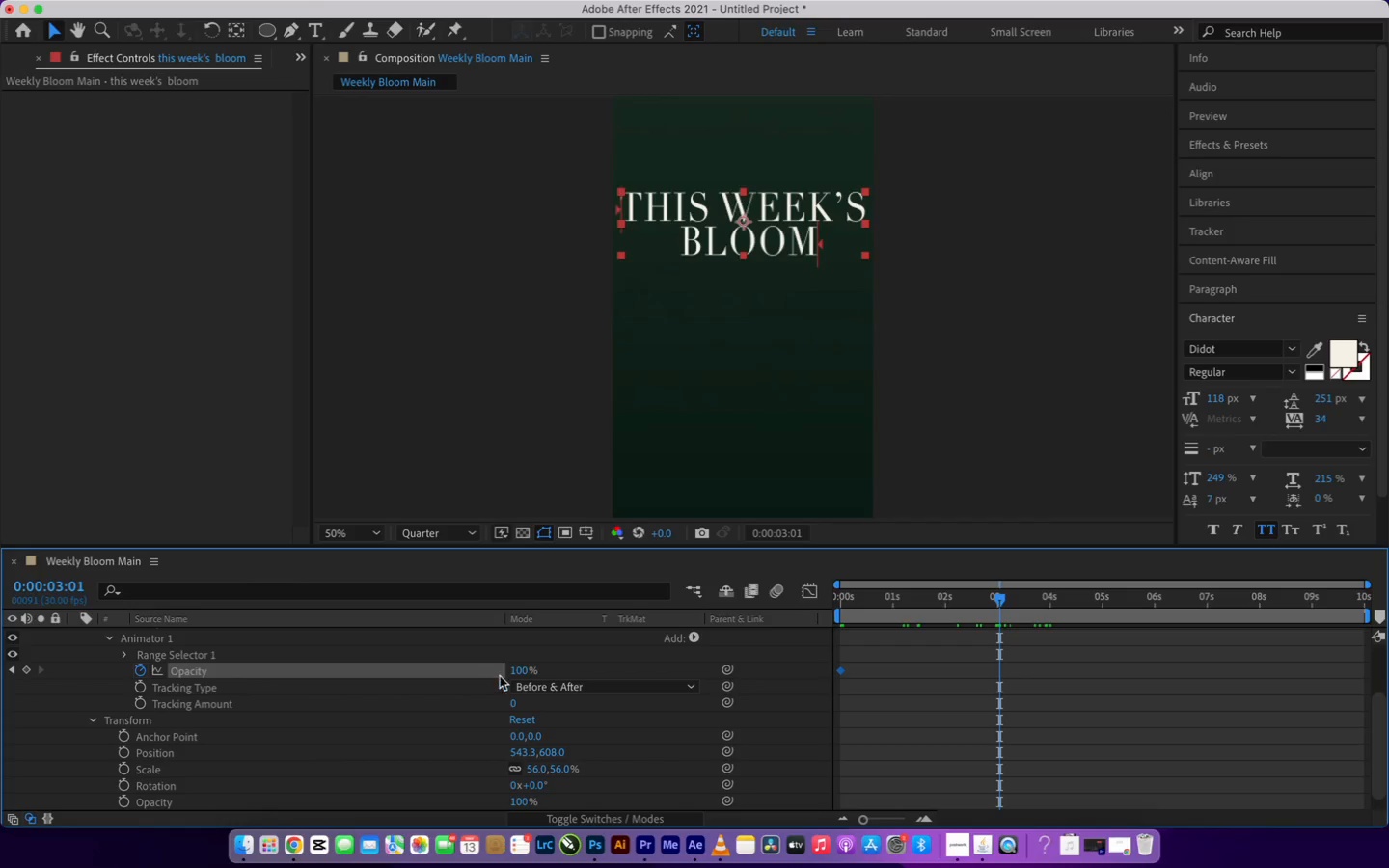 
left_click_drag(start_coordinate=[524, 669], to_coordinate=[388, 680])
 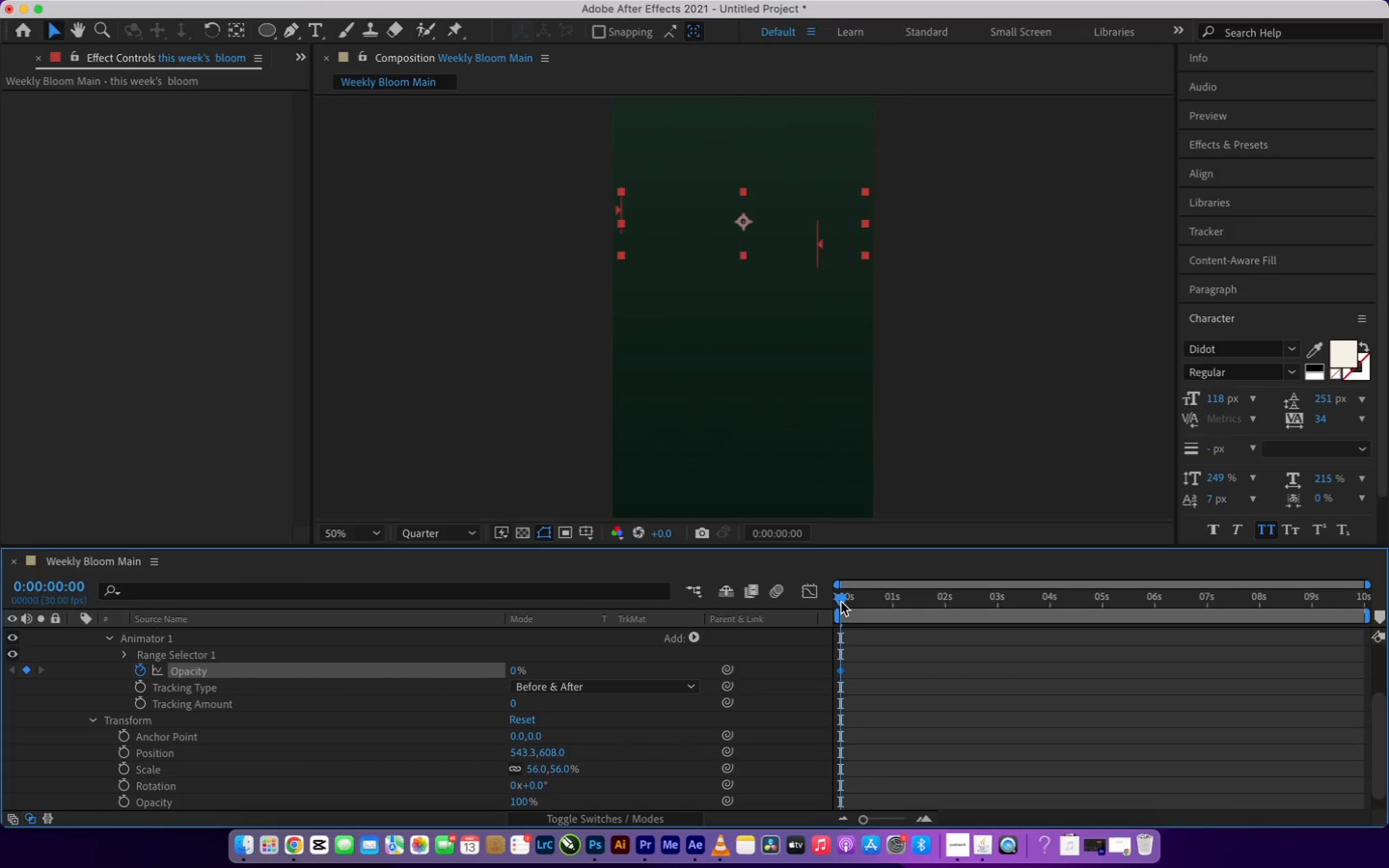 
left_click_drag(start_coordinate=[842, 601], to_coordinate=[999, 620])
 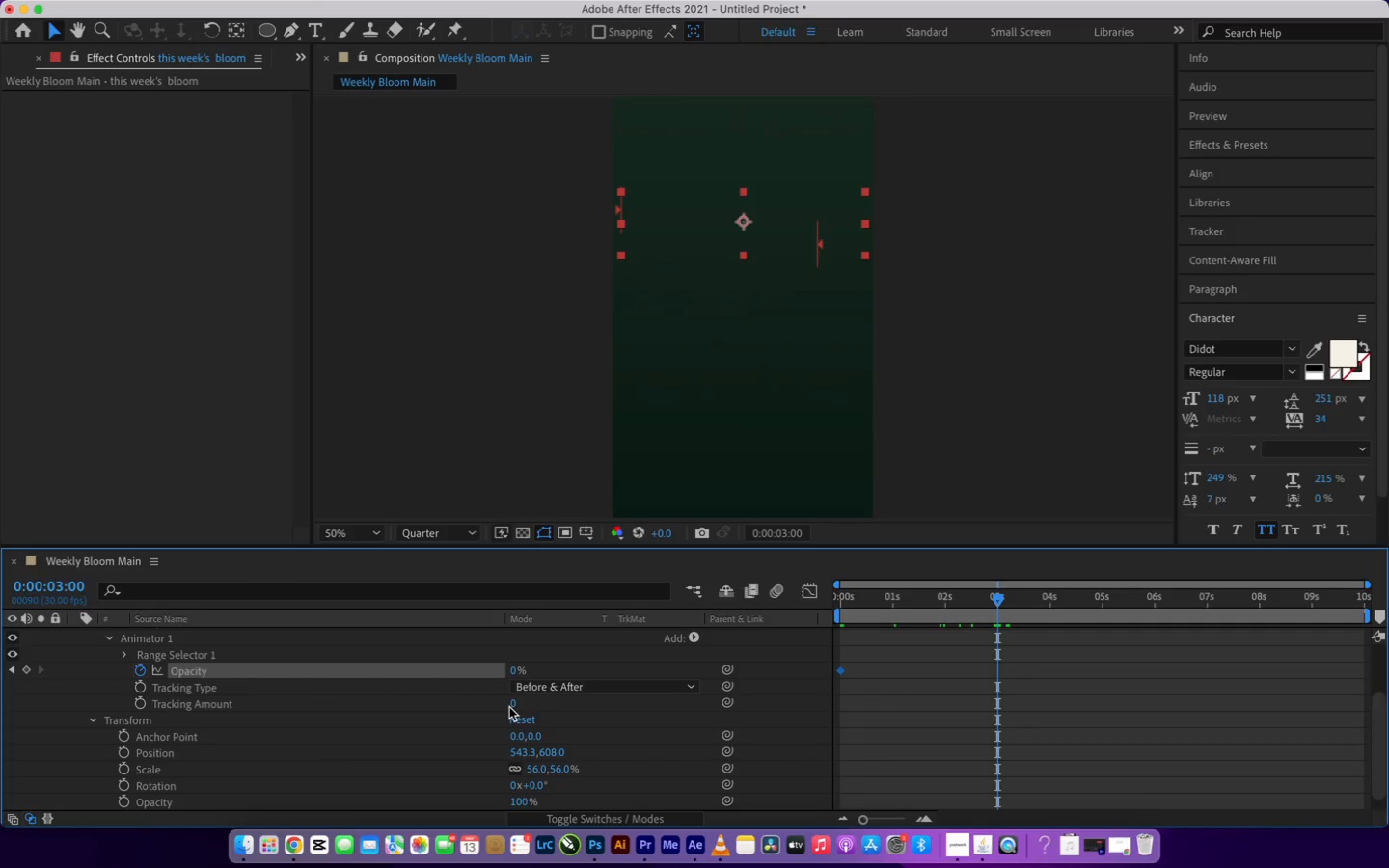 
left_click_drag(start_coordinate=[513, 707], to_coordinate=[634, 692])
 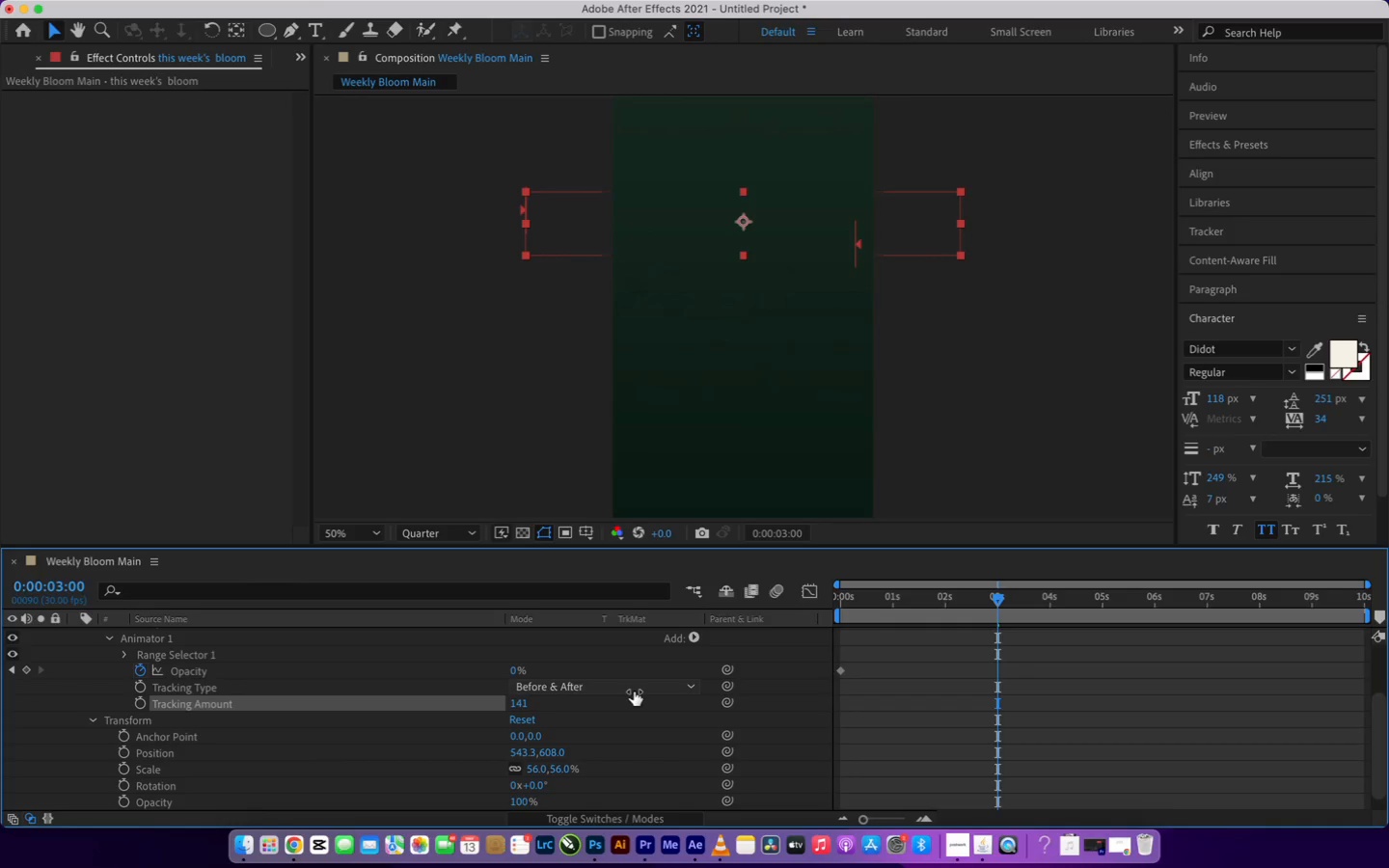 
key(Meta+Z)
 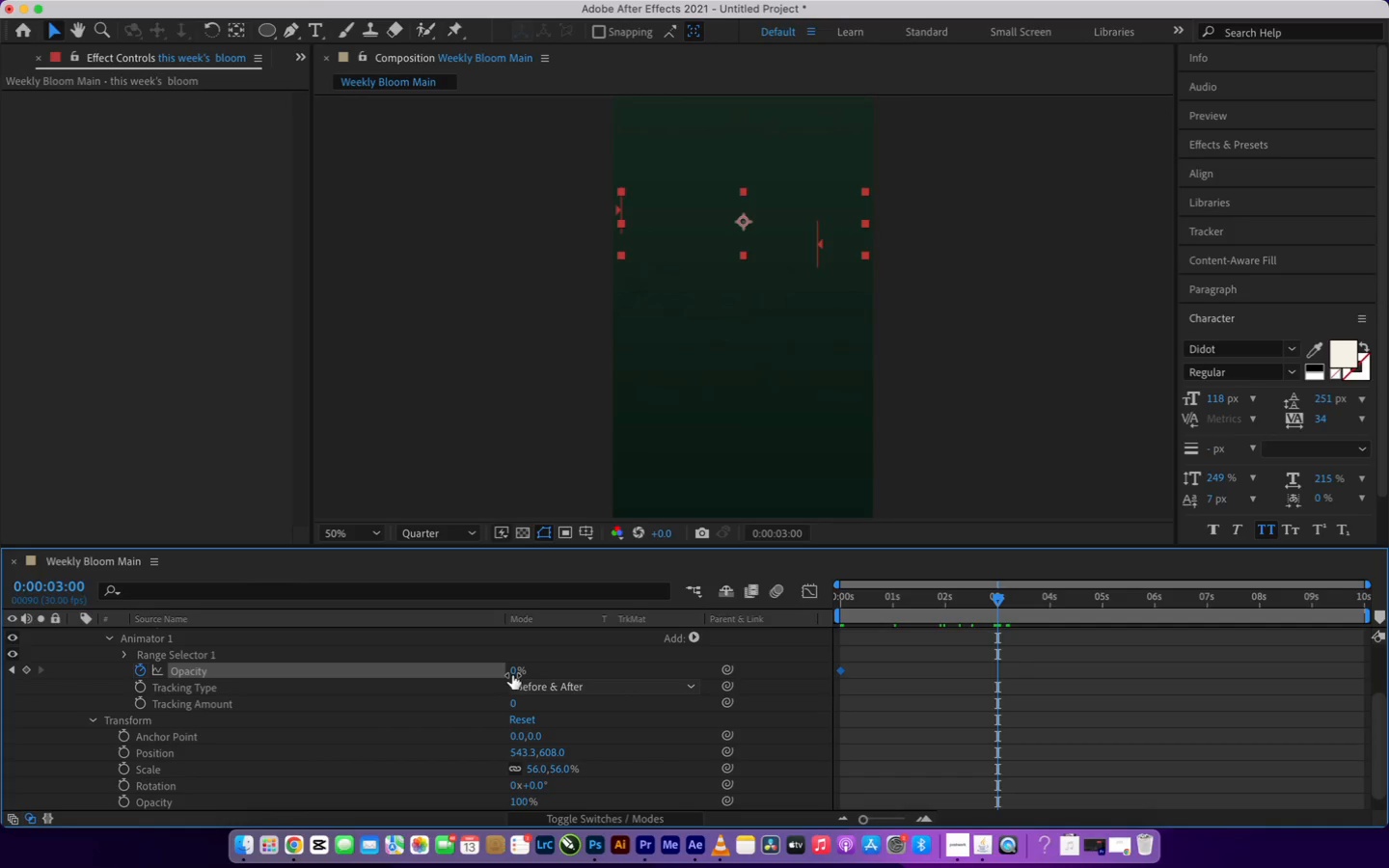 
left_click_drag(start_coordinate=[512, 673], to_coordinate=[677, 664])
 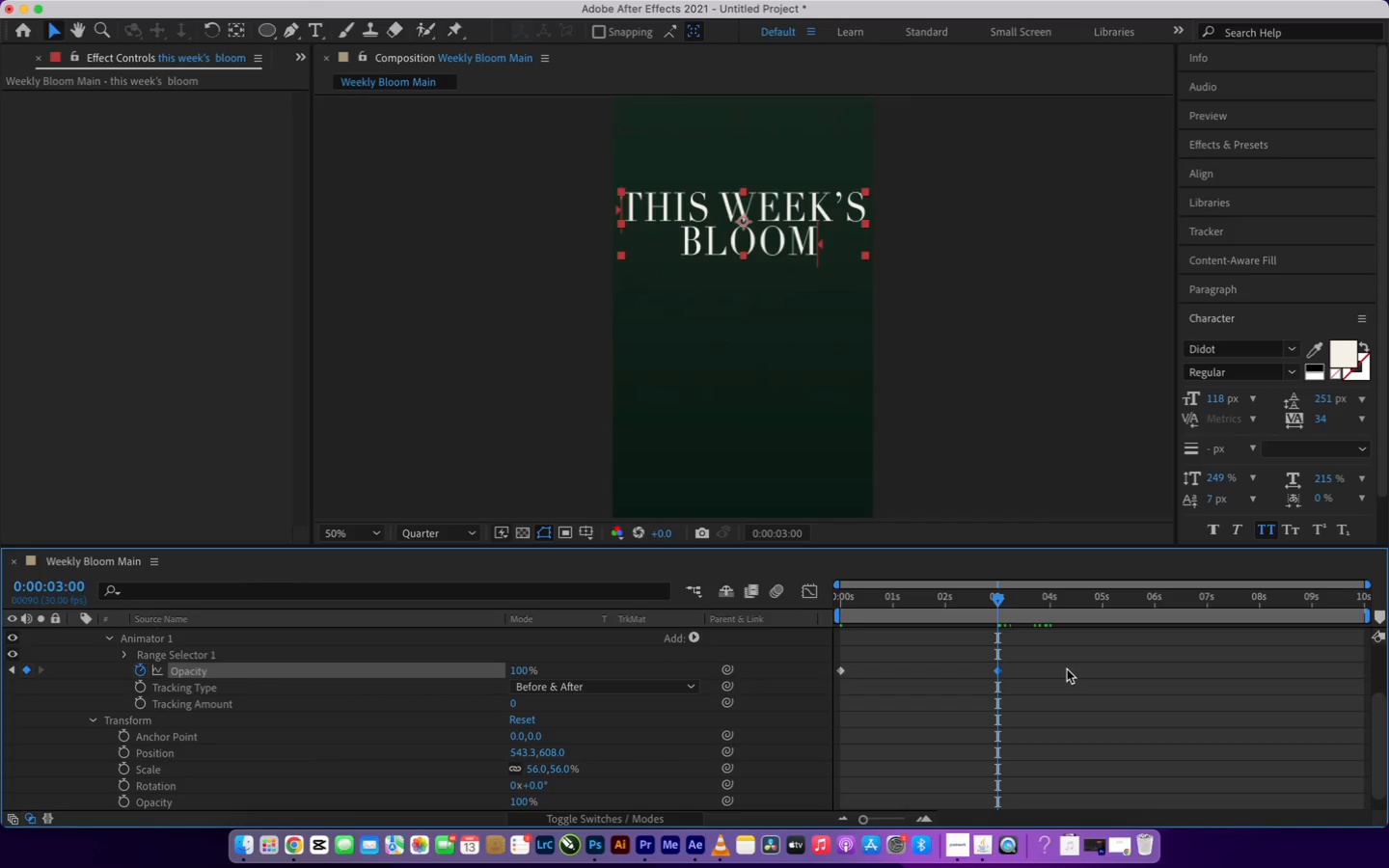 
left_click_drag(start_coordinate=[1040, 669], to_coordinate=[833, 677])
 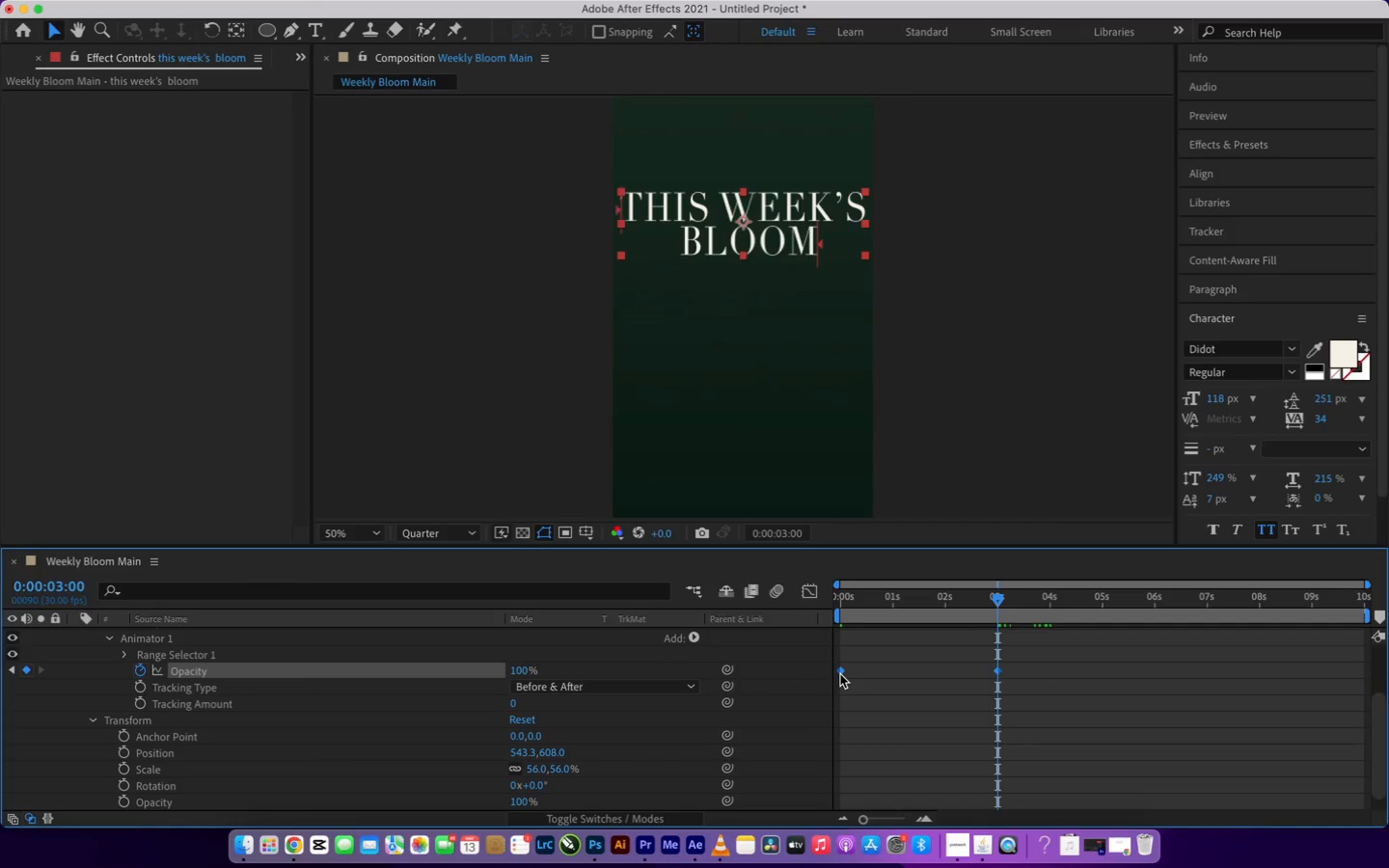 
right_click([840, 673])
 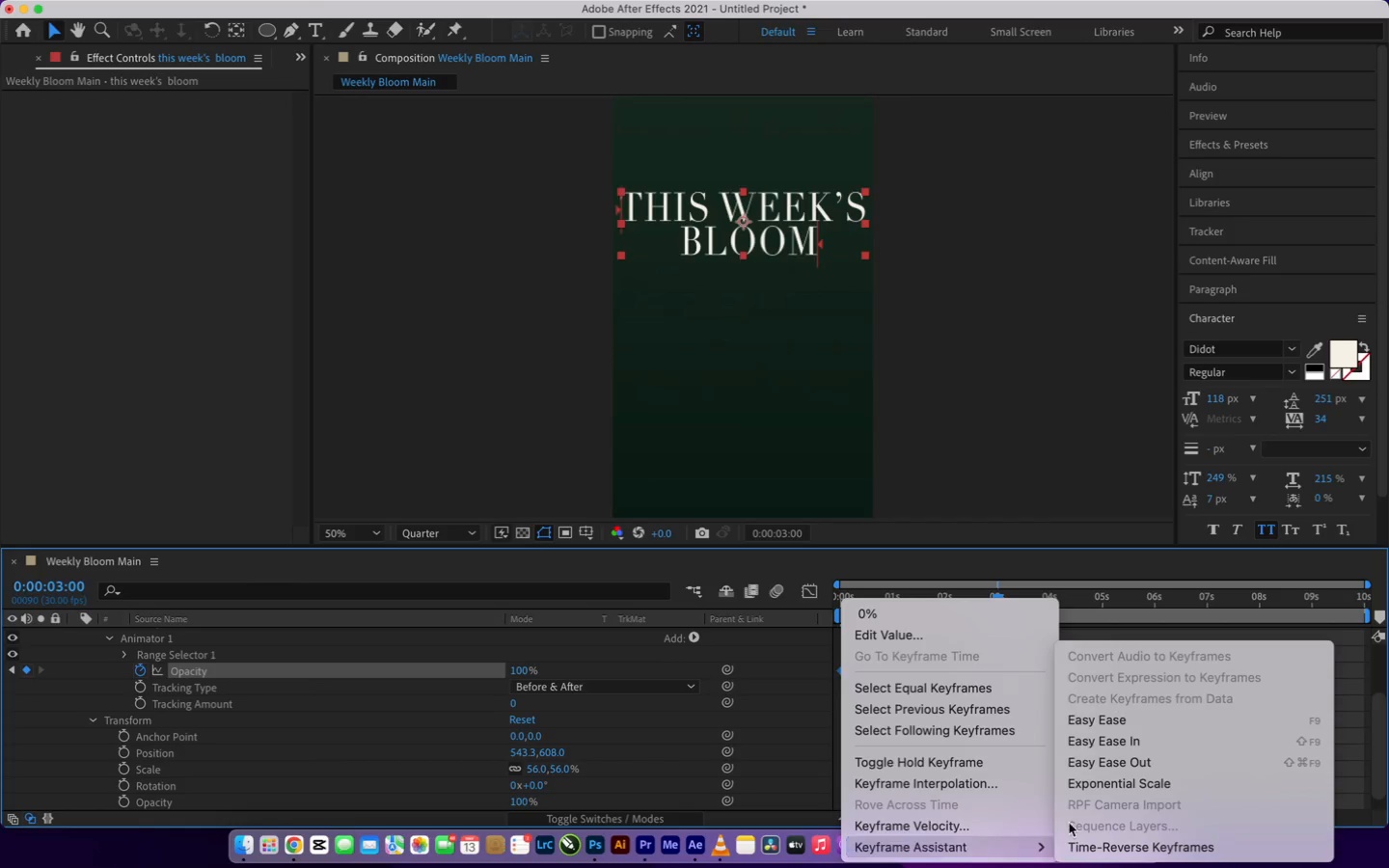 
left_click([1080, 717])
 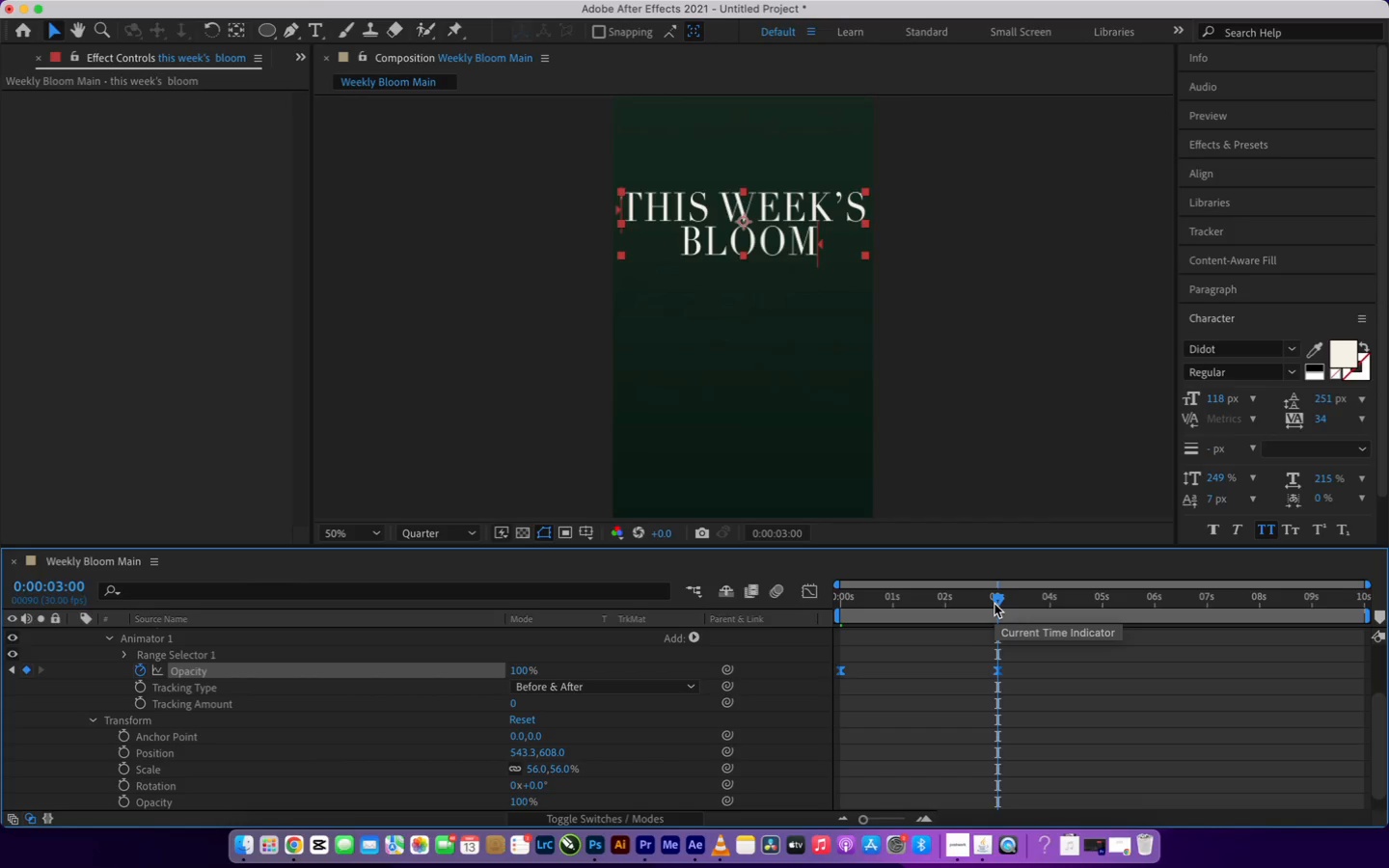 
left_click_drag(start_coordinate=[994, 604], to_coordinate=[803, 671])
 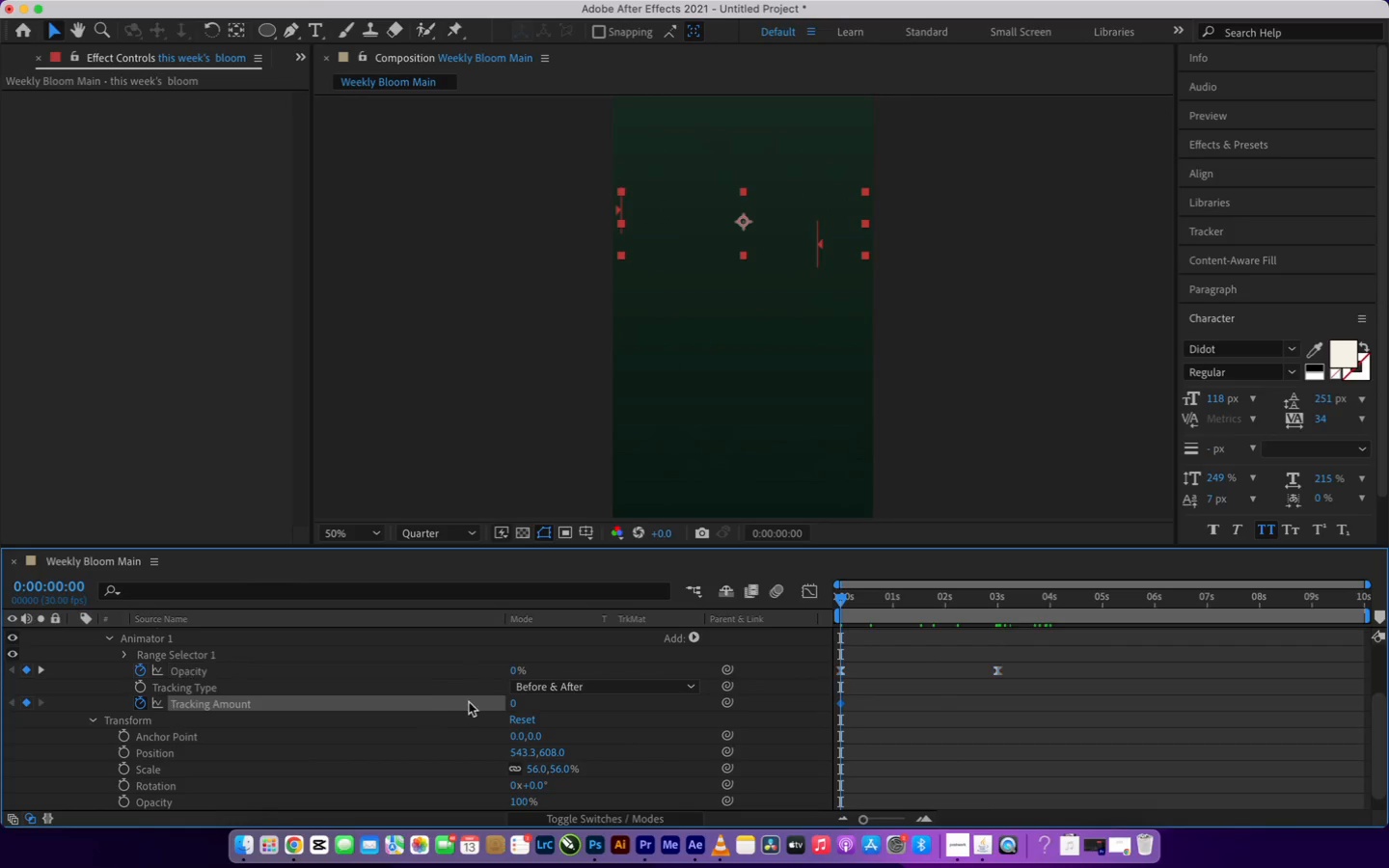 
wait(5.98)
 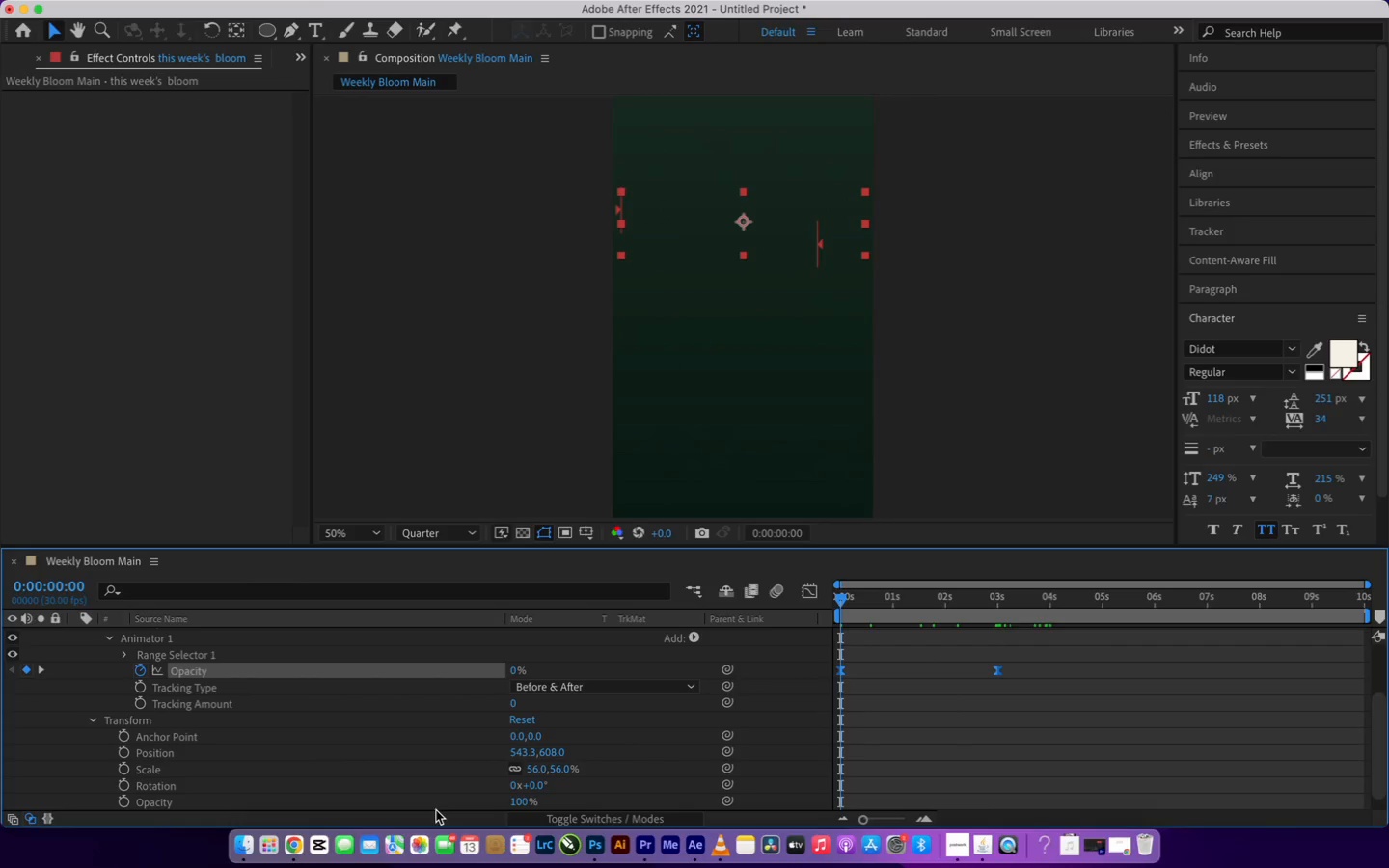 
left_click([515, 706])
 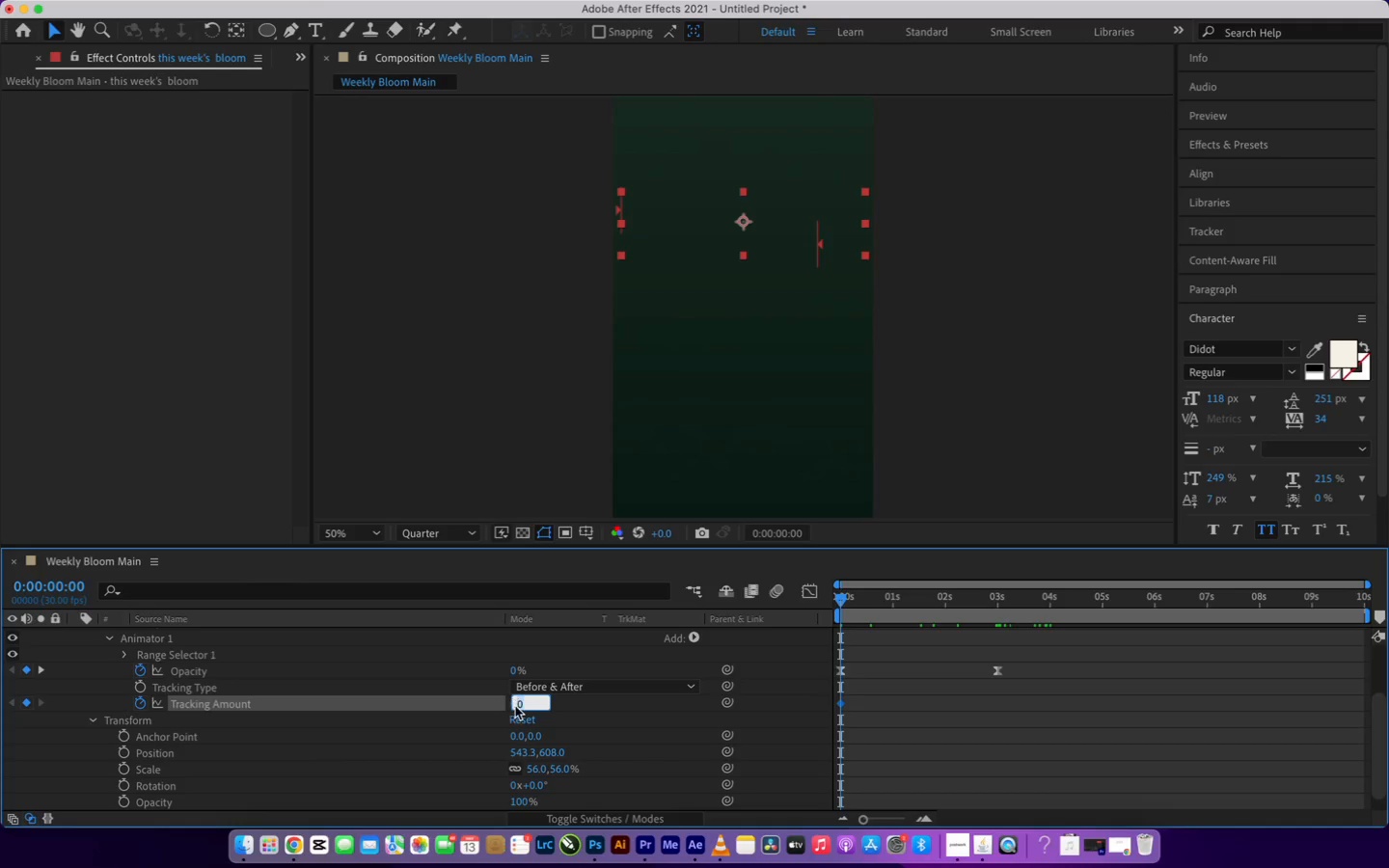 
type(40)
 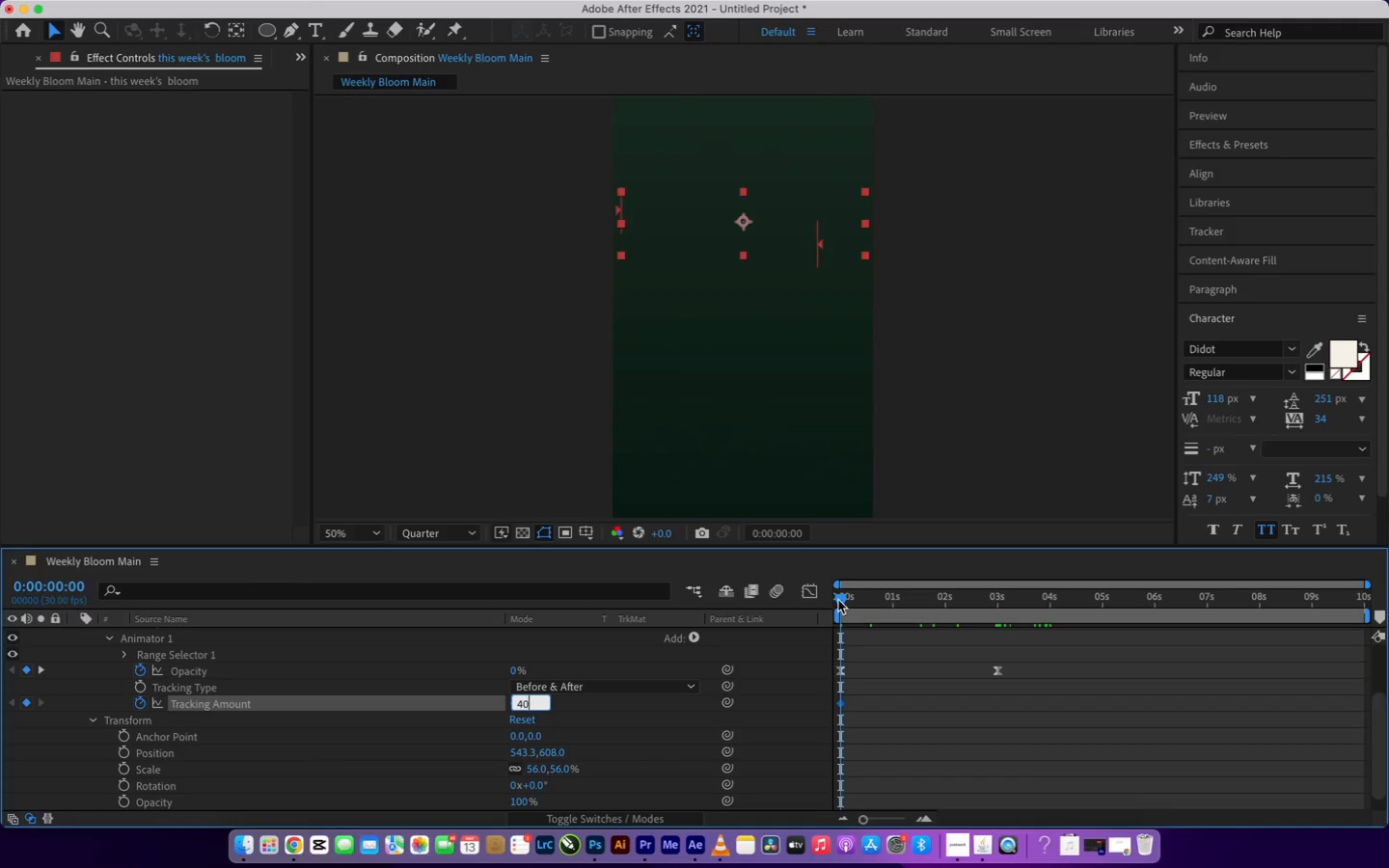 
left_click_drag(start_coordinate=[837, 599], to_coordinate=[991, 630])
 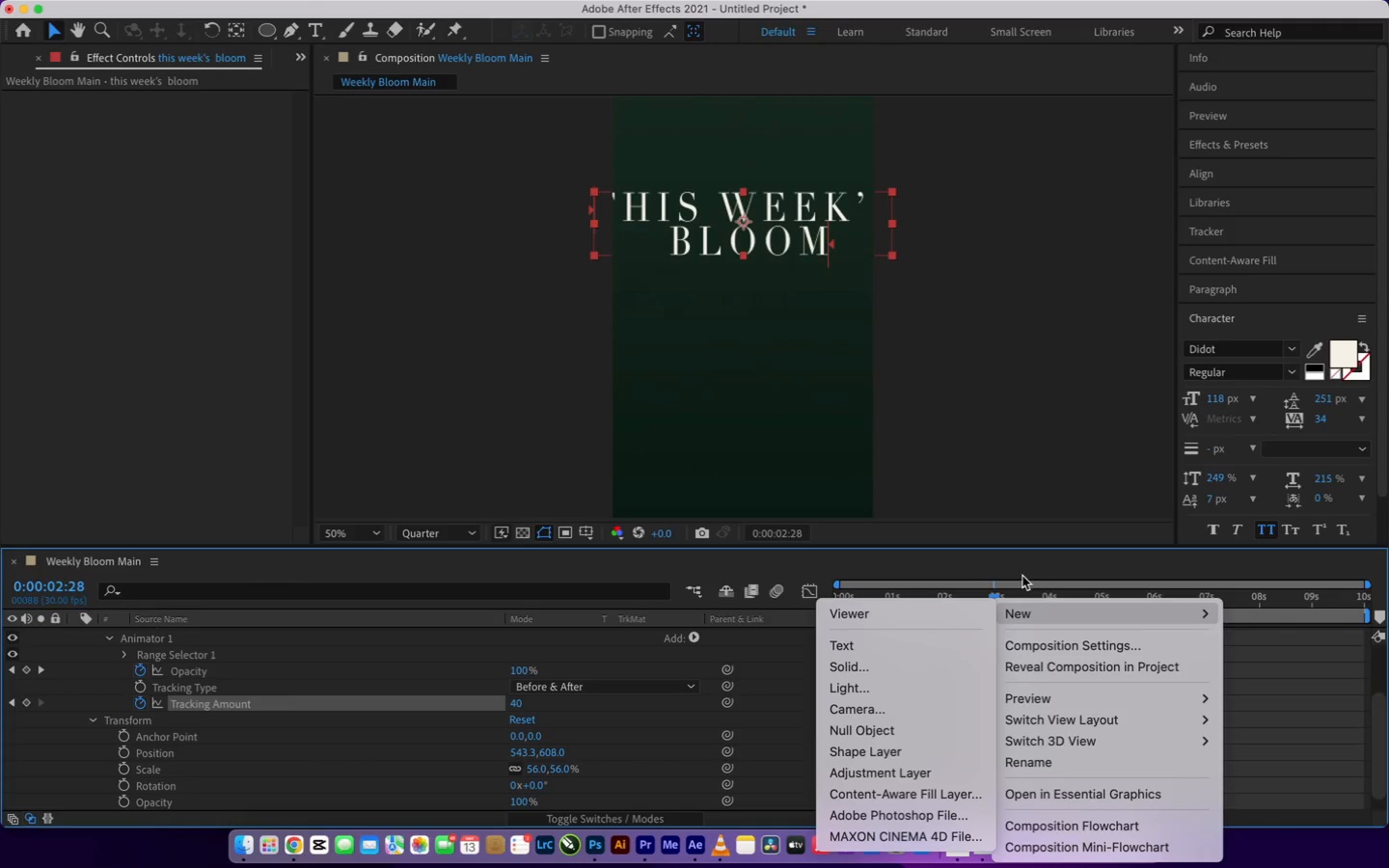 
left_click([1023, 575])
 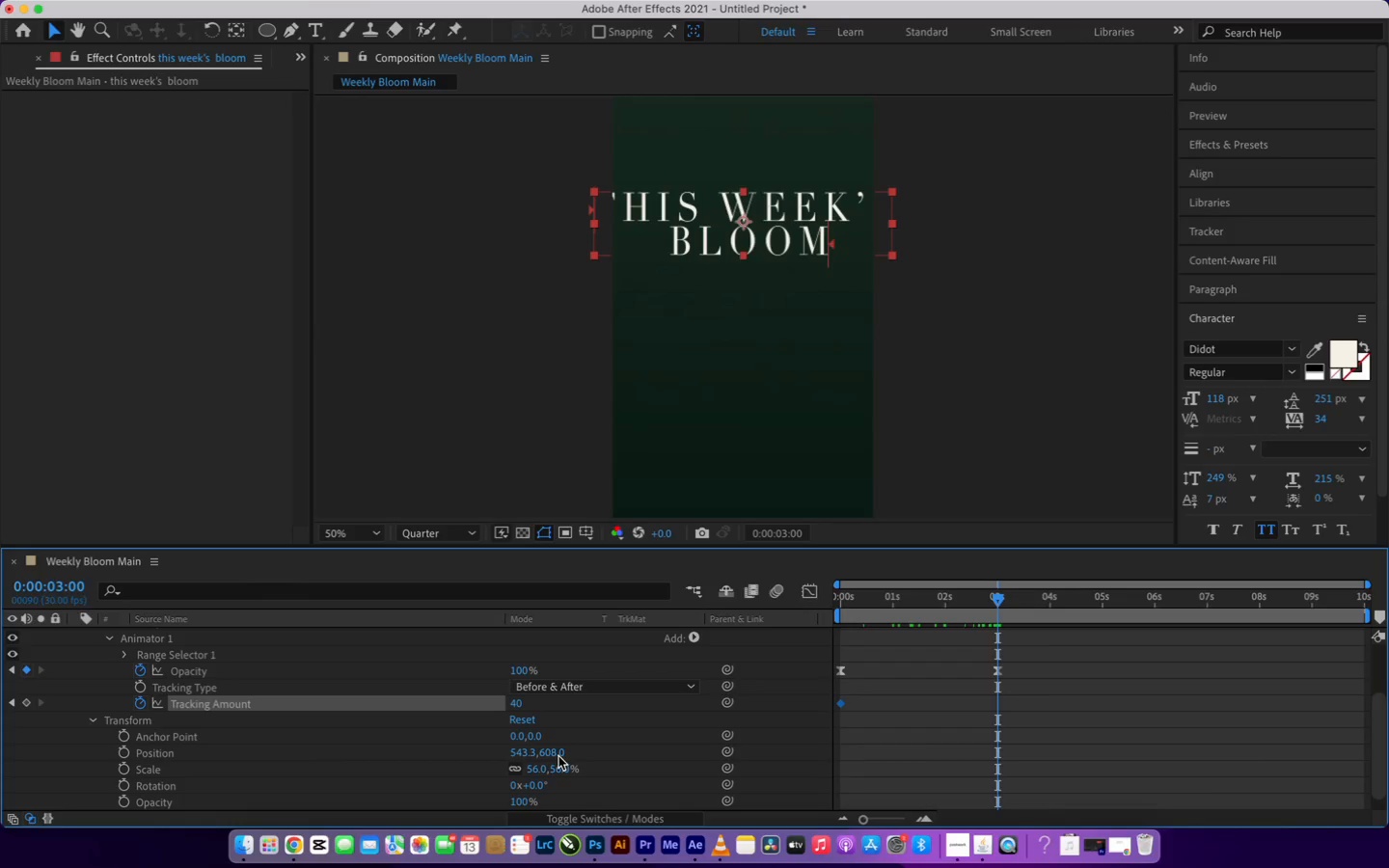 
wait(6.46)
 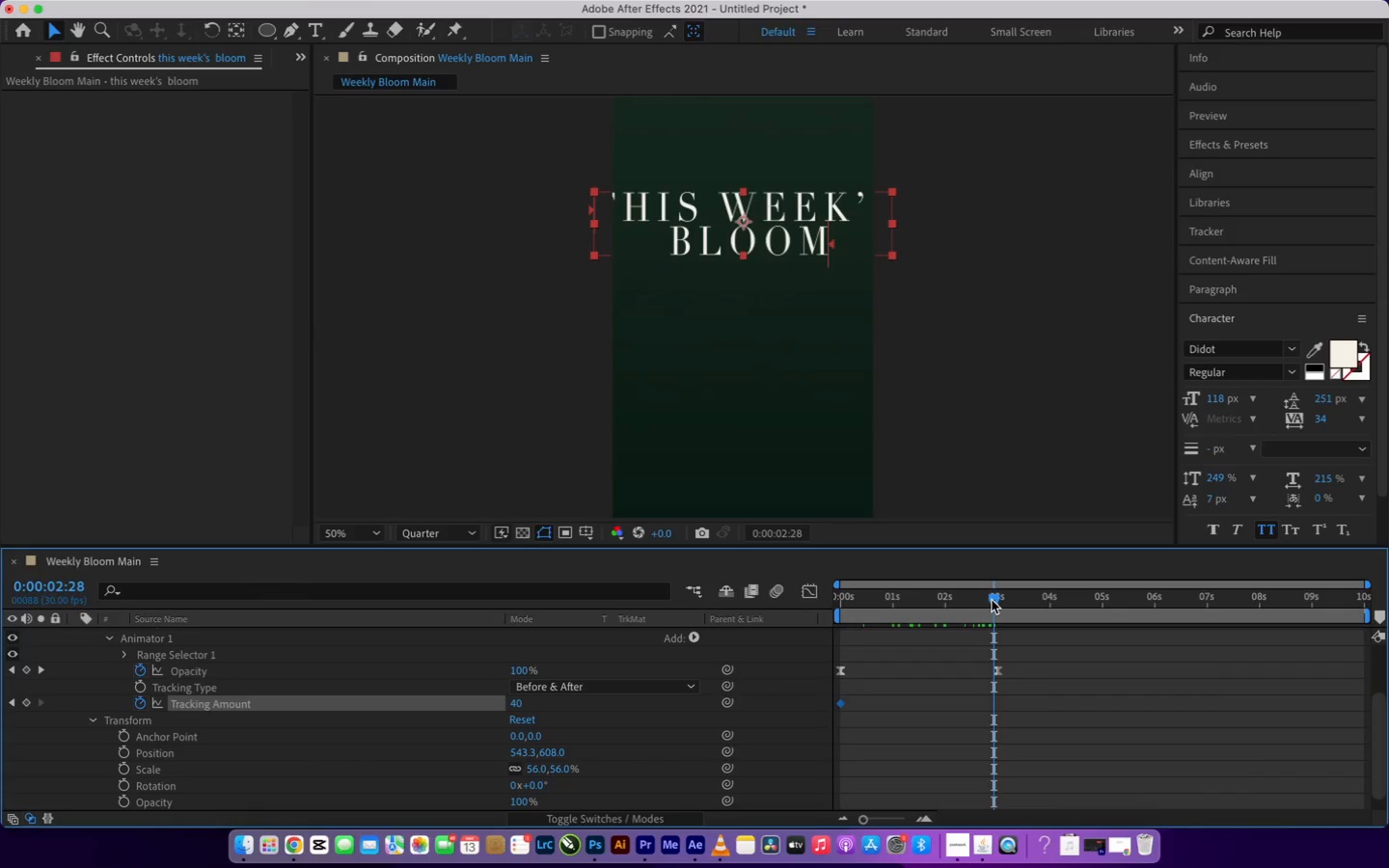 
left_click_drag(start_coordinate=[521, 708], to_coordinate=[357, 713])
 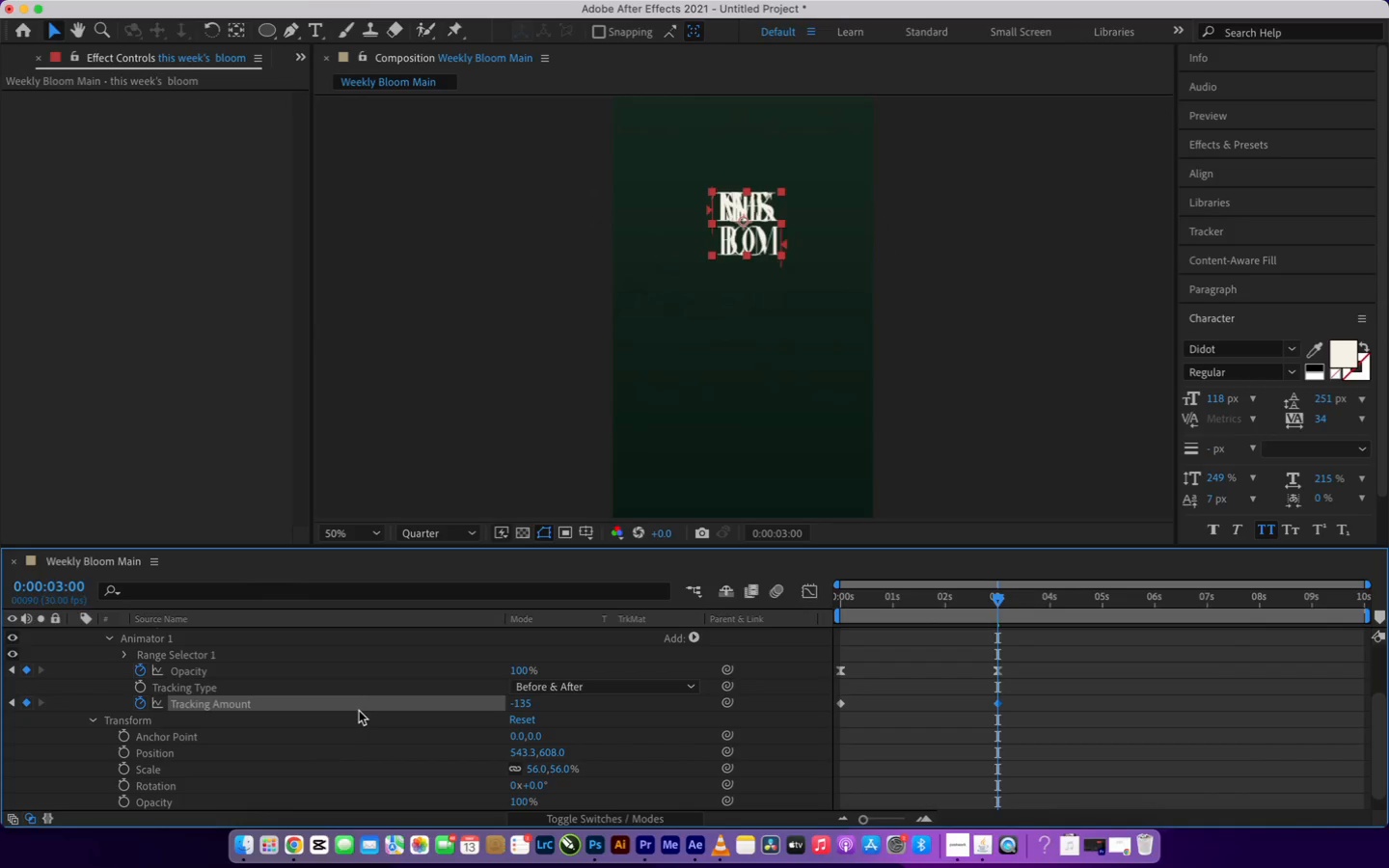 
key(Meta+Z)
 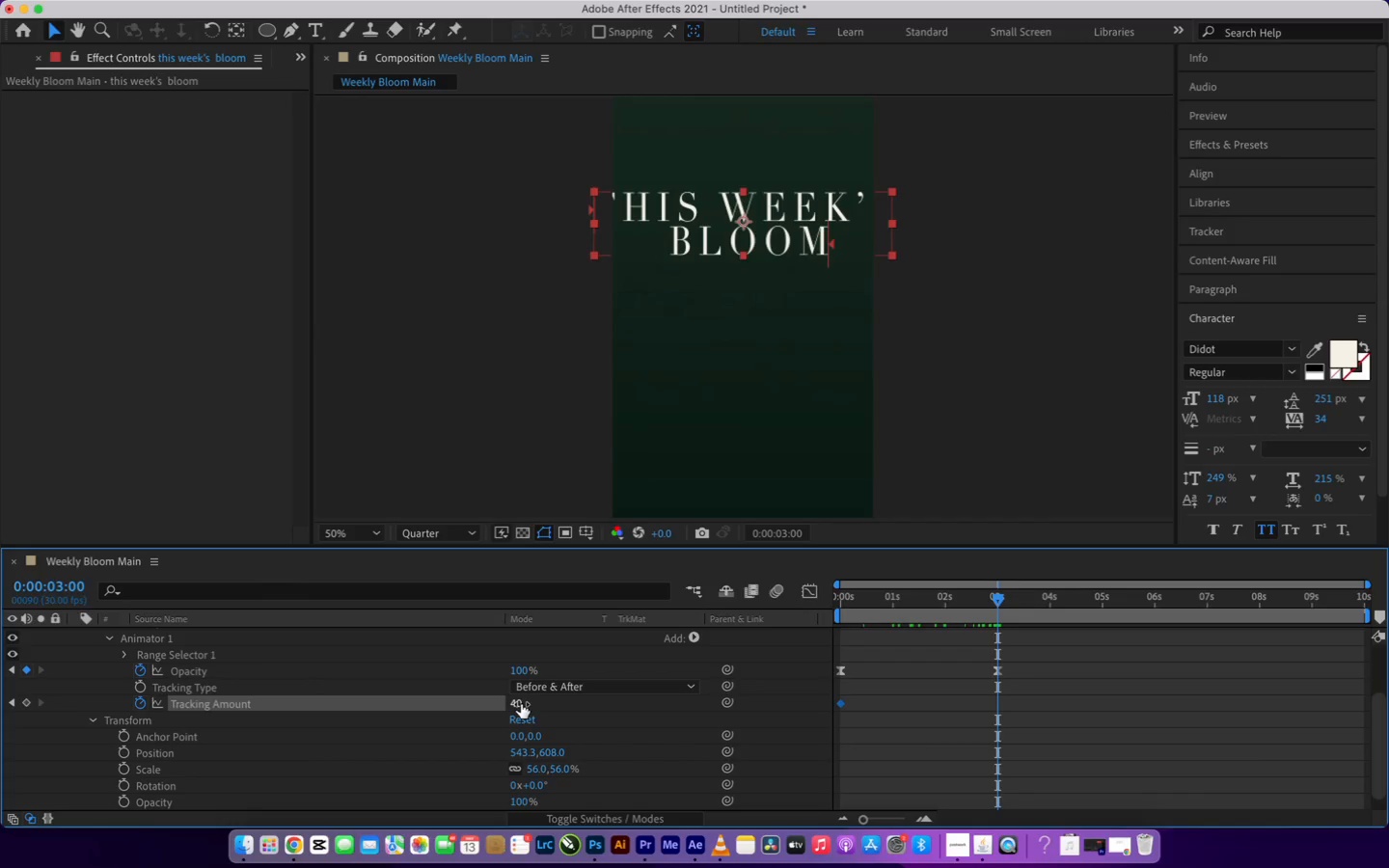 
left_click([521, 704])
 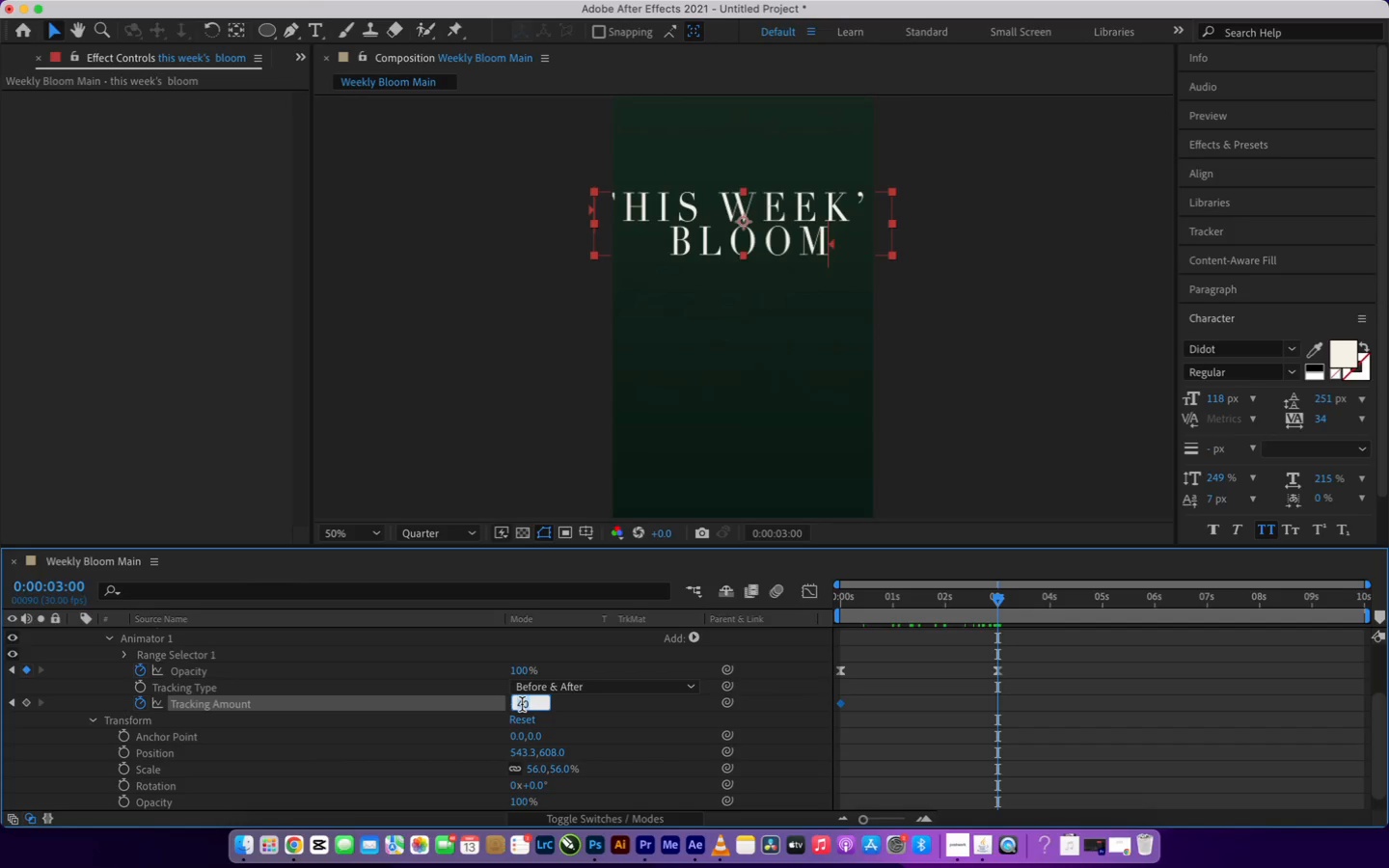 
key(0)
 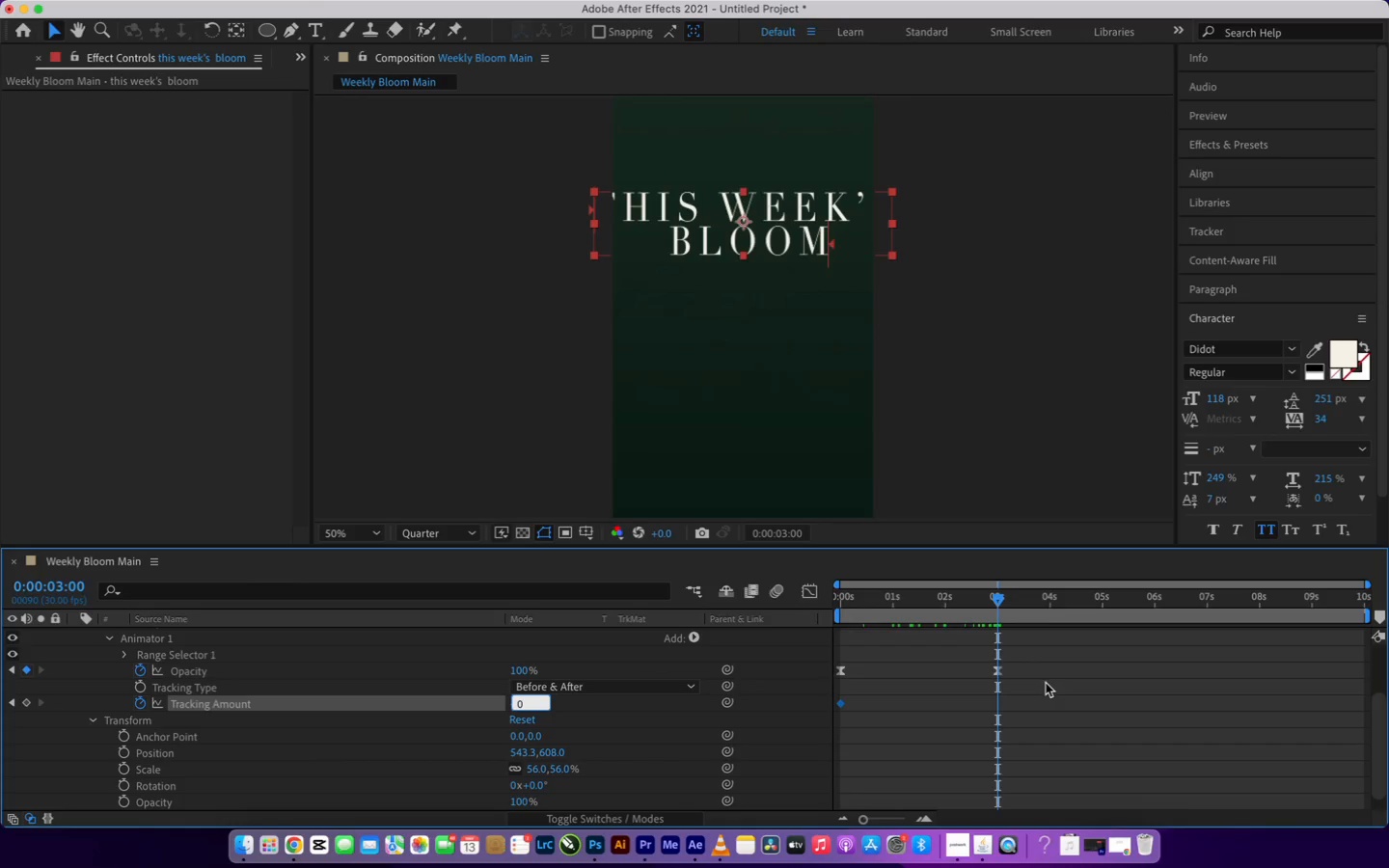 
left_click_drag(start_coordinate=[1044, 693], to_coordinate=[838, 710])
 